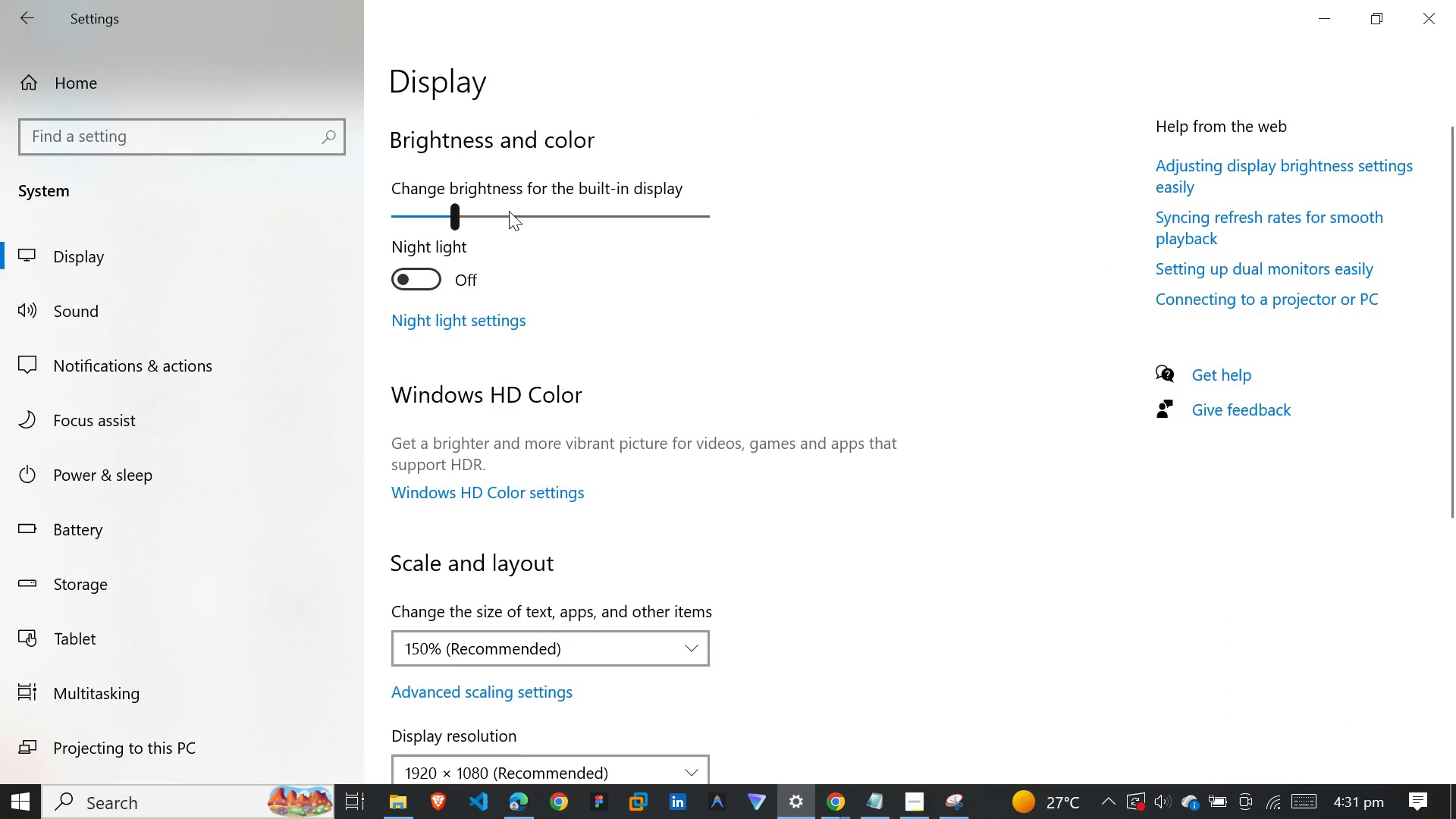 
double_click([533, 212])
 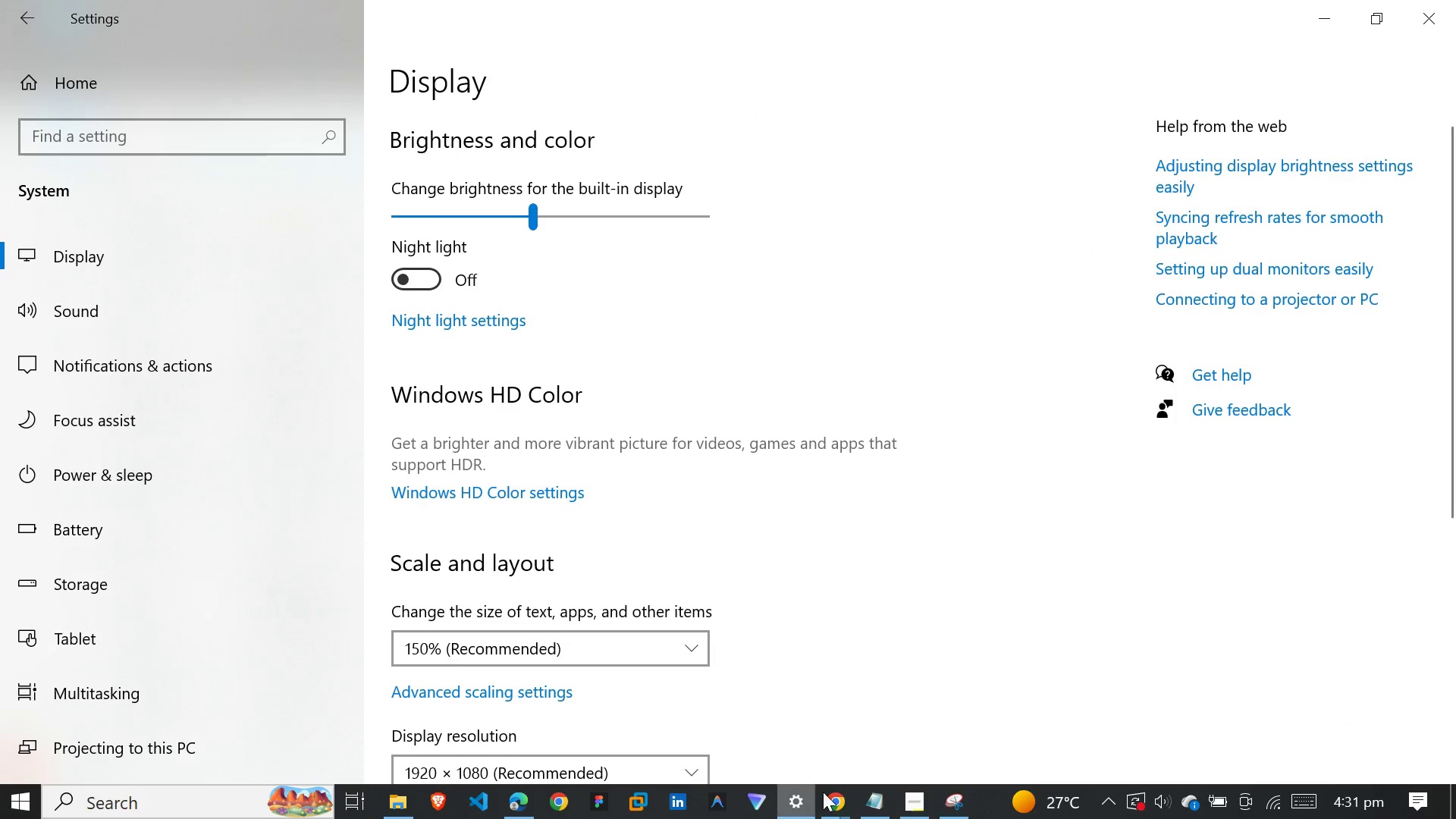 
left_click([823, 792])
 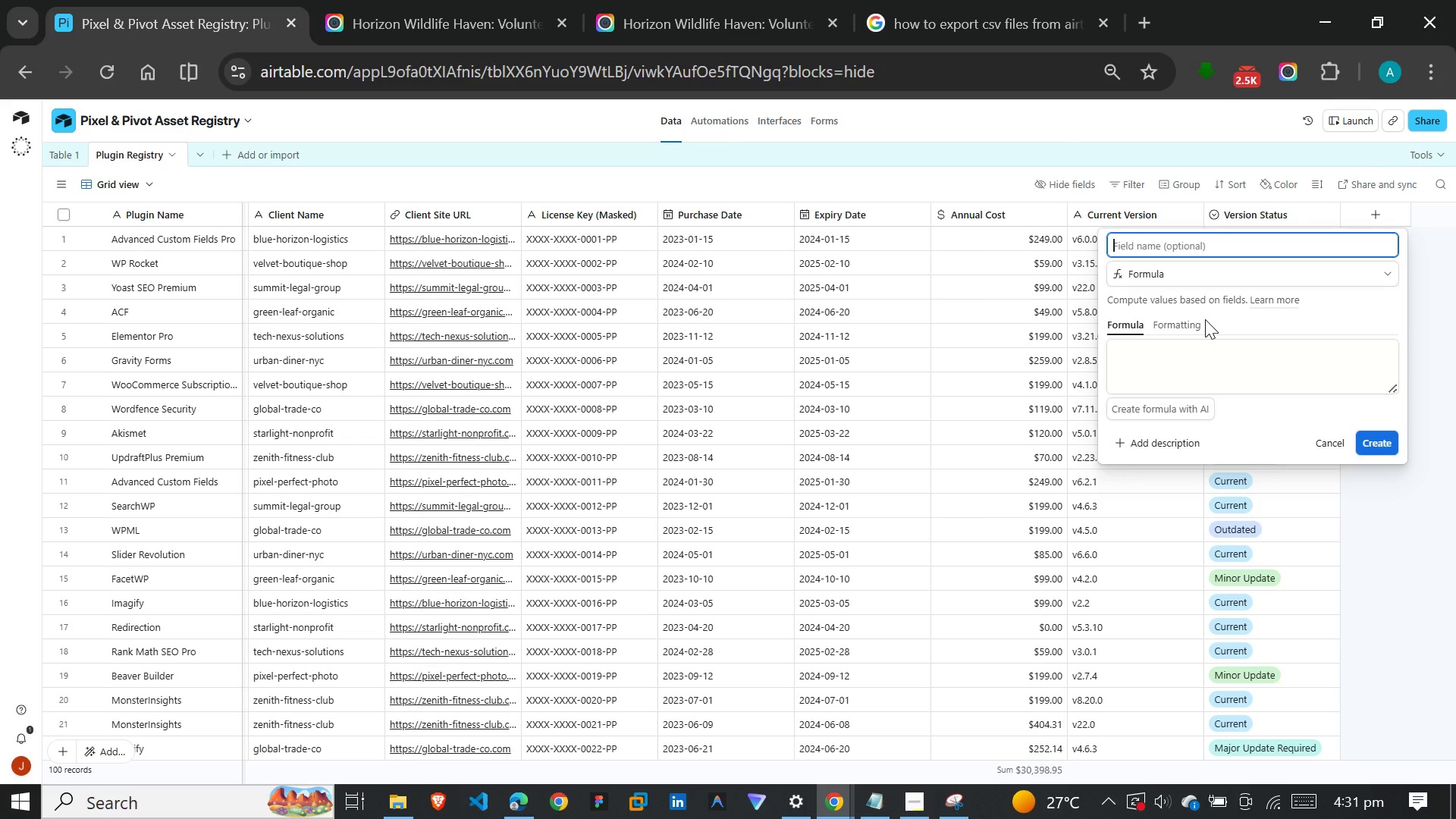 
type(Re)
 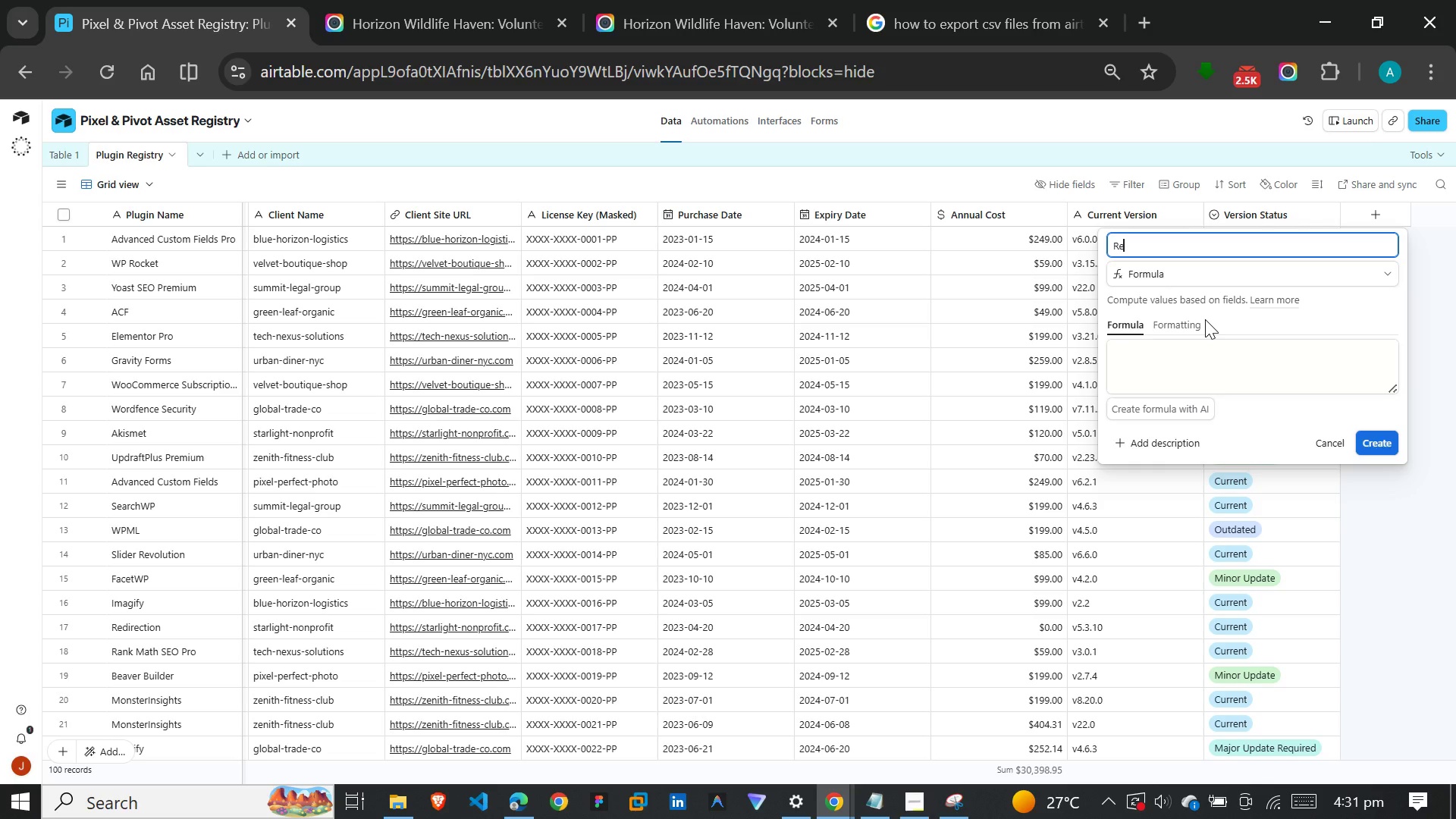 
type(newal Countdown)
 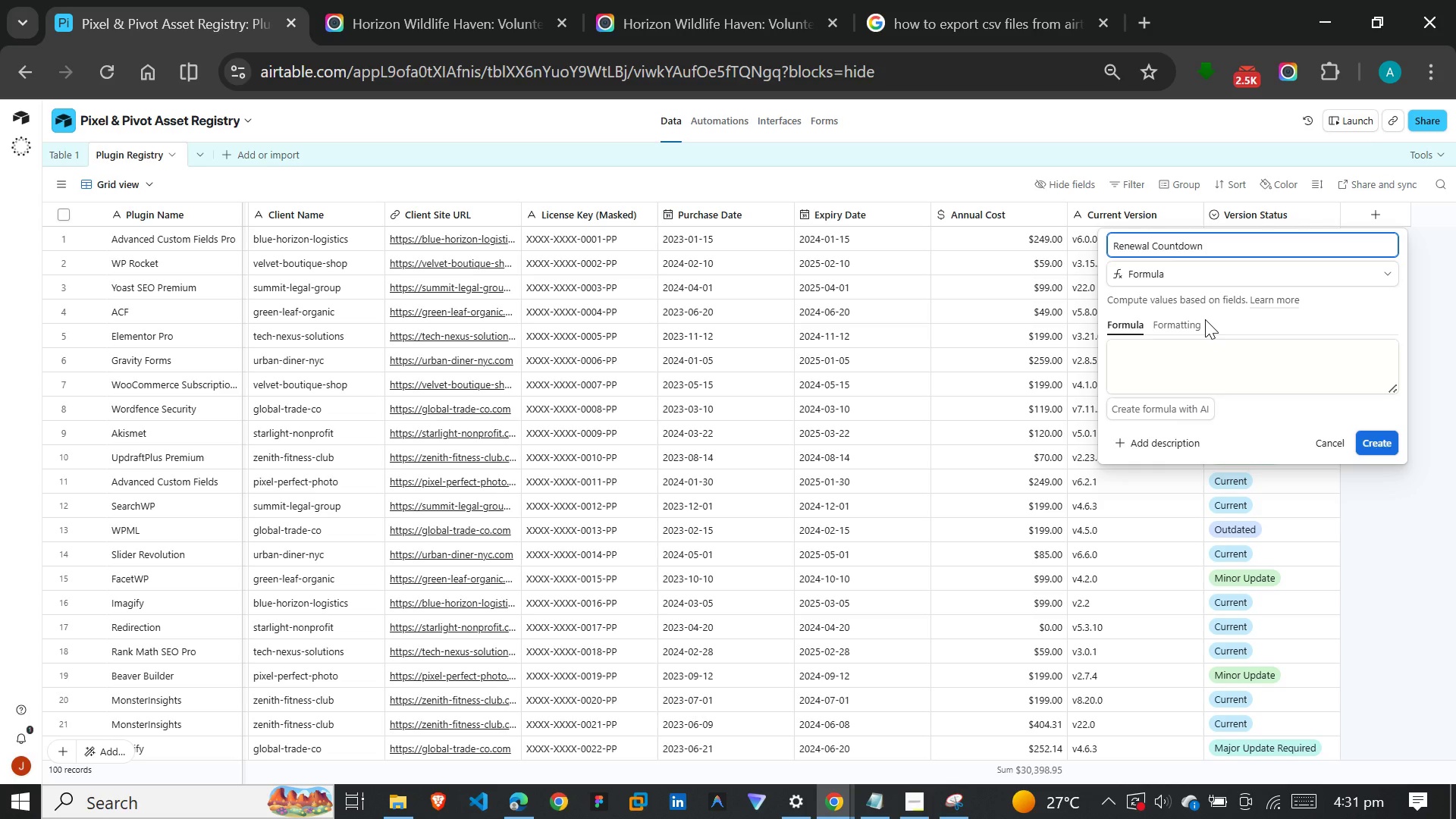 
left_click([1205, 354])
 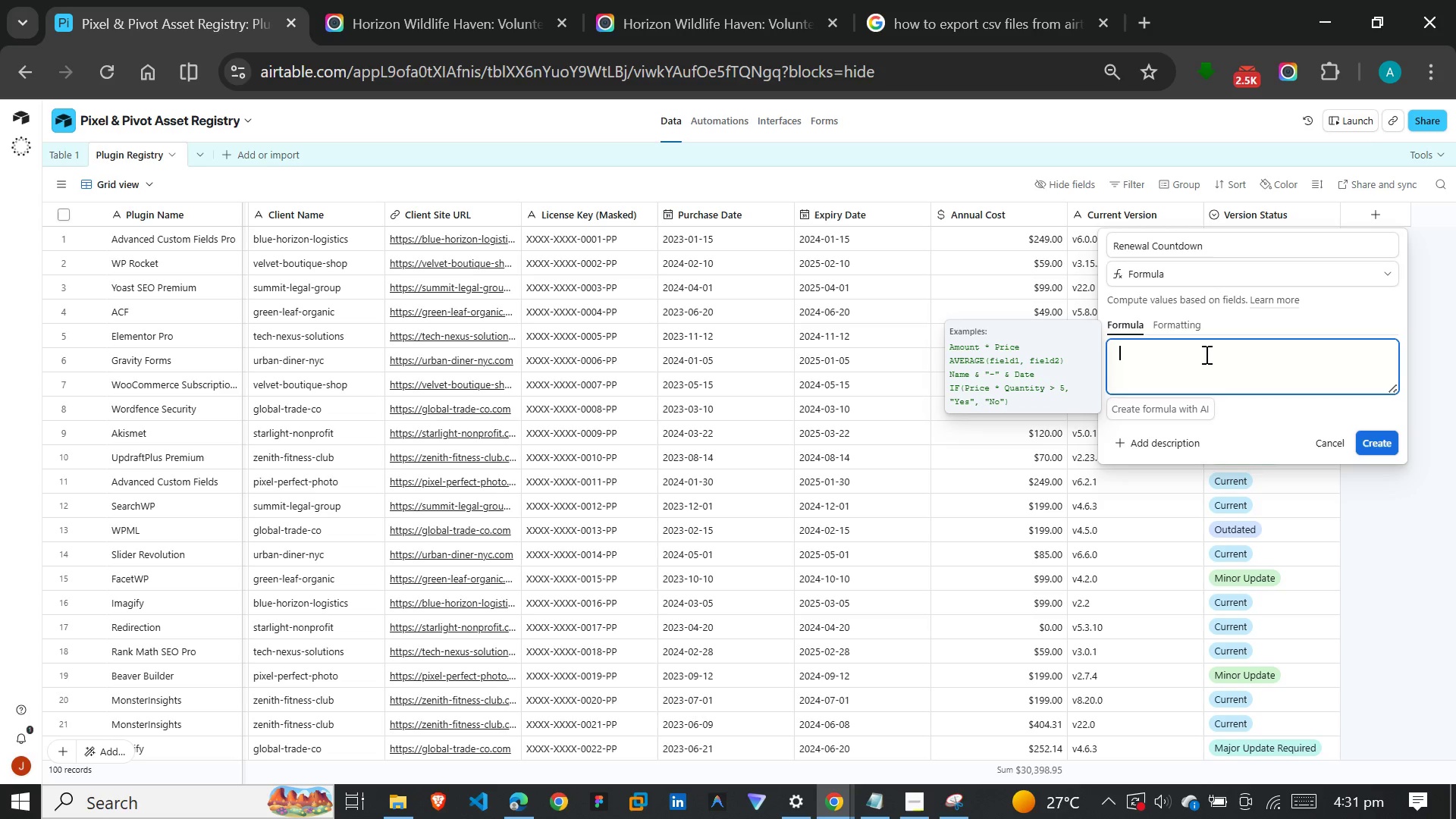 
key(Meta+V)
 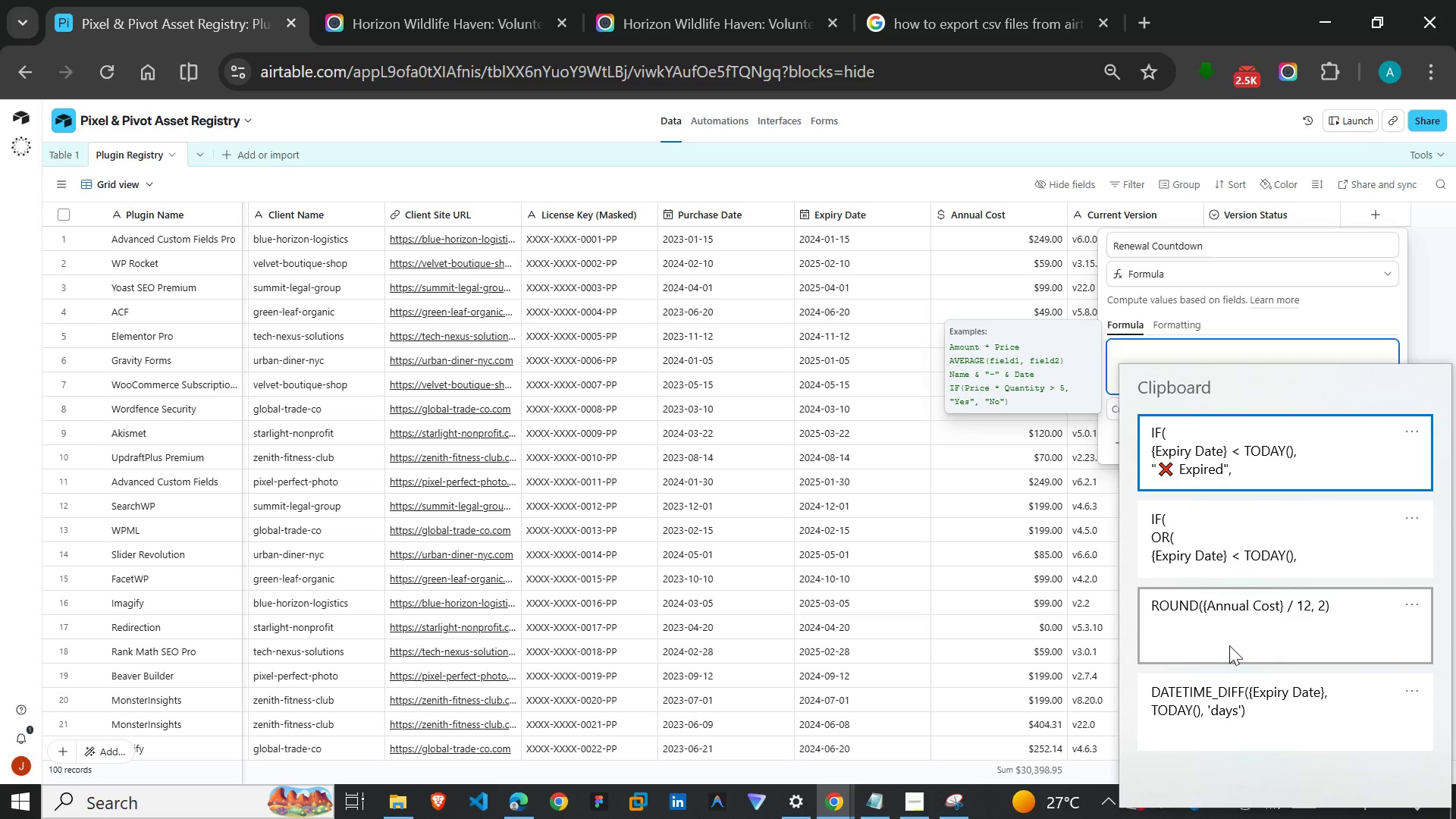 
left_click([1226, 679])
 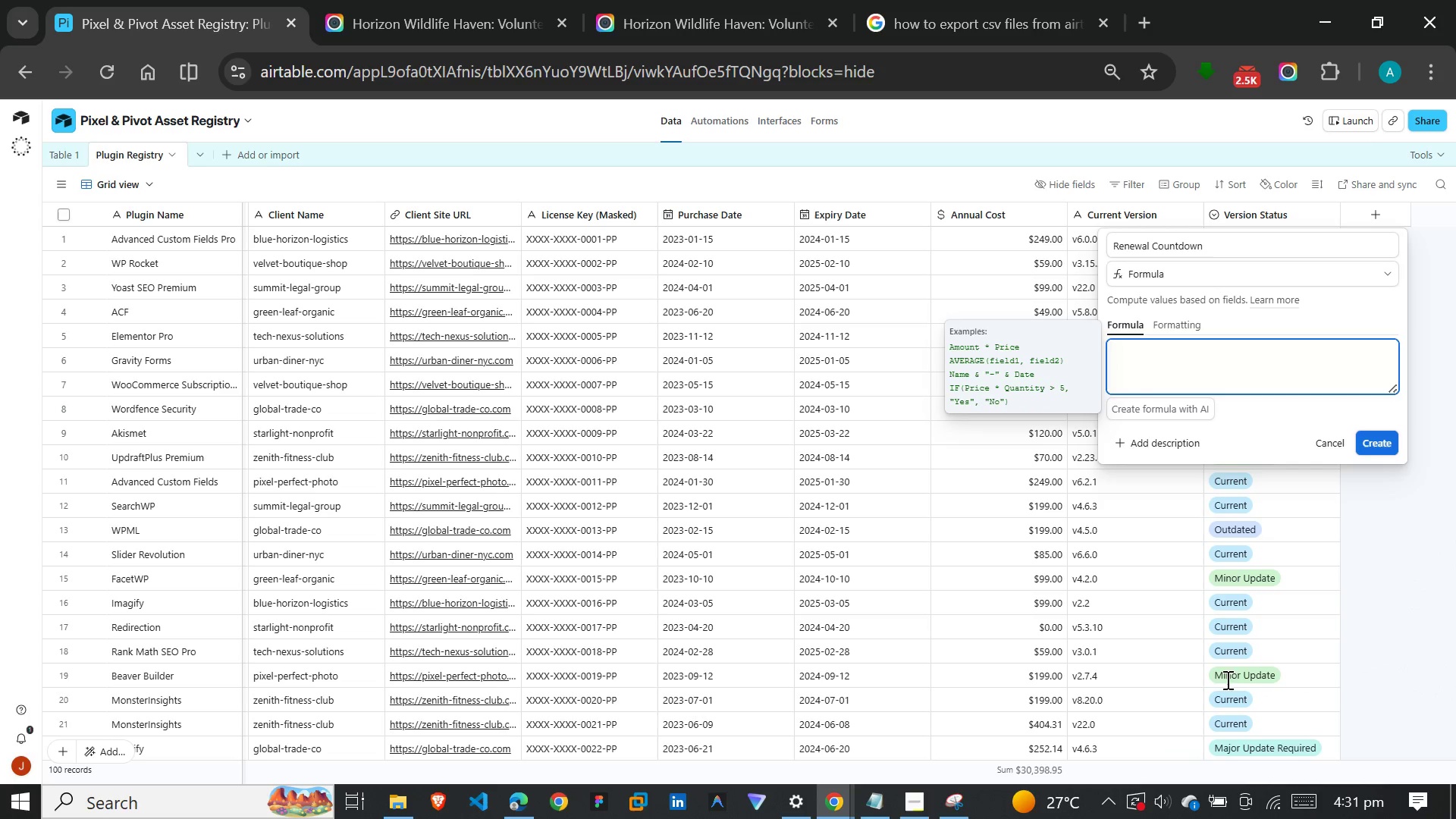 
key(Control+ControlLeft)
 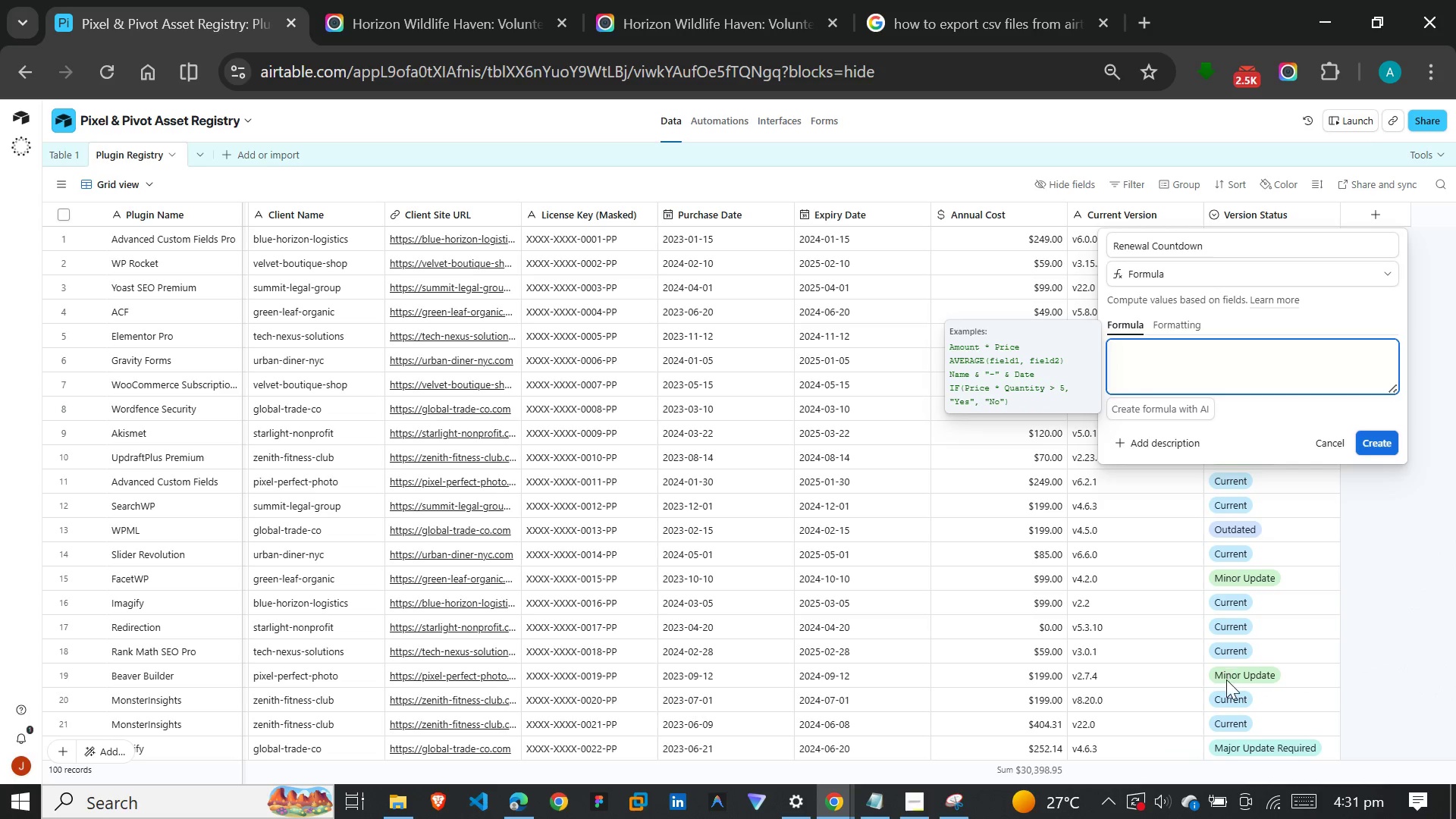 
key(Control+V)
 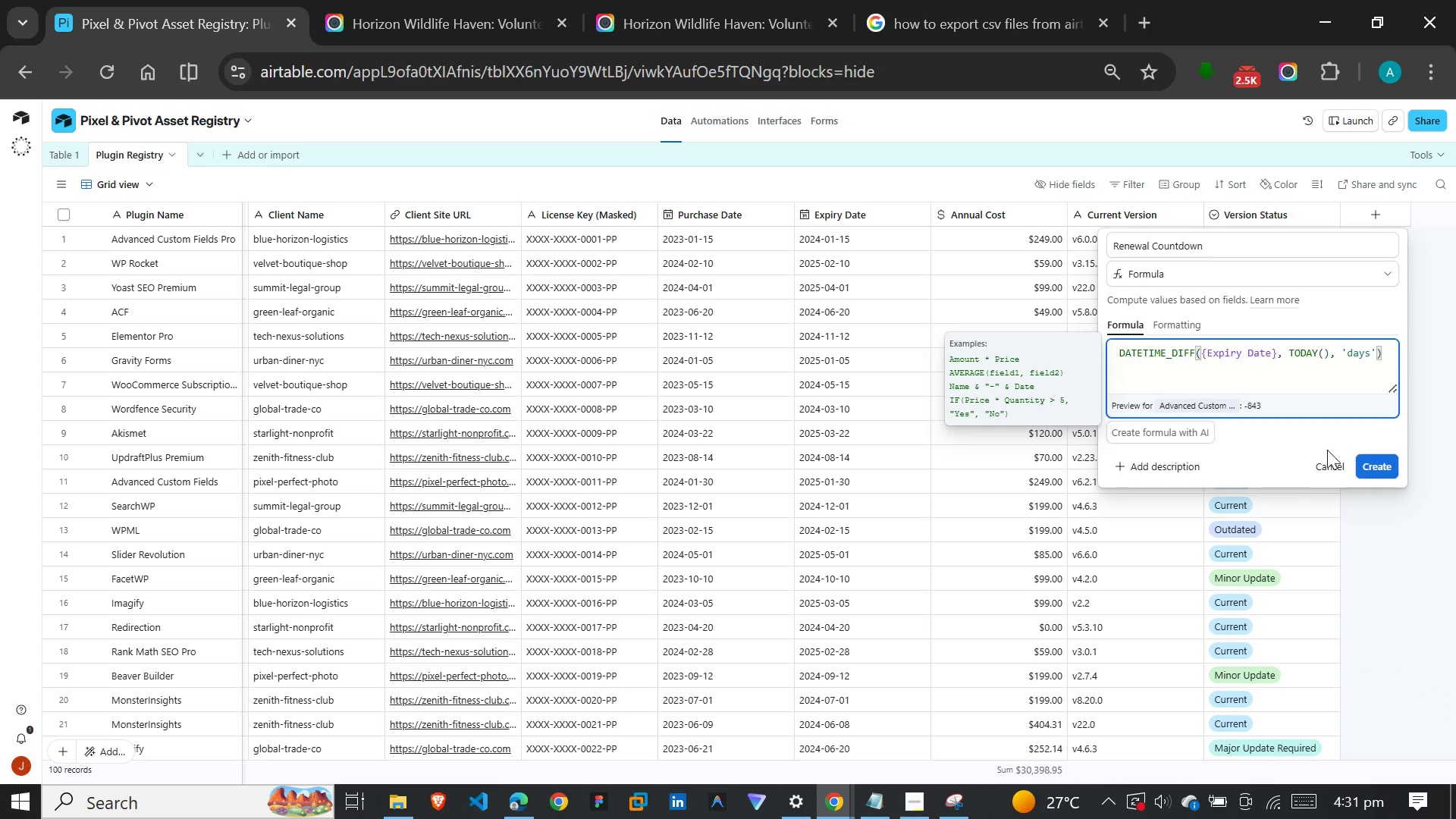 
left_click([1370, 466])
 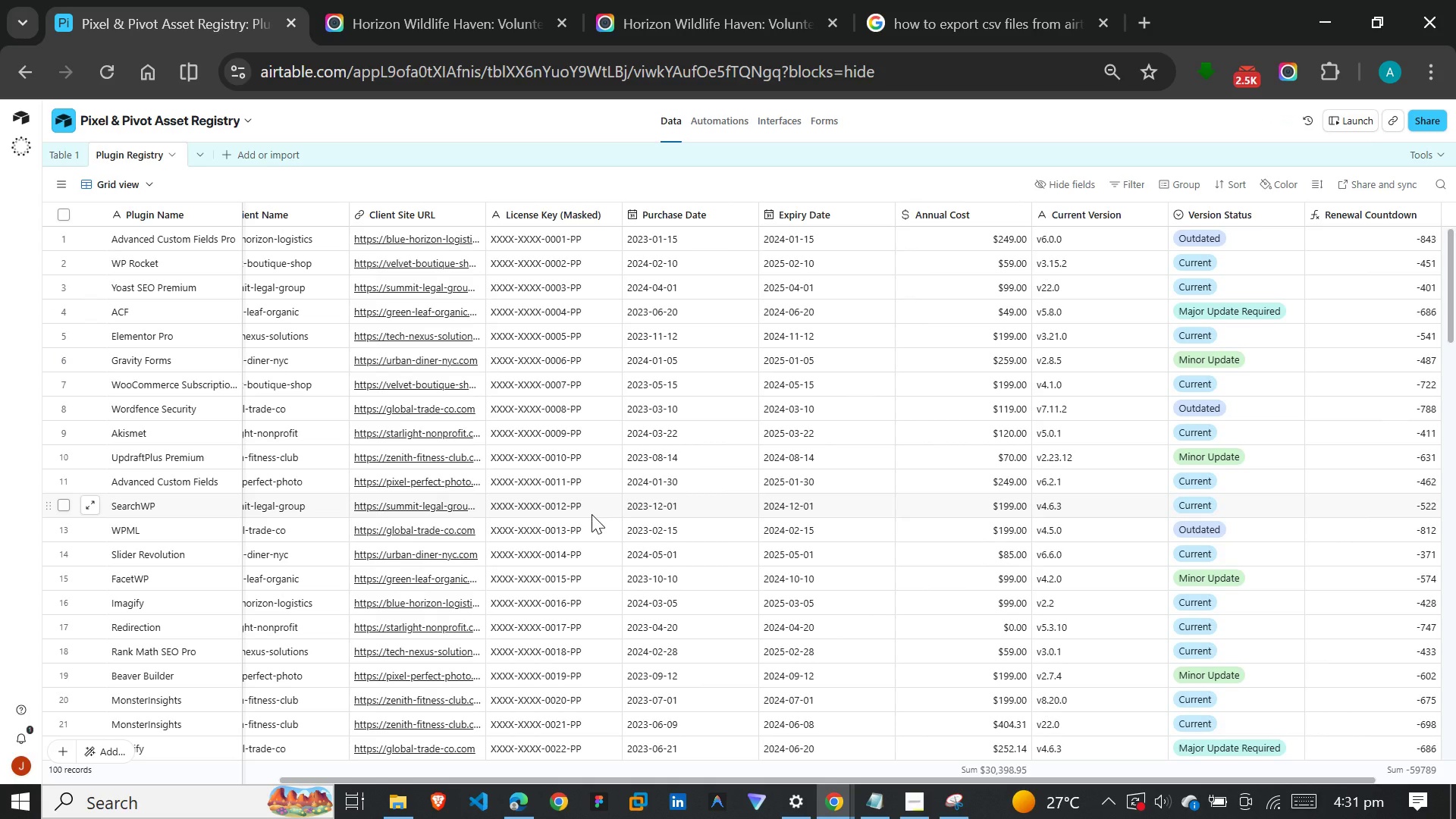 
wait(22.94)
 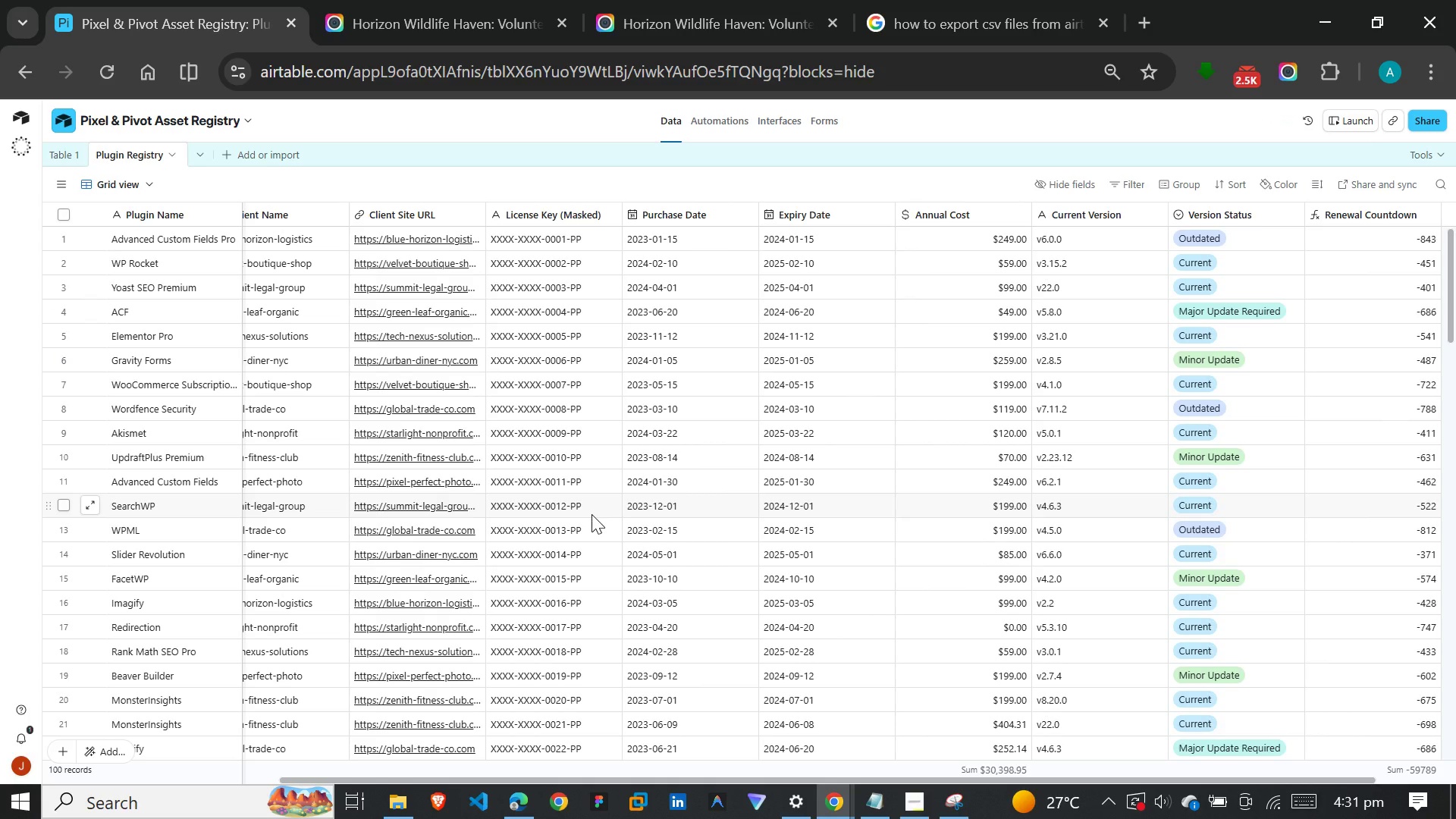 
left_click([1426, 70])
 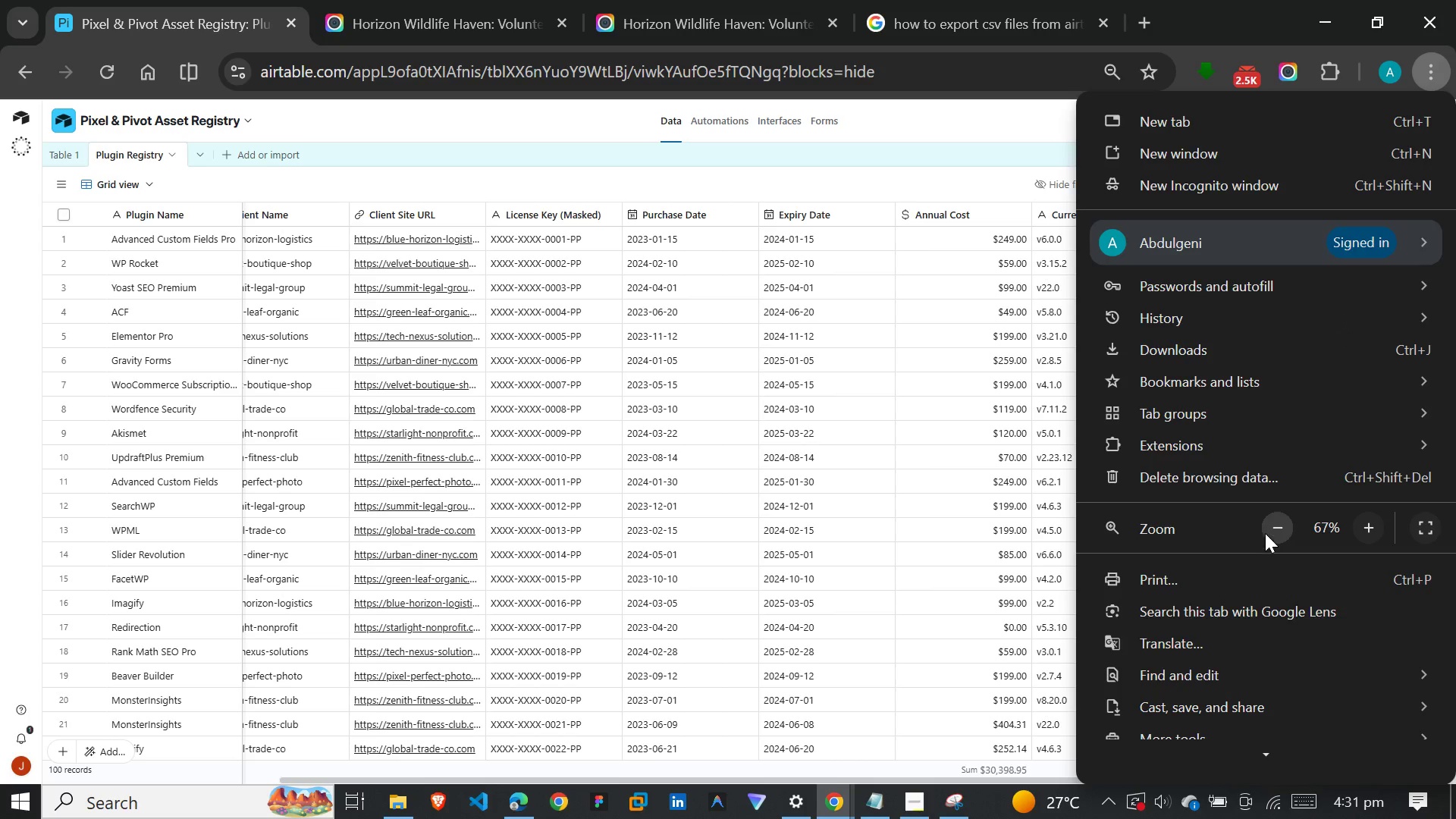 
left_click([1269, 530])
 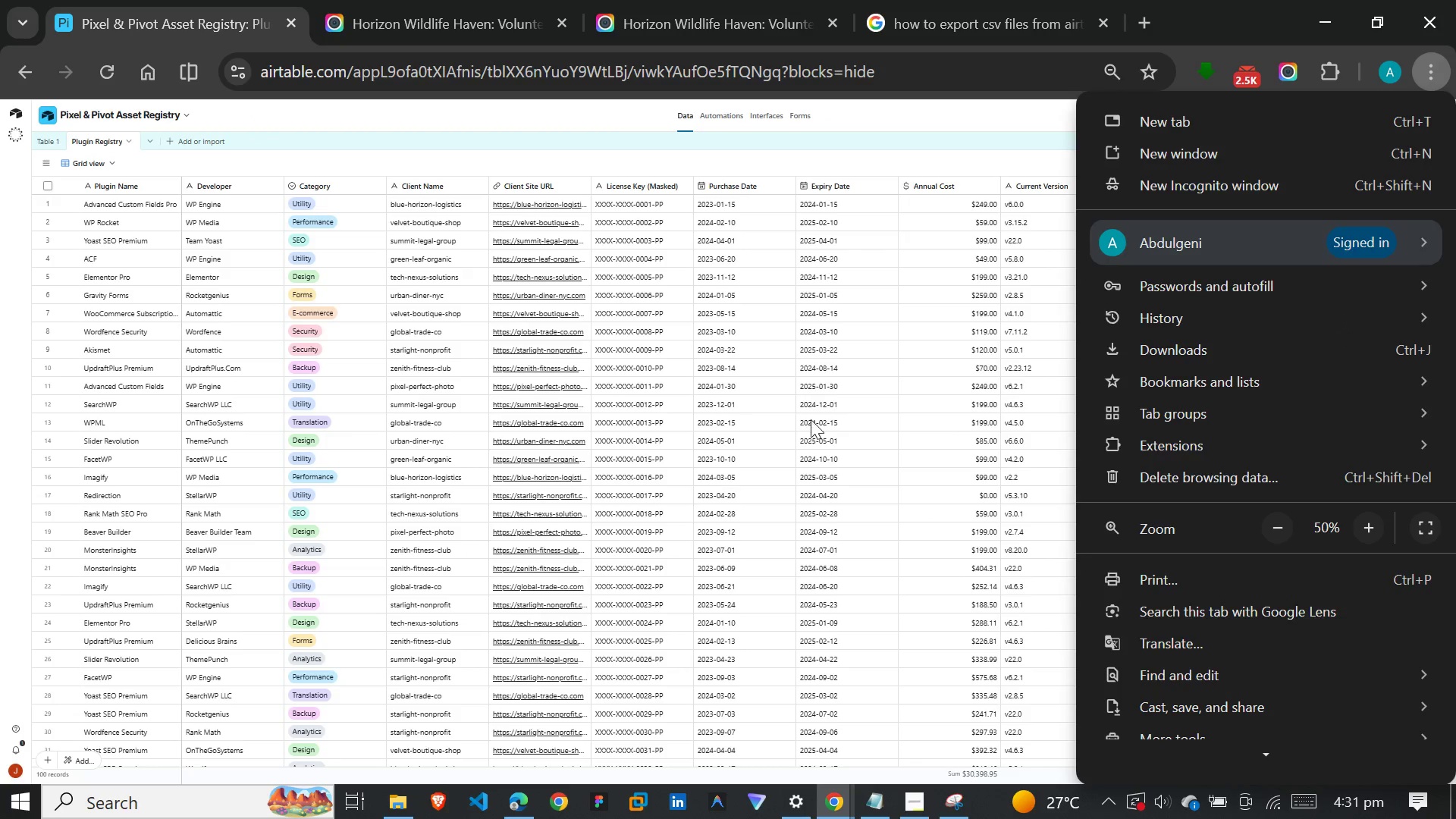 
left_click([849, 400])
 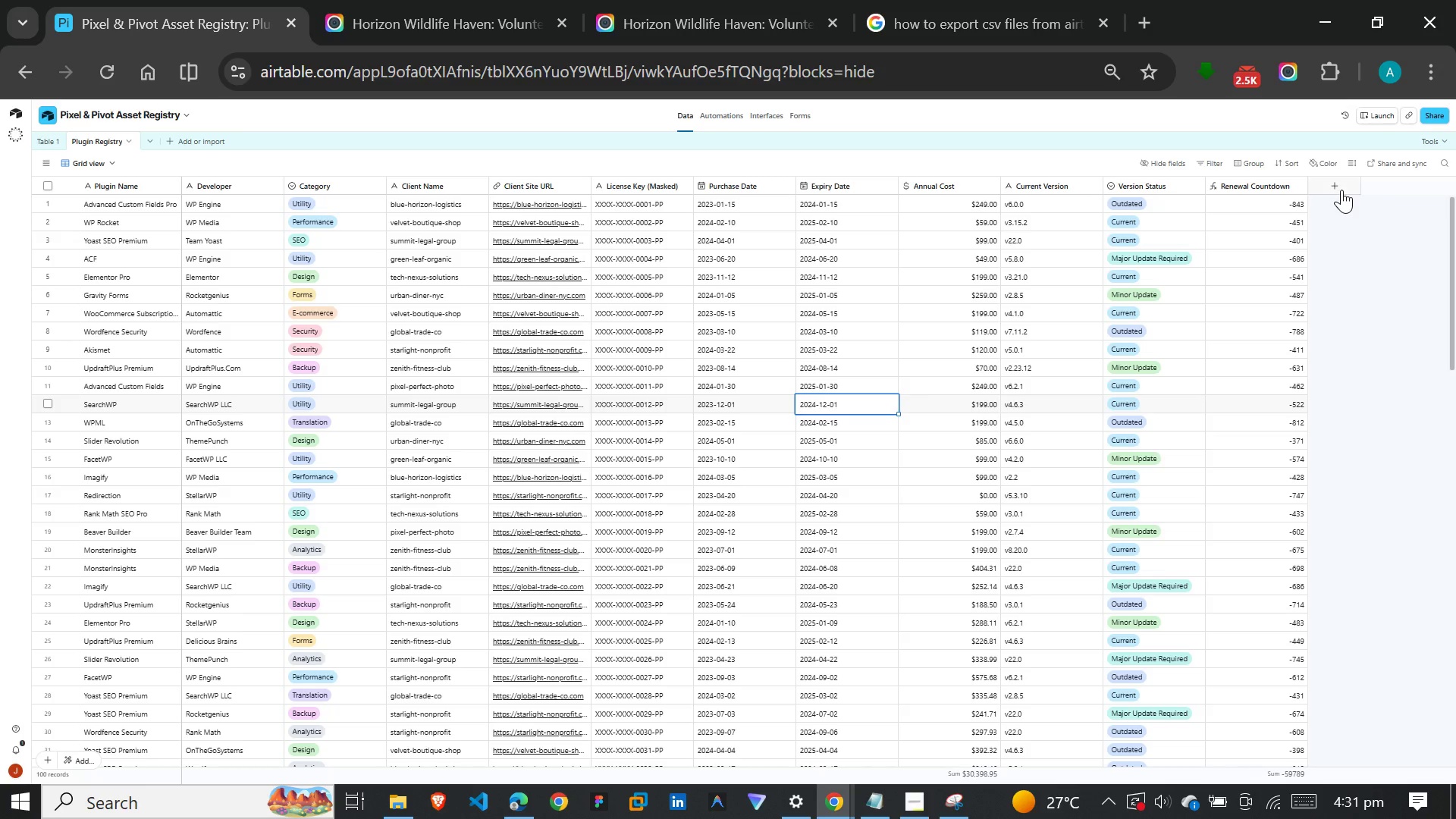 
left_click([1341, 190])
 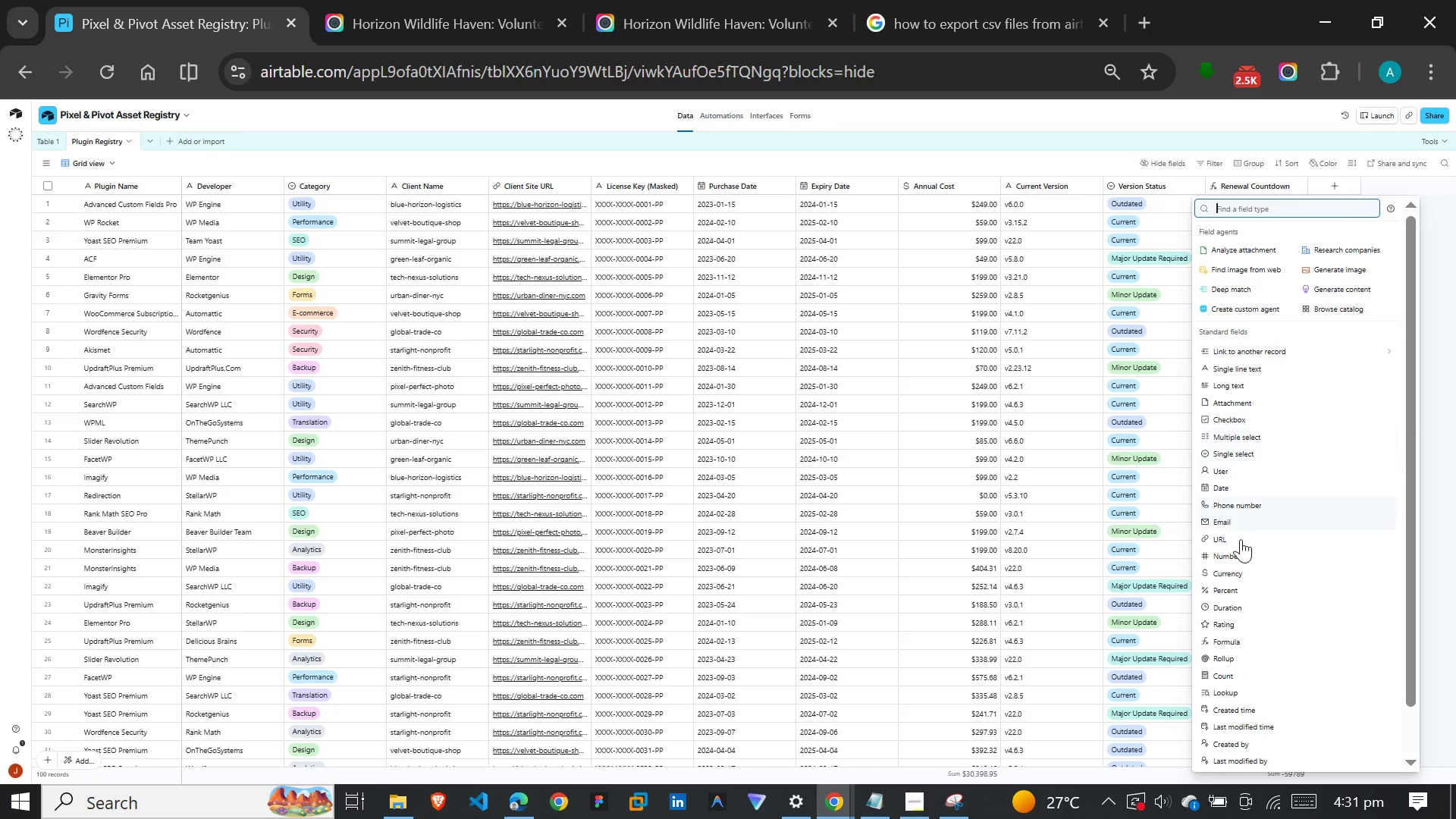 
mouse_move([1242, 645])
 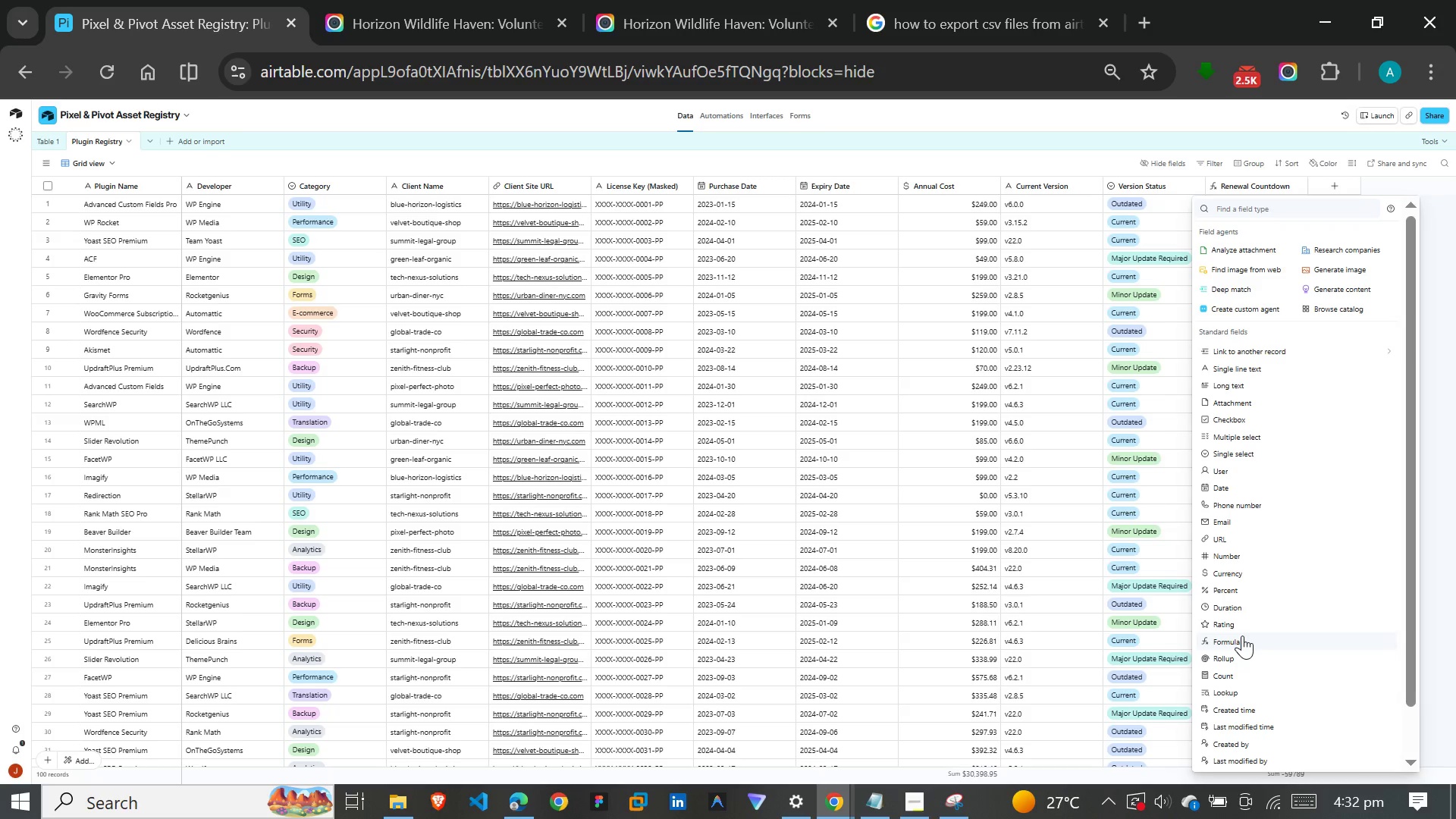 
left_click([1242, 635])
 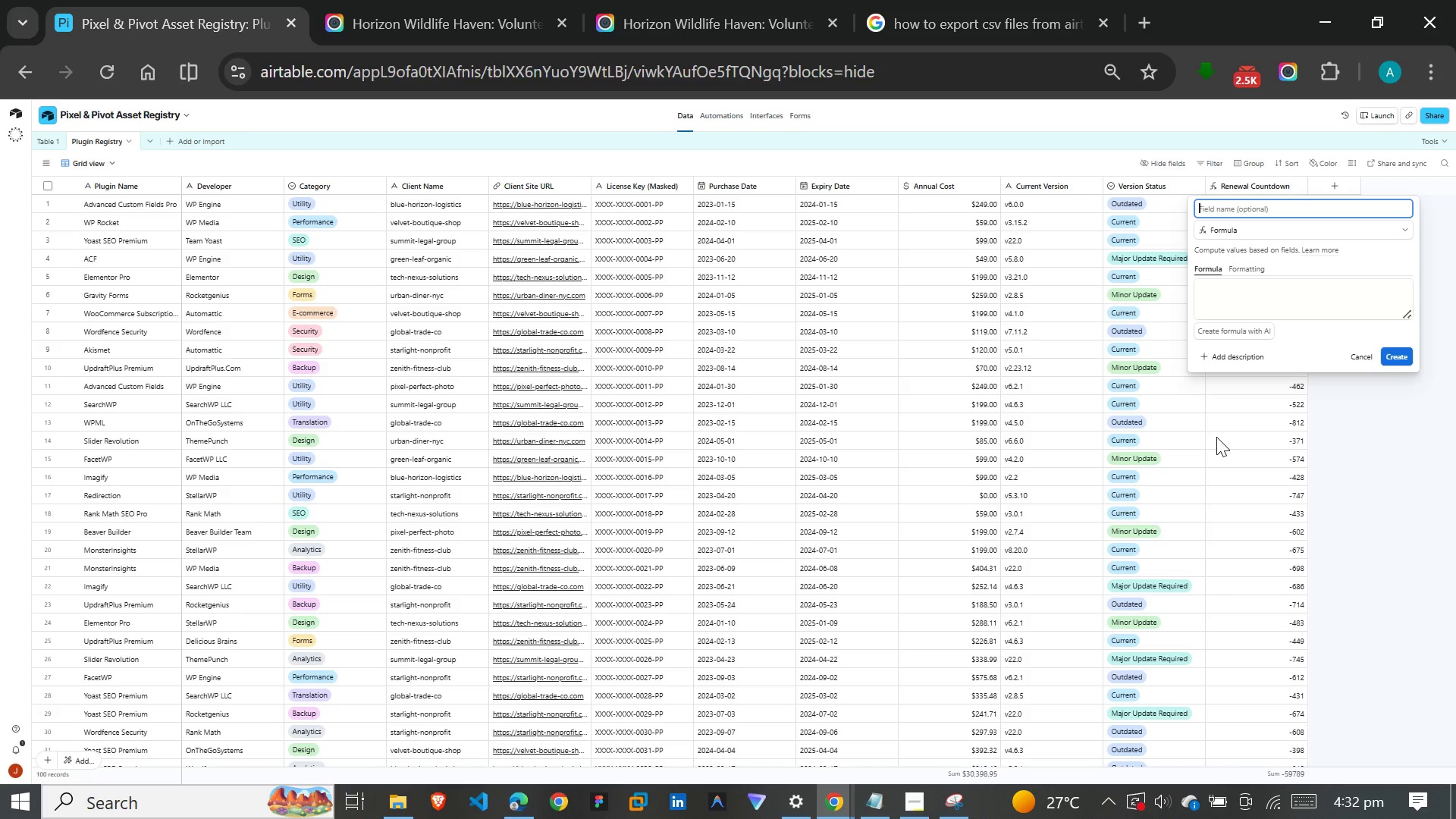 
wait(12.05)
 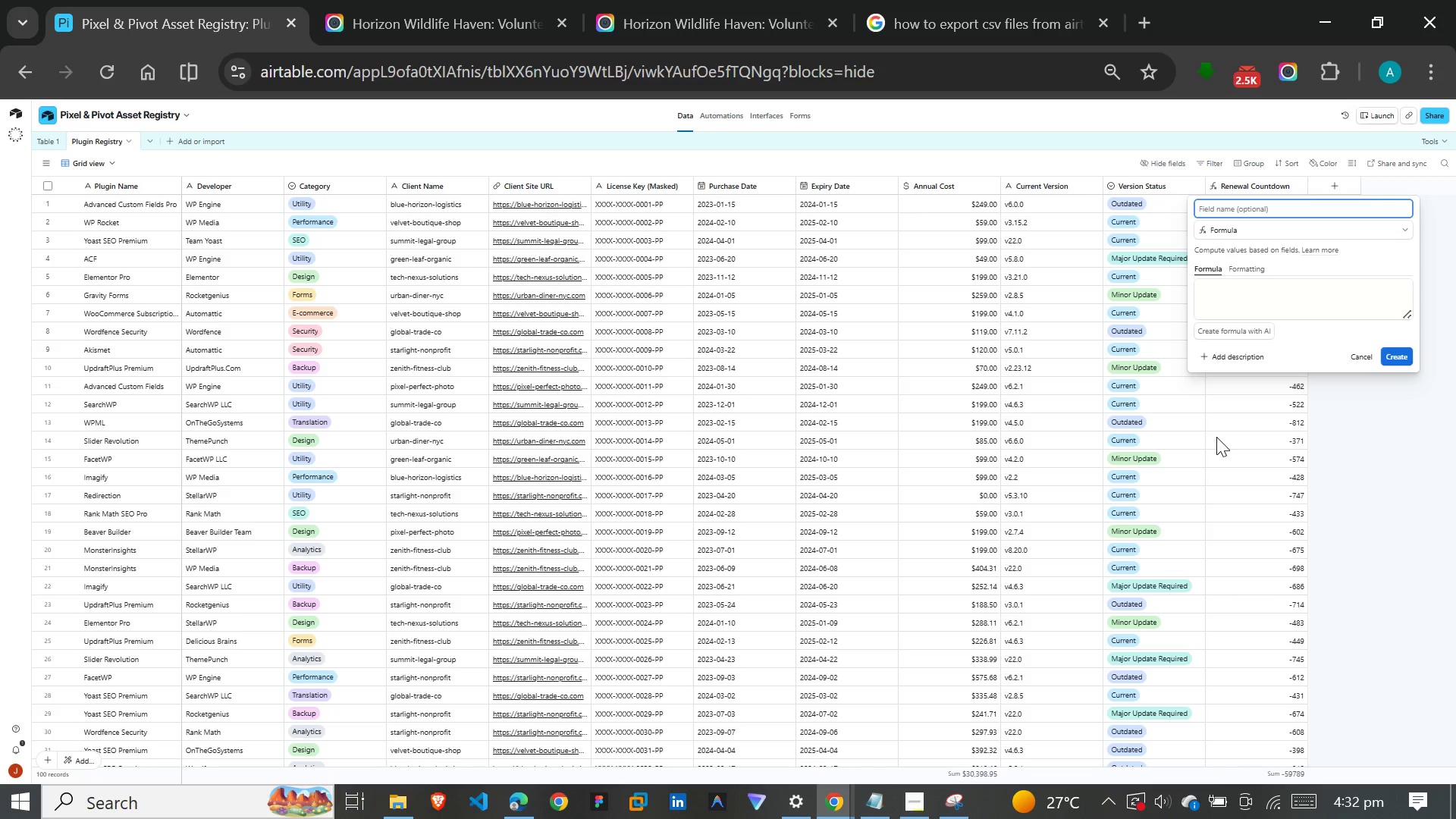 
type(Monthly Equivalent)
 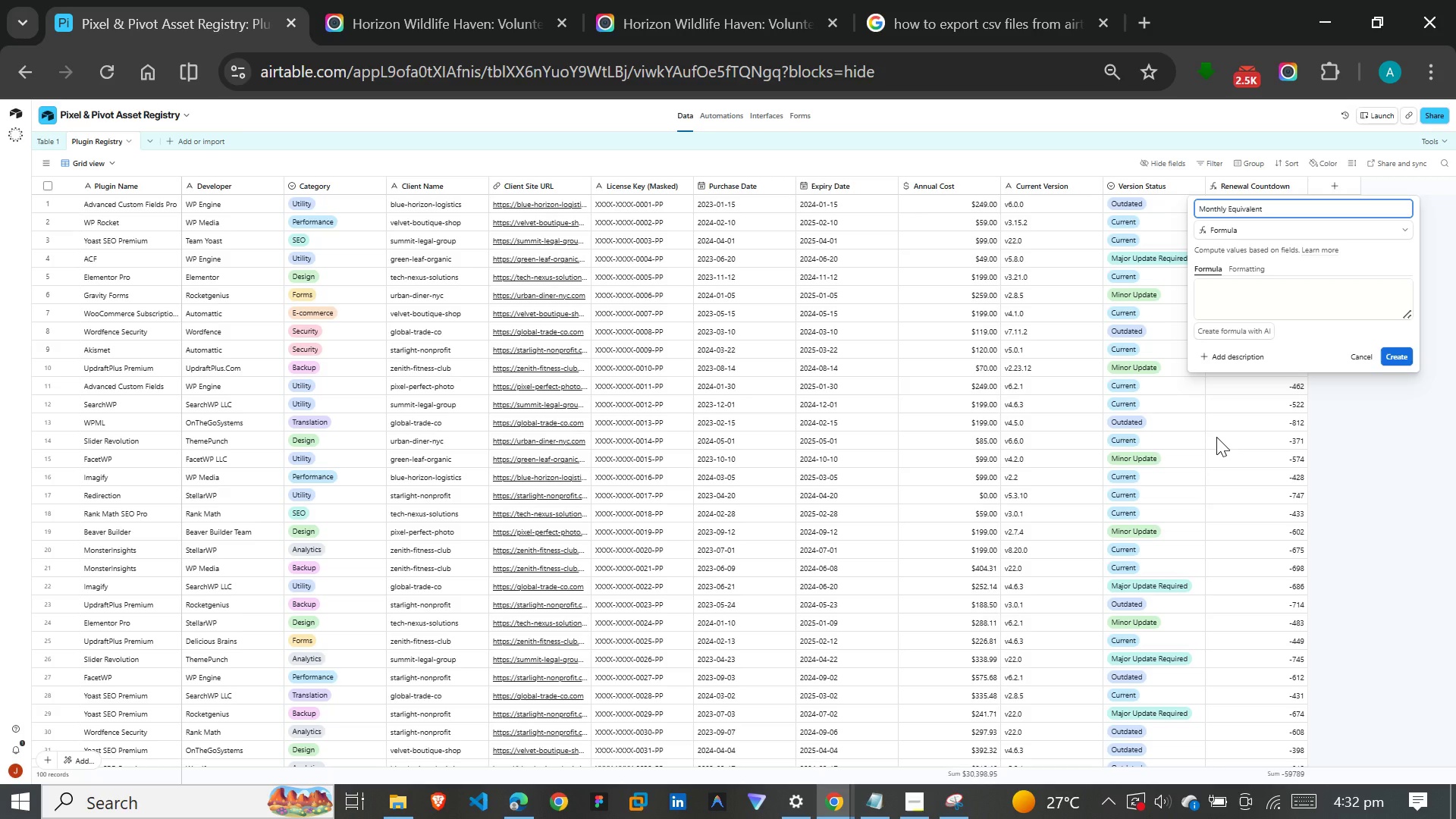 
wait(5.17)
 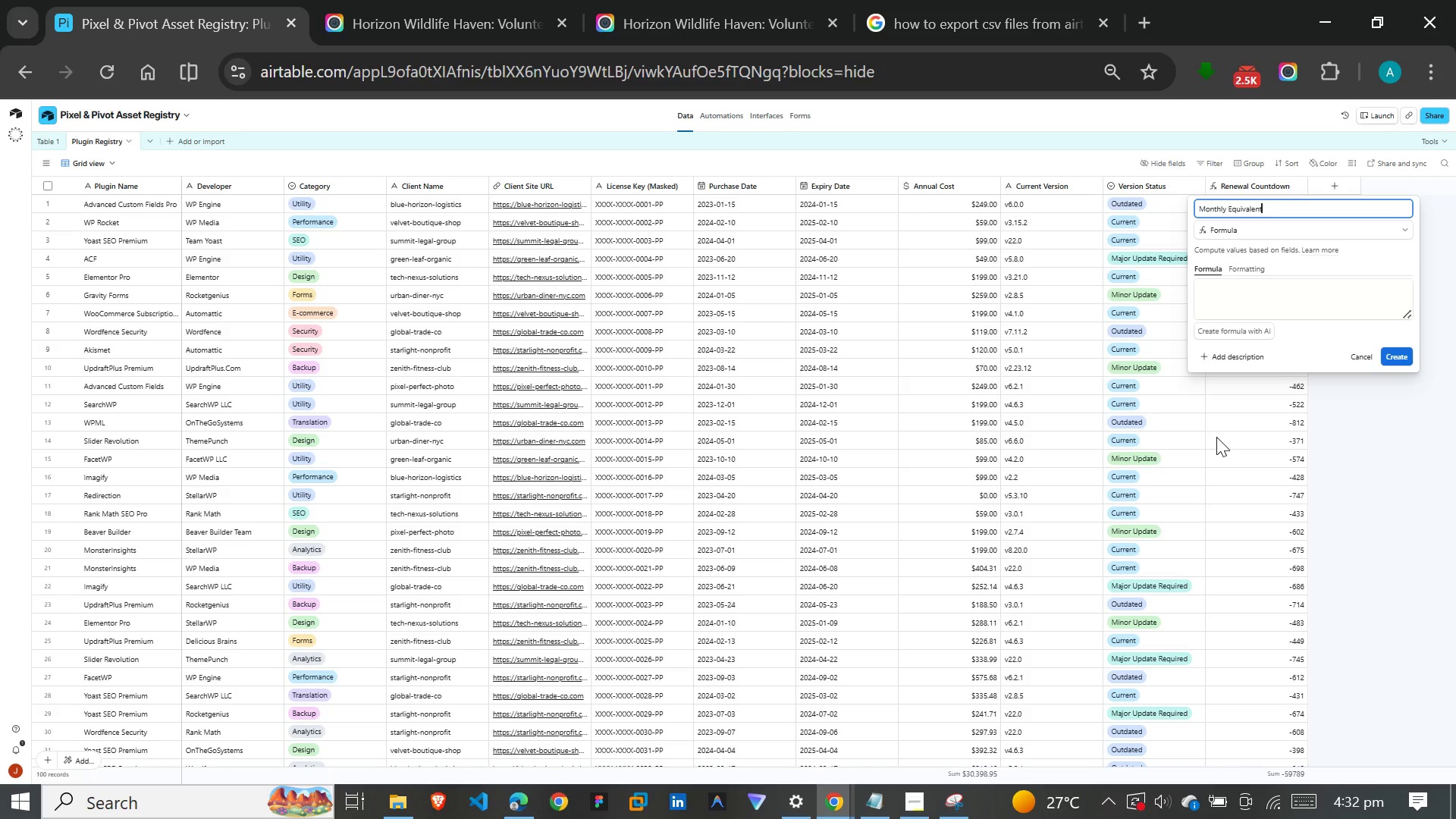 
type( Cost)
 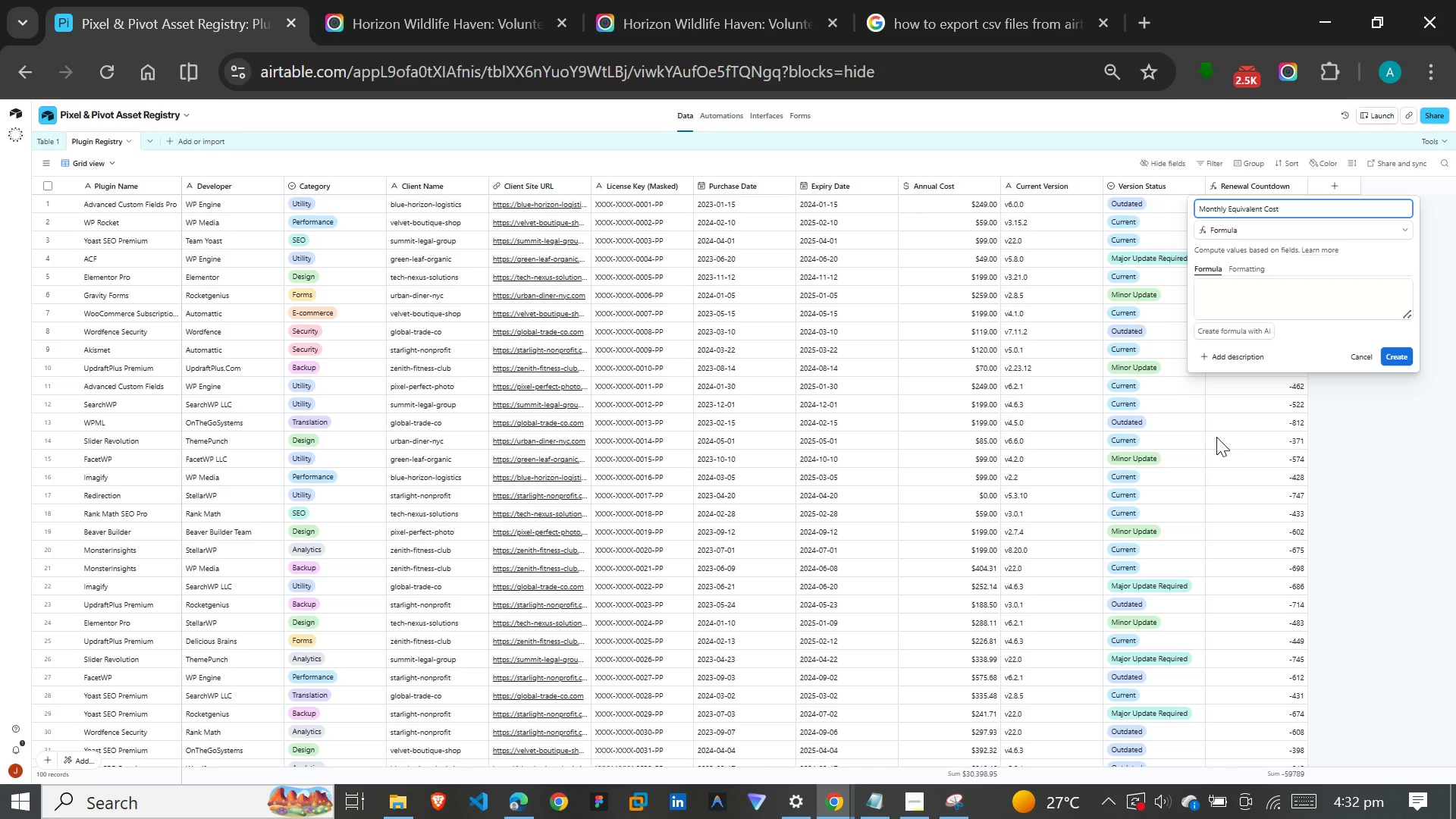 
wait(26.48)
 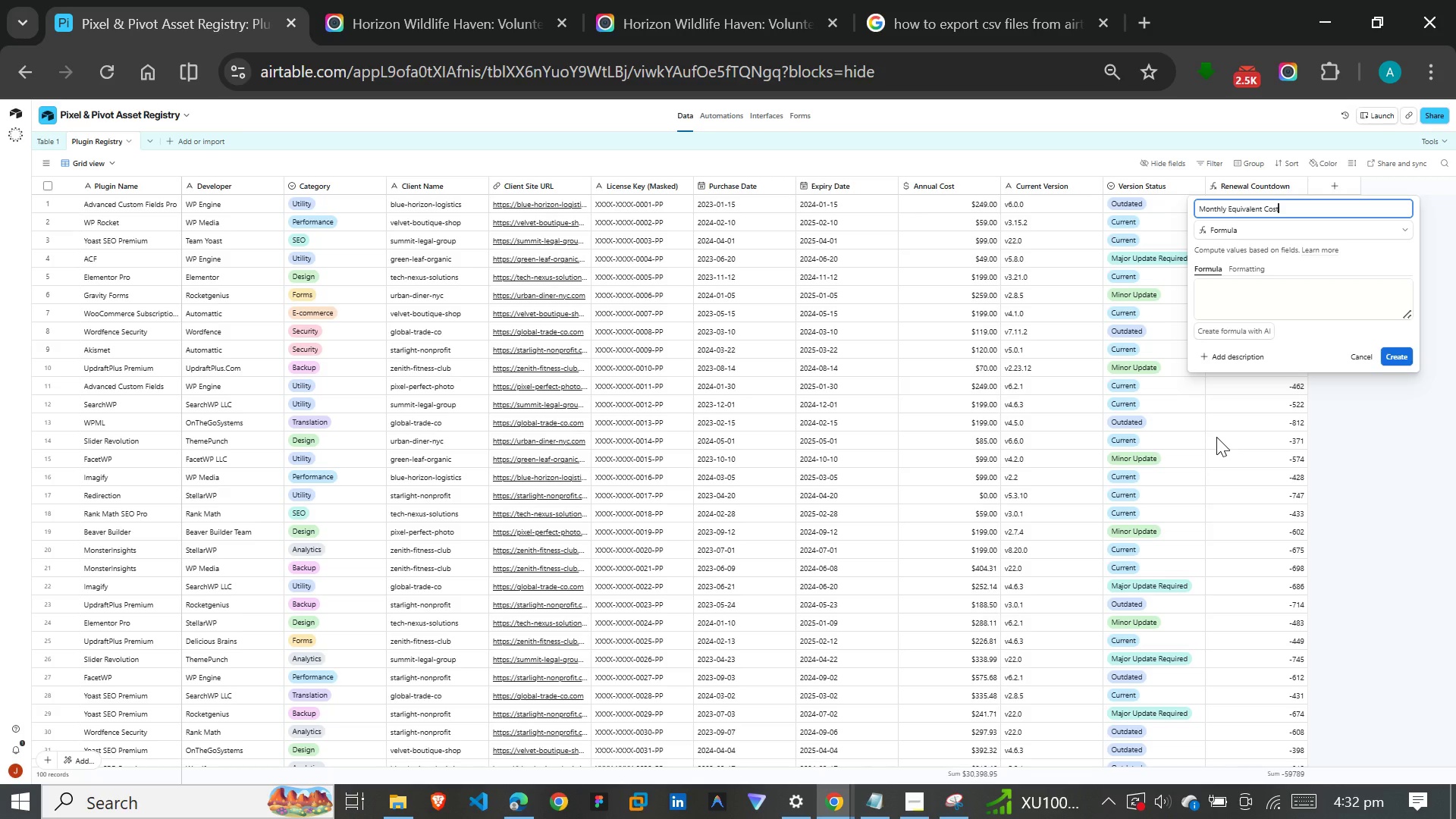 
left_click([1261, 289])
 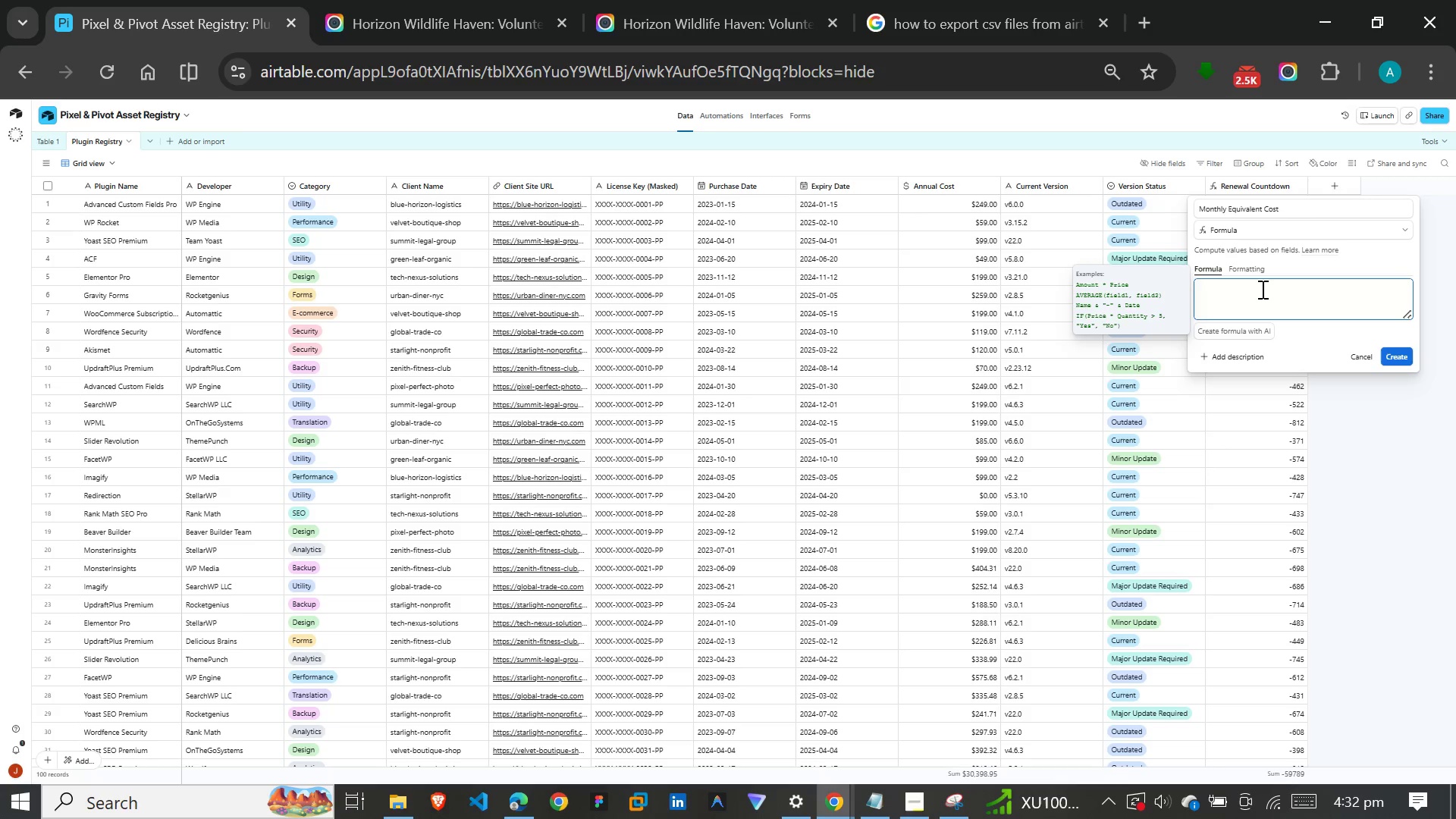 
key(Meta+V)
 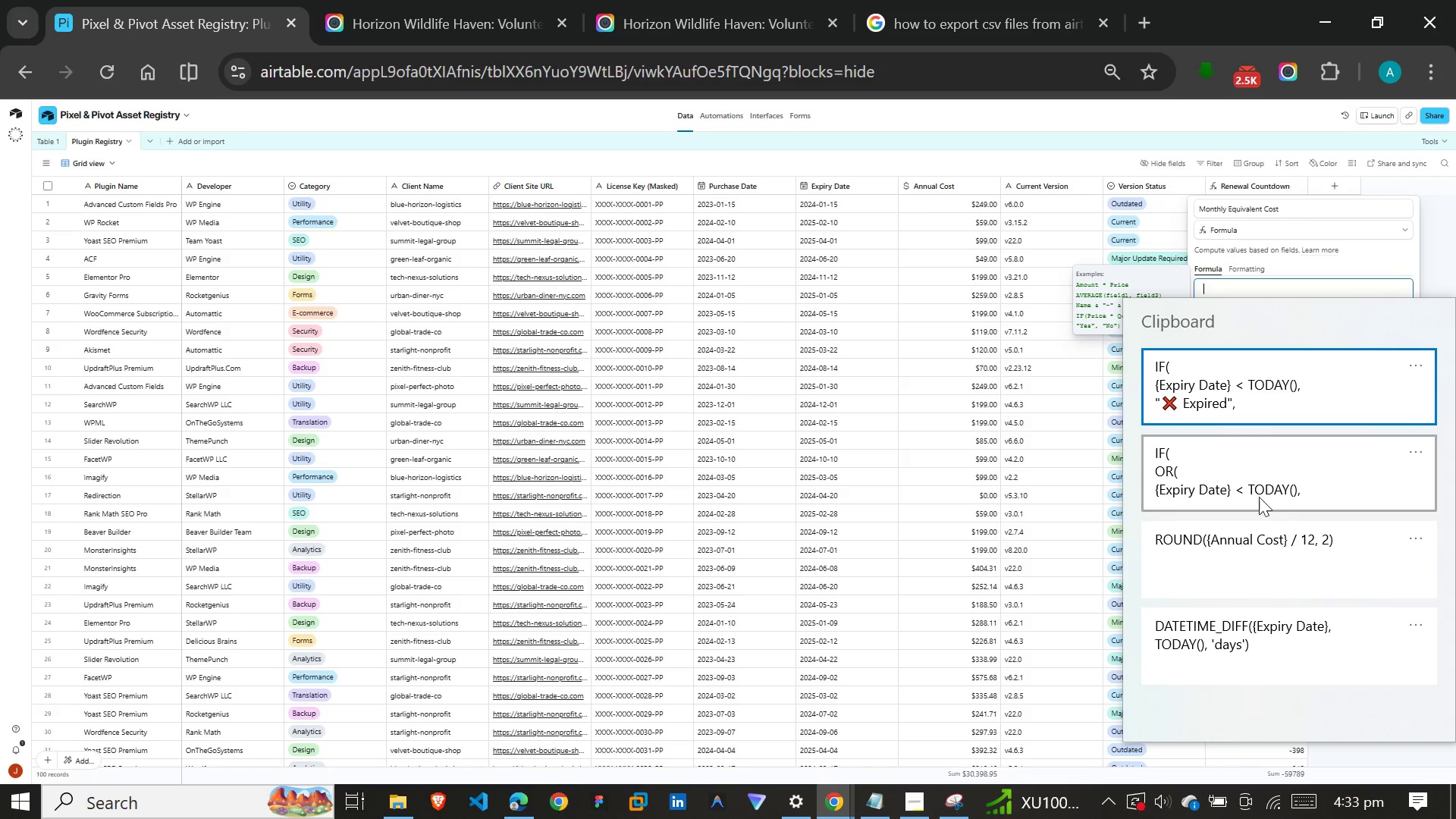 
left_click([1265, 570])
 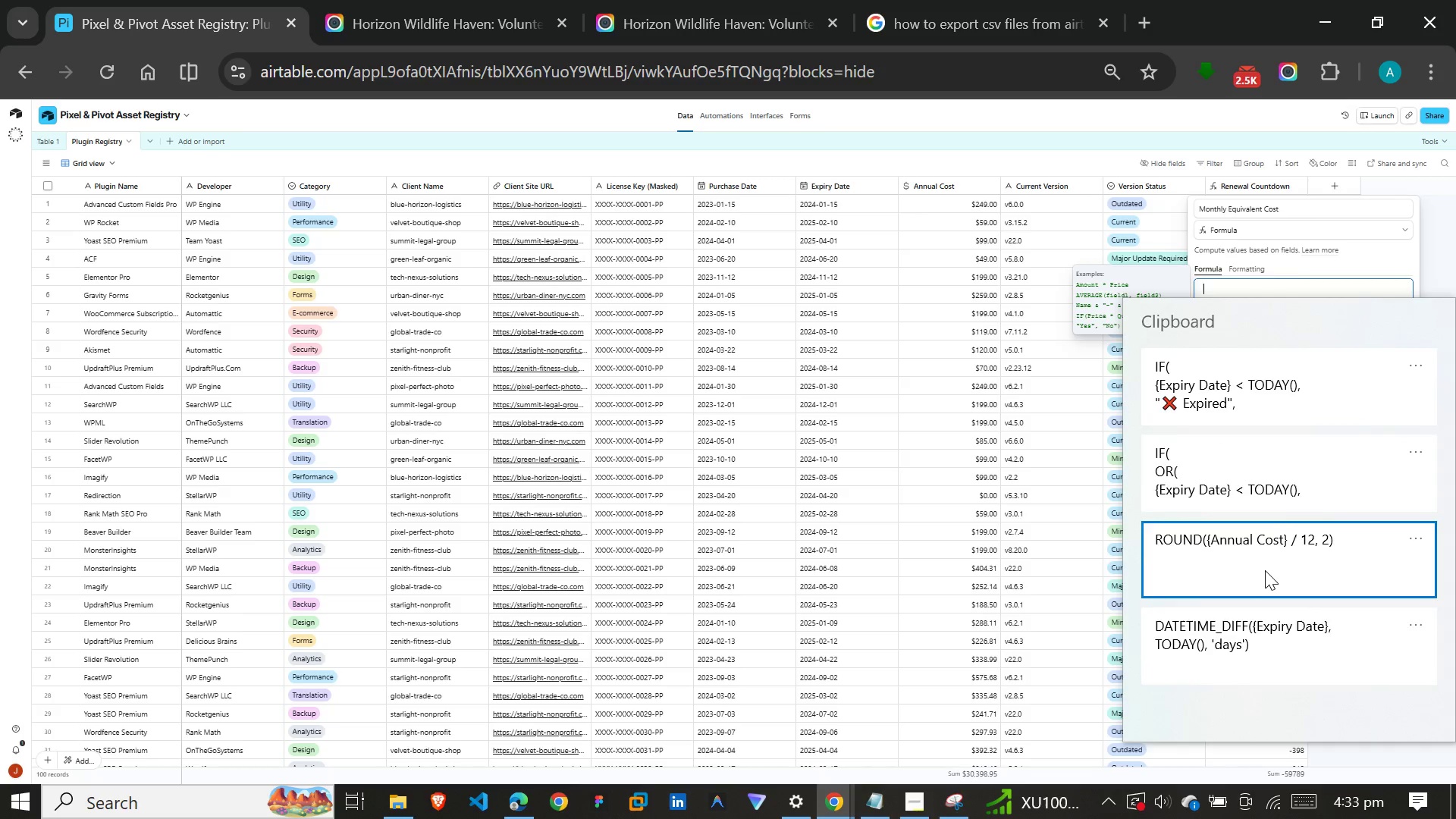 
key(Control+ControlLeft)
 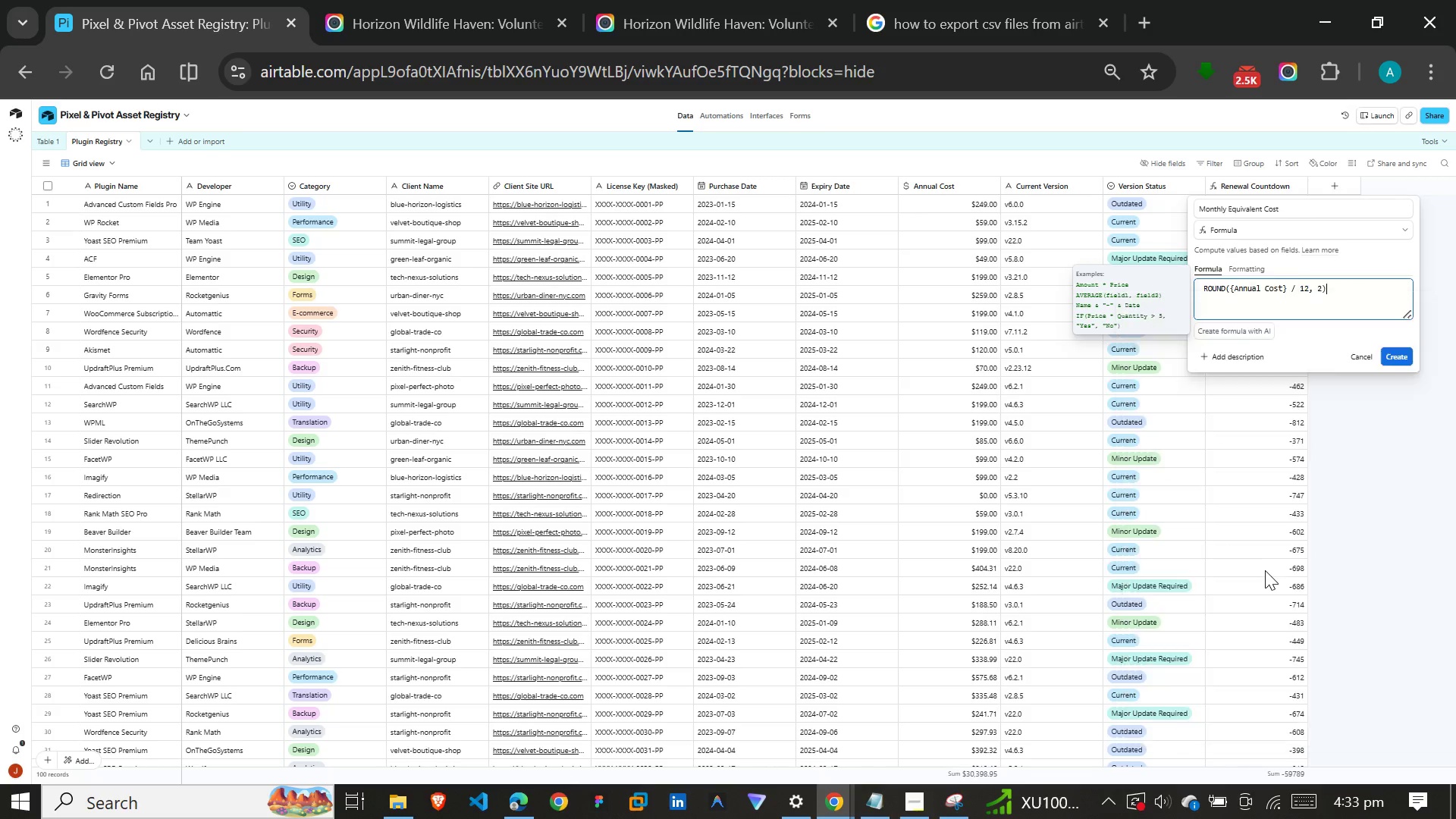 
hold_key(key=V, duration=16.2)
 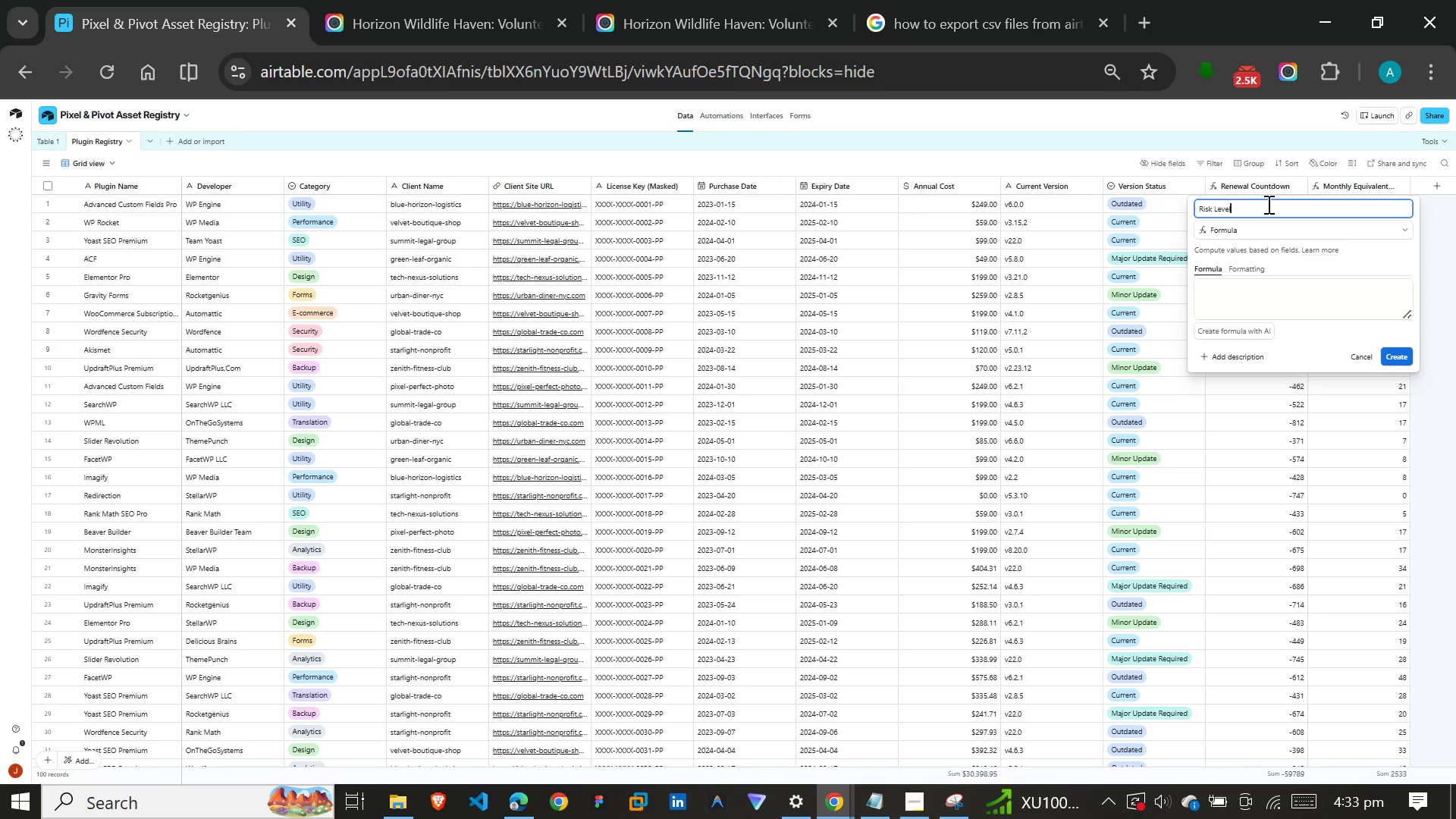 
left_click([1390, 369])
 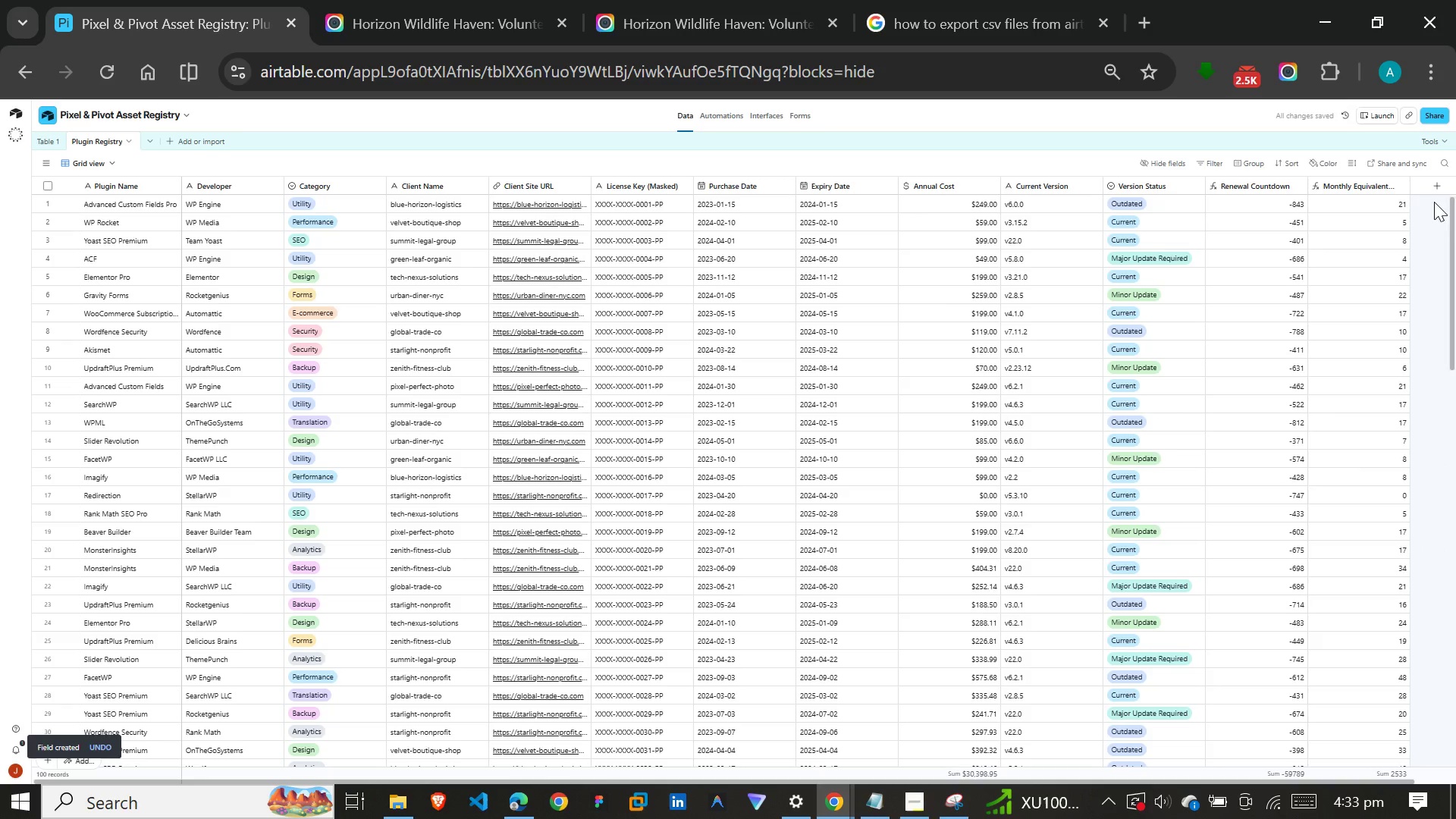 
left_click([1436, 187])
 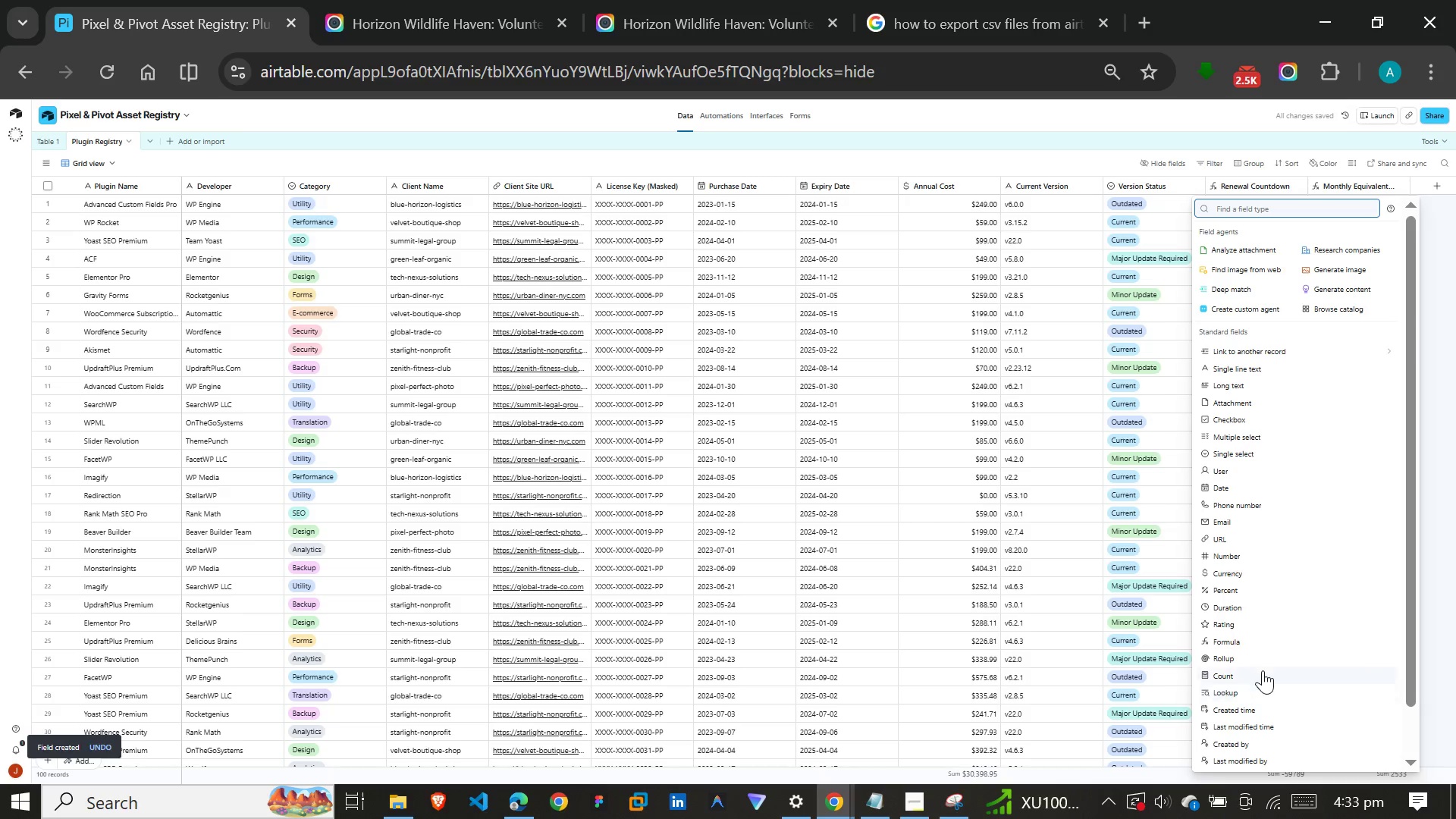 
left_click([1250, 637])
 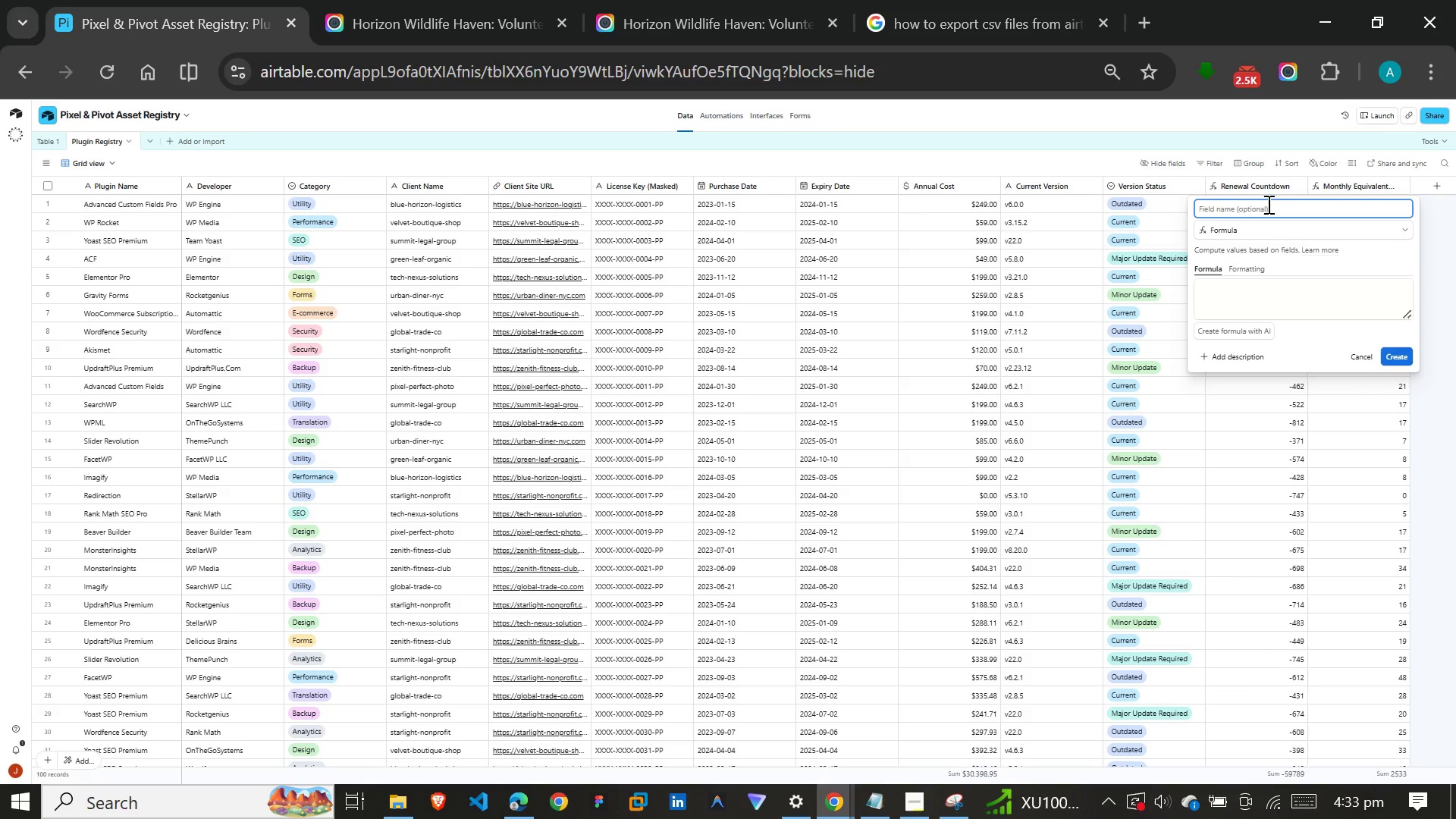 
type(Risk Leel)
 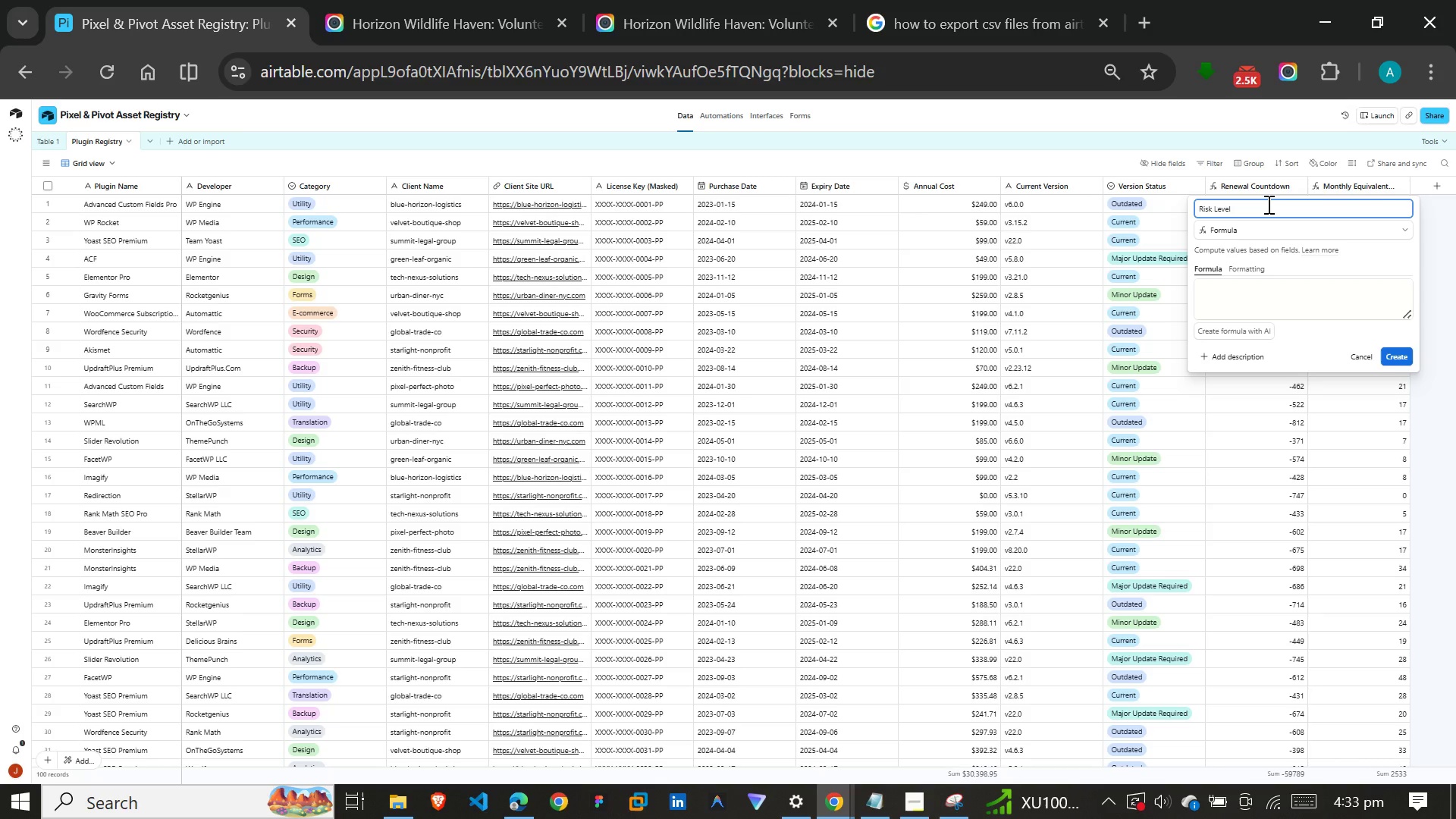 
left_click([1263, 297])
 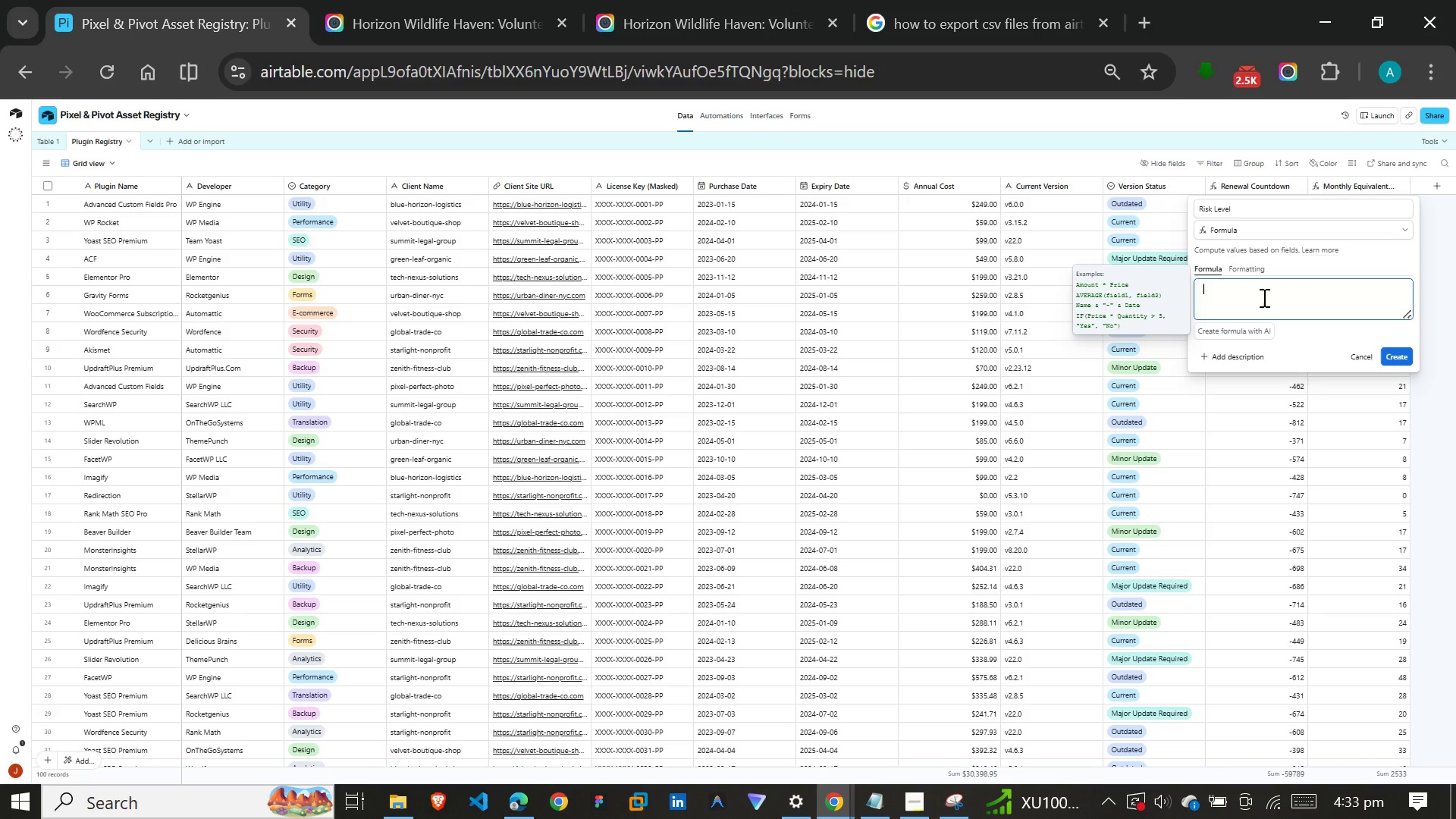 
key(Meta+V)
 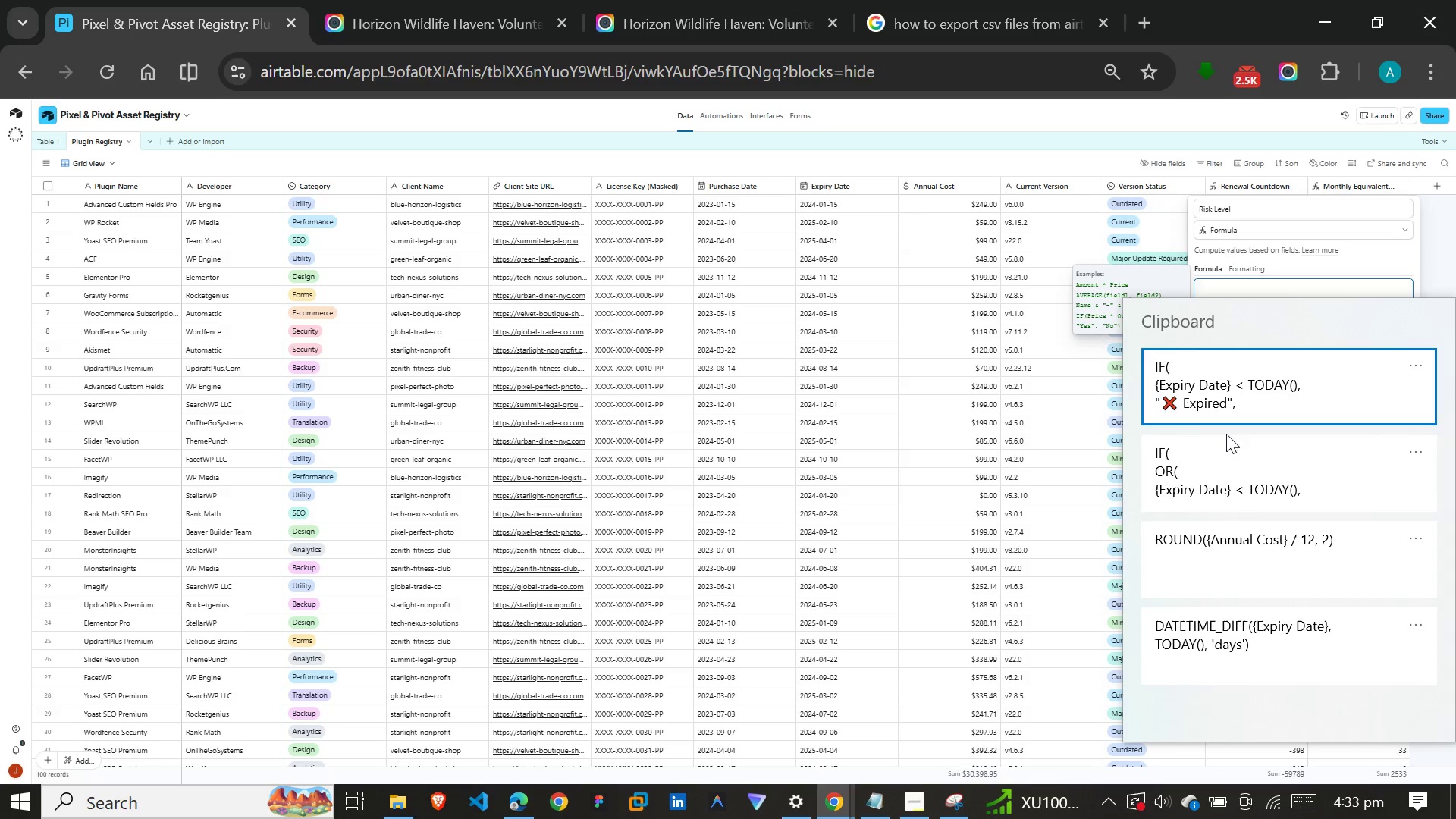 
left_click([1226, 457])
 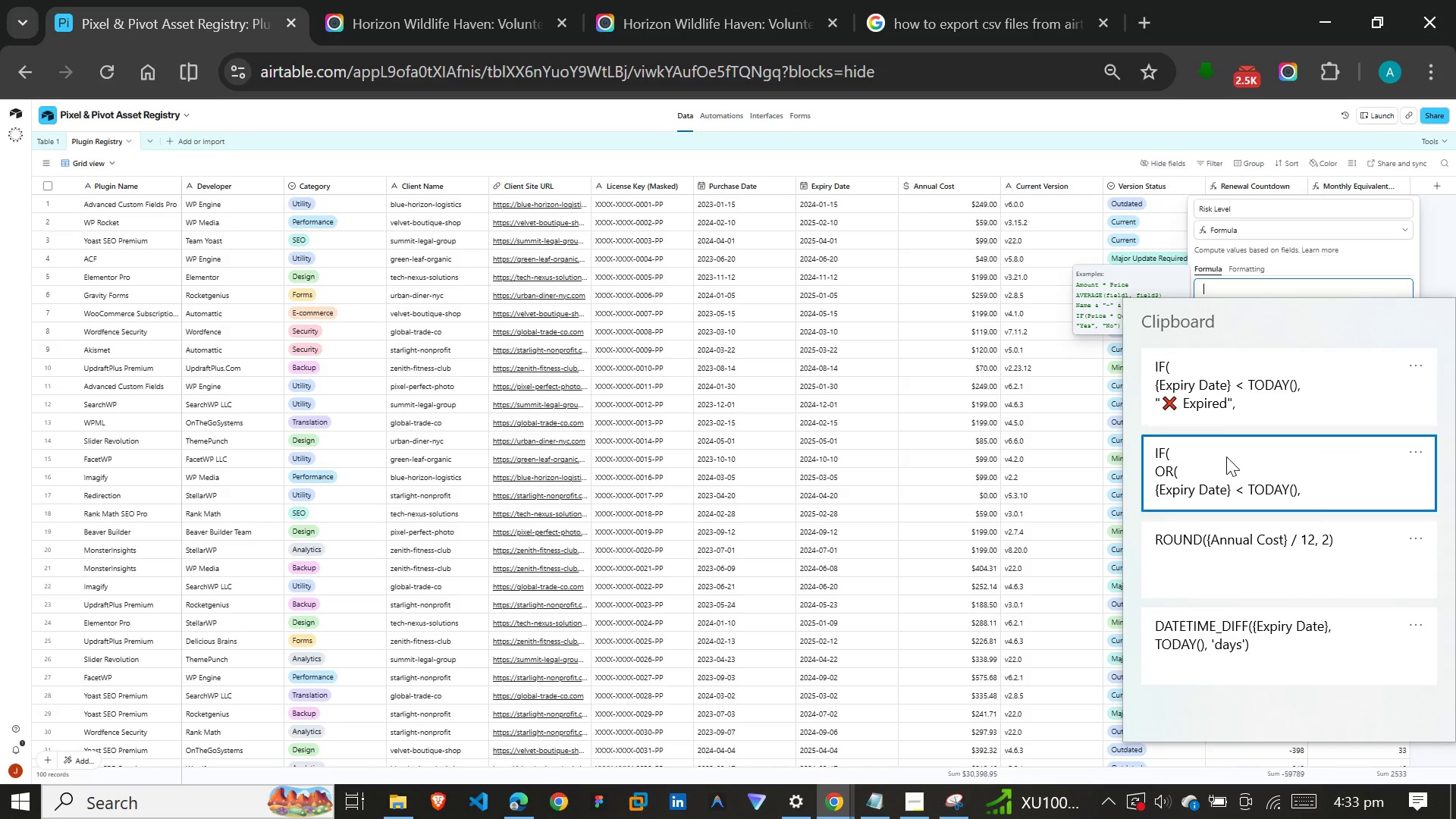 
key(Control+ControlLeft)
 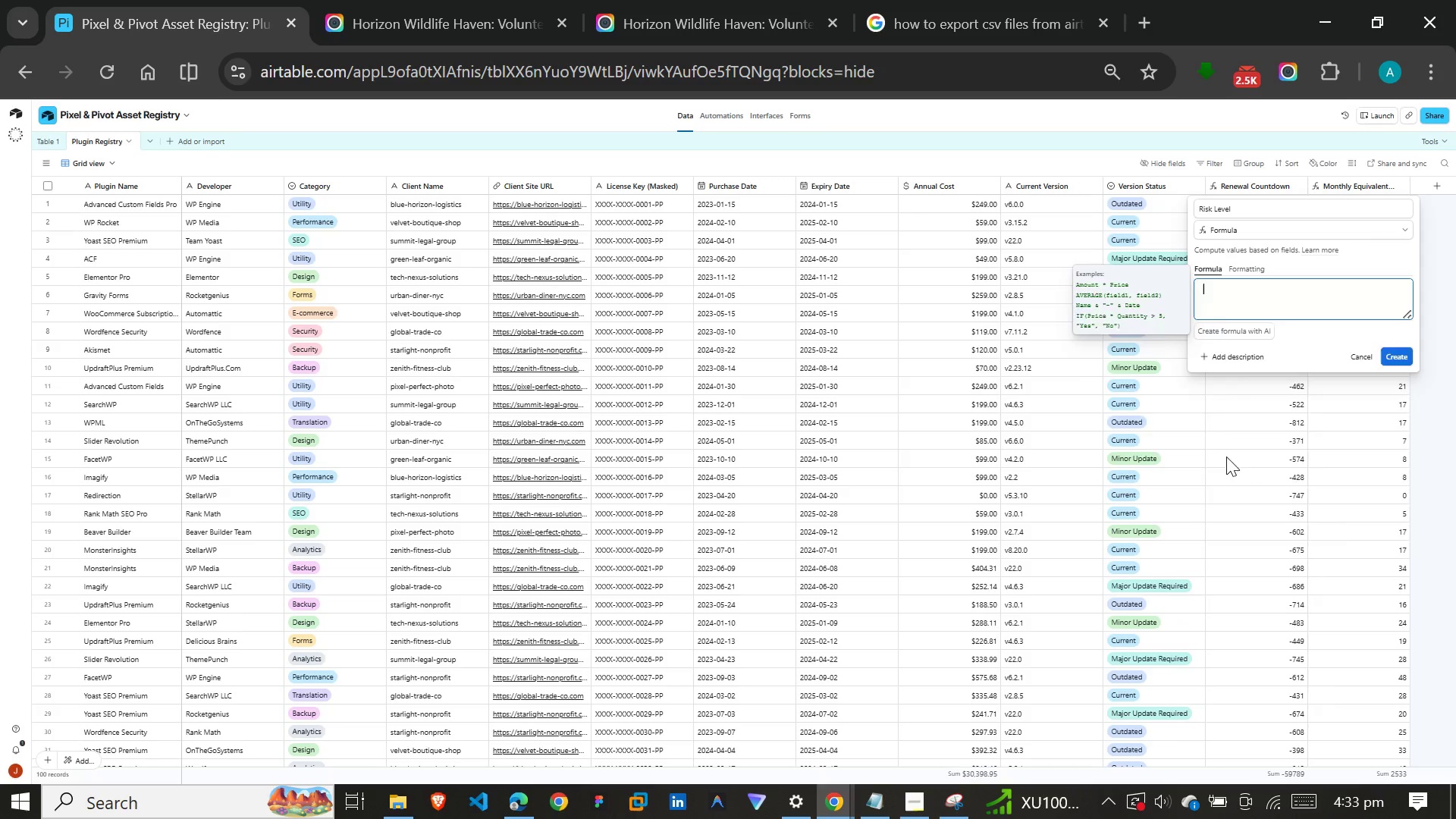 
key(Control+V)
 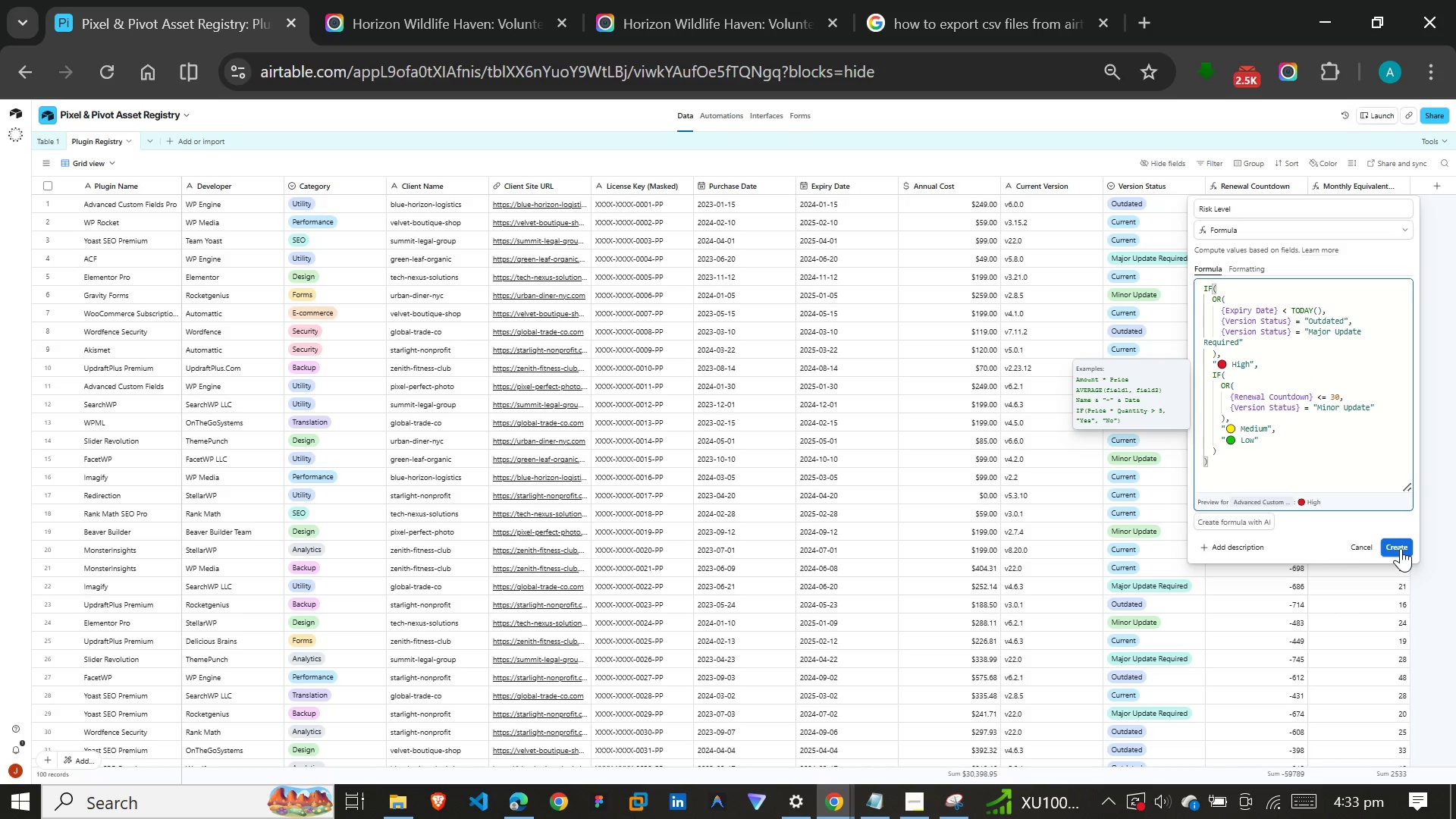 
wait(5.98)
 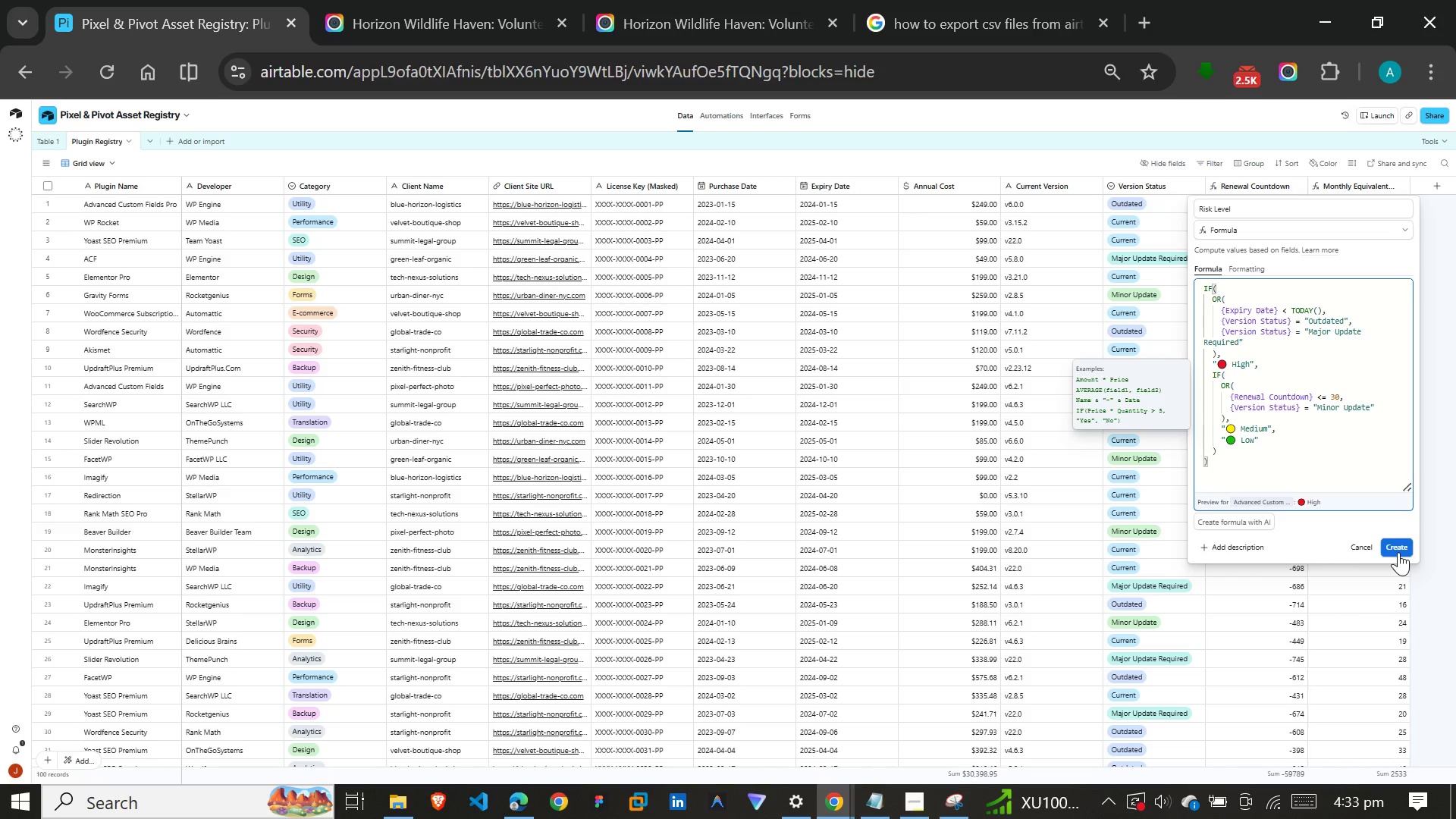 
left_click([1401, 543])
 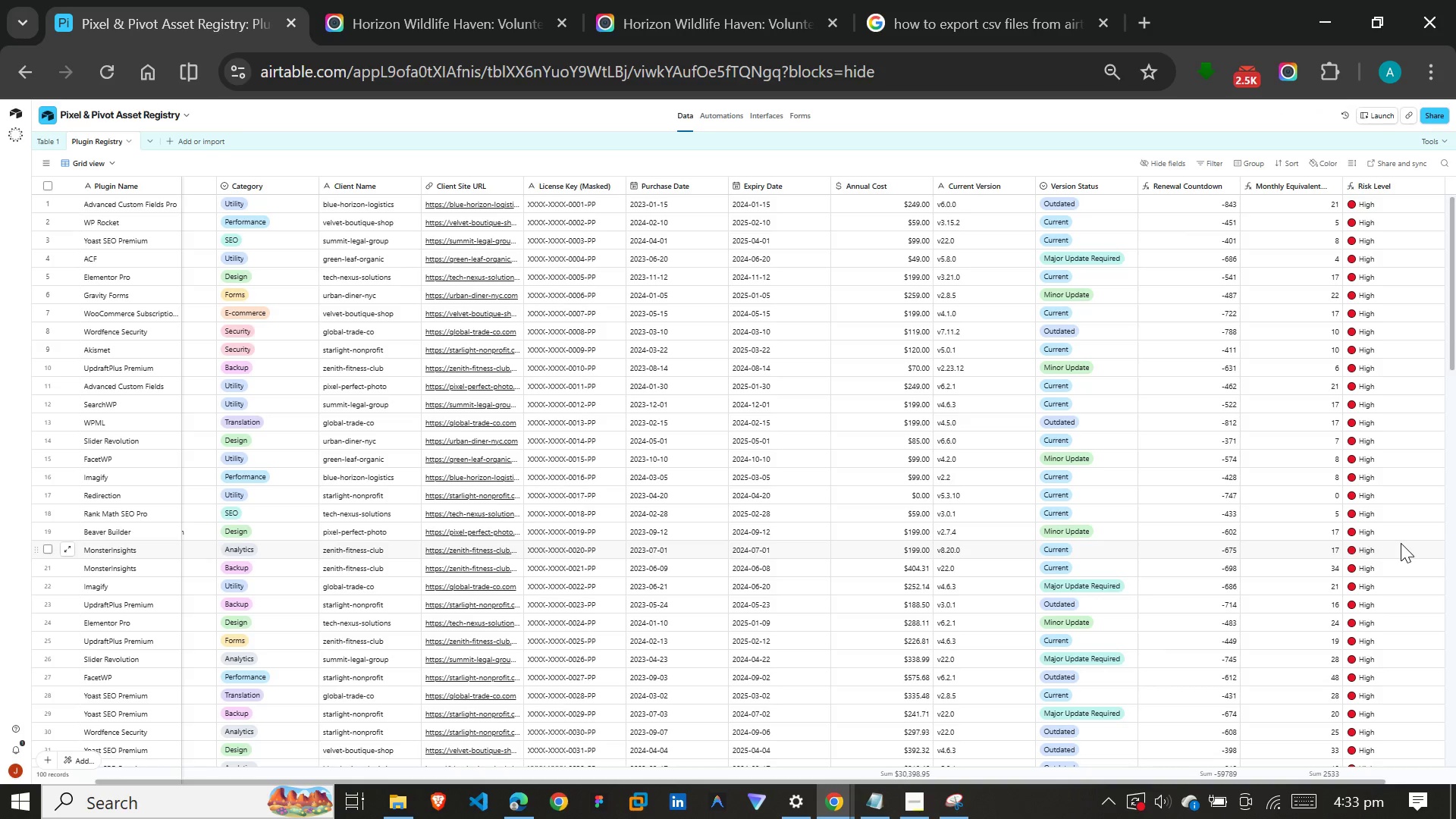 
wait(16.25)
 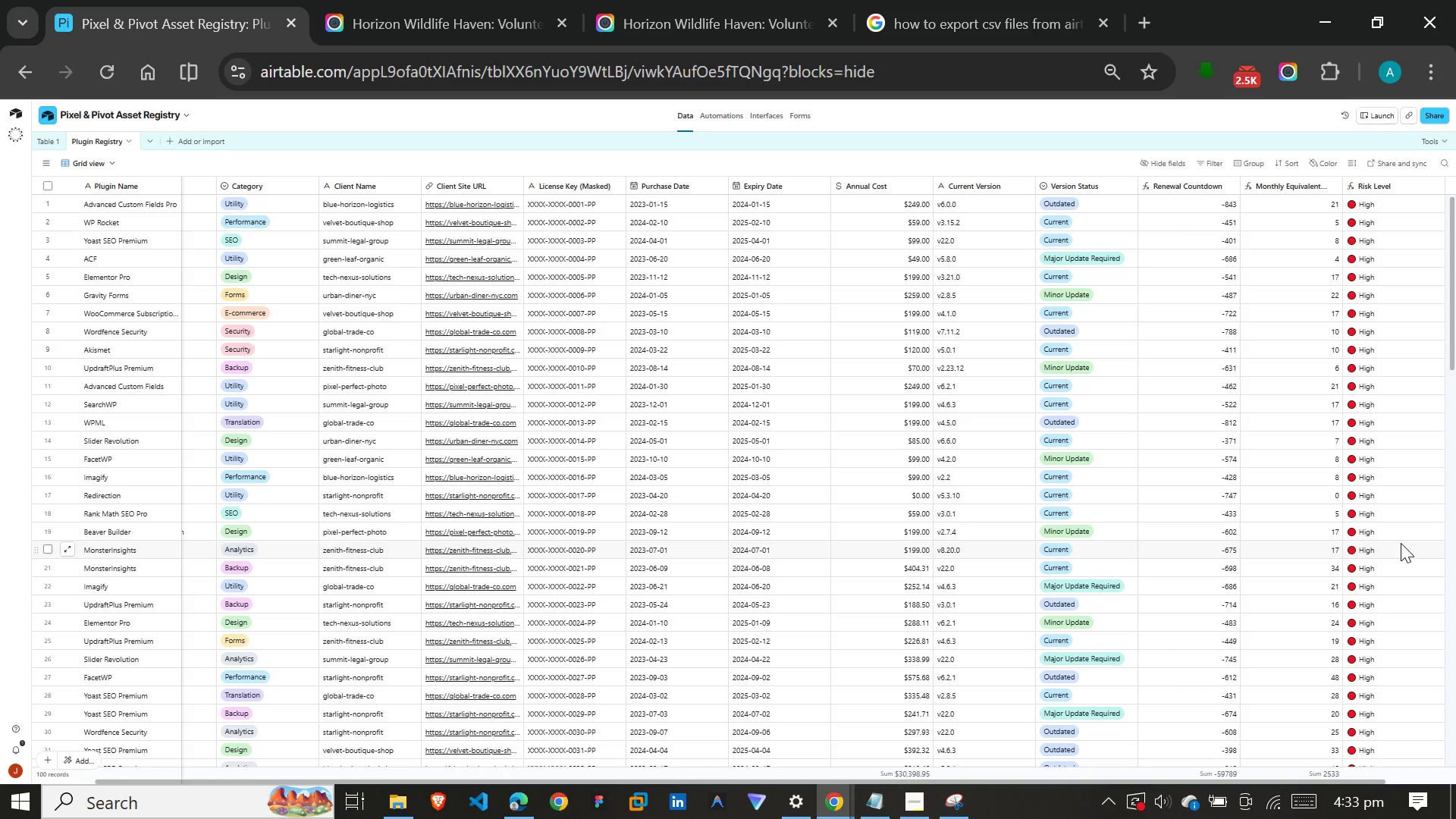 
scroll: coordinate [1274, 512], scroll_direction: down, amount: 12.0
 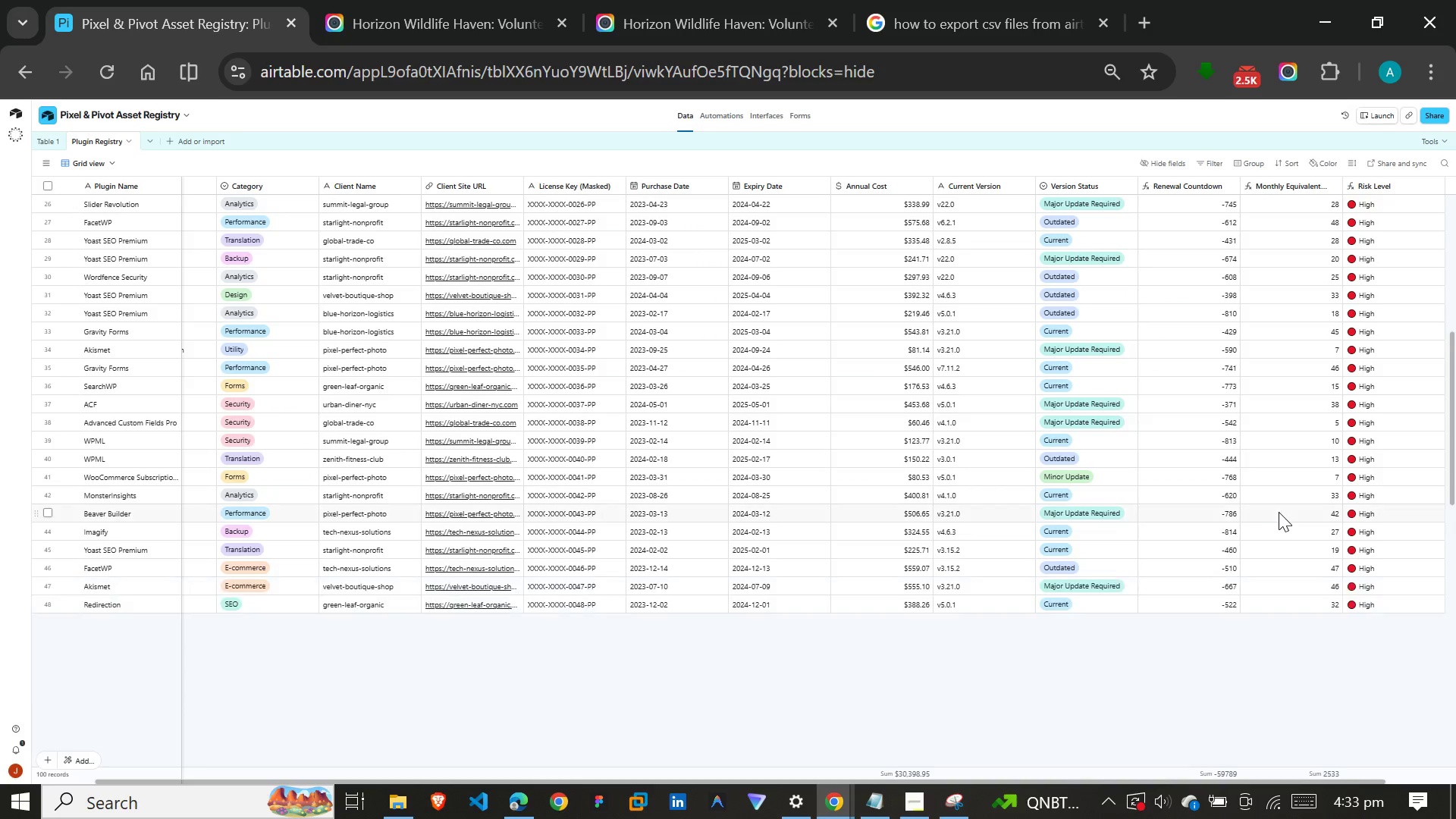 
scroll: coordinate [1279, 512], scroll_direction: up, amount: 26.0
 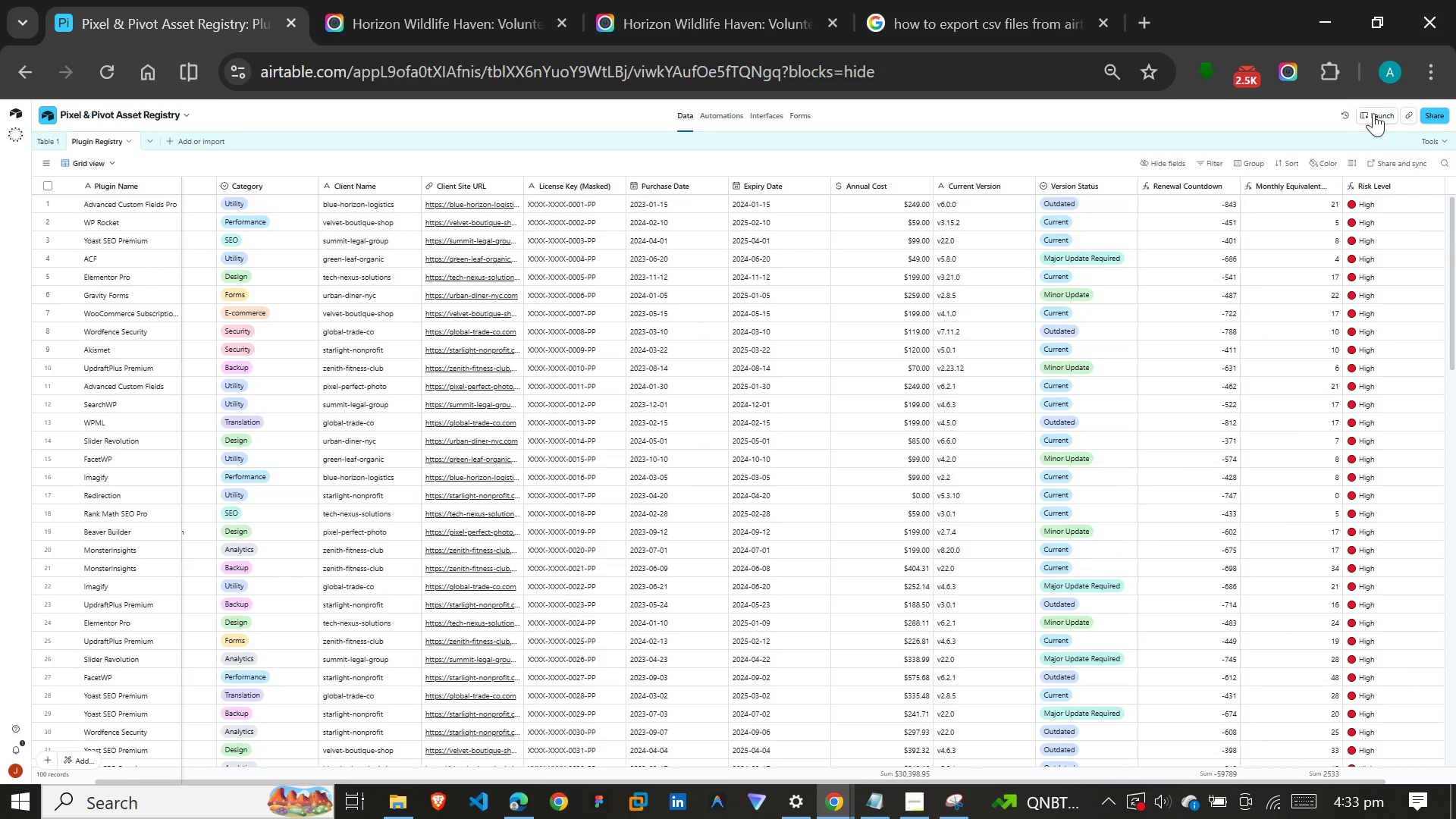 
left_click([1436, 74])
 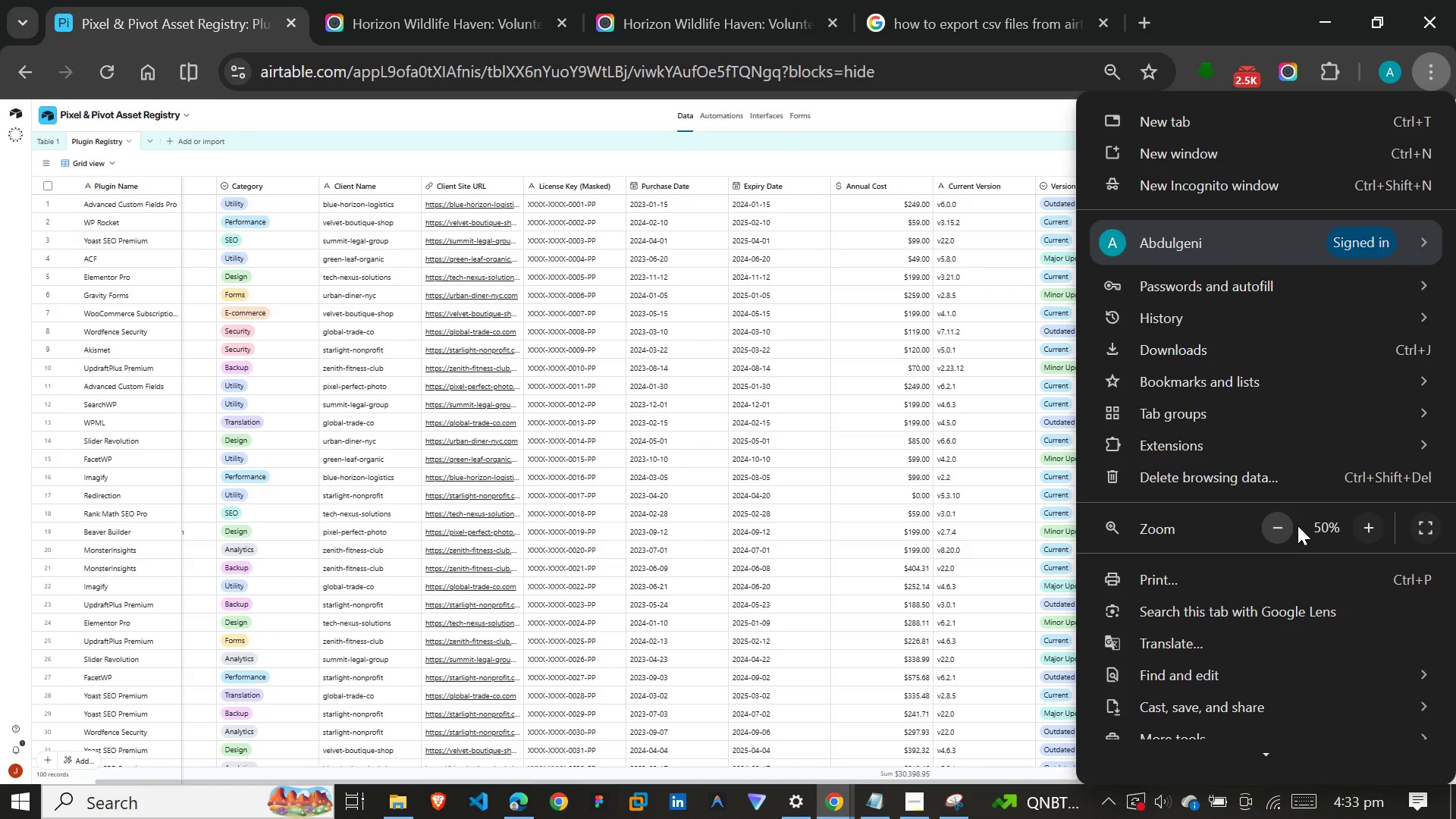 
left_click([1277, 536])
 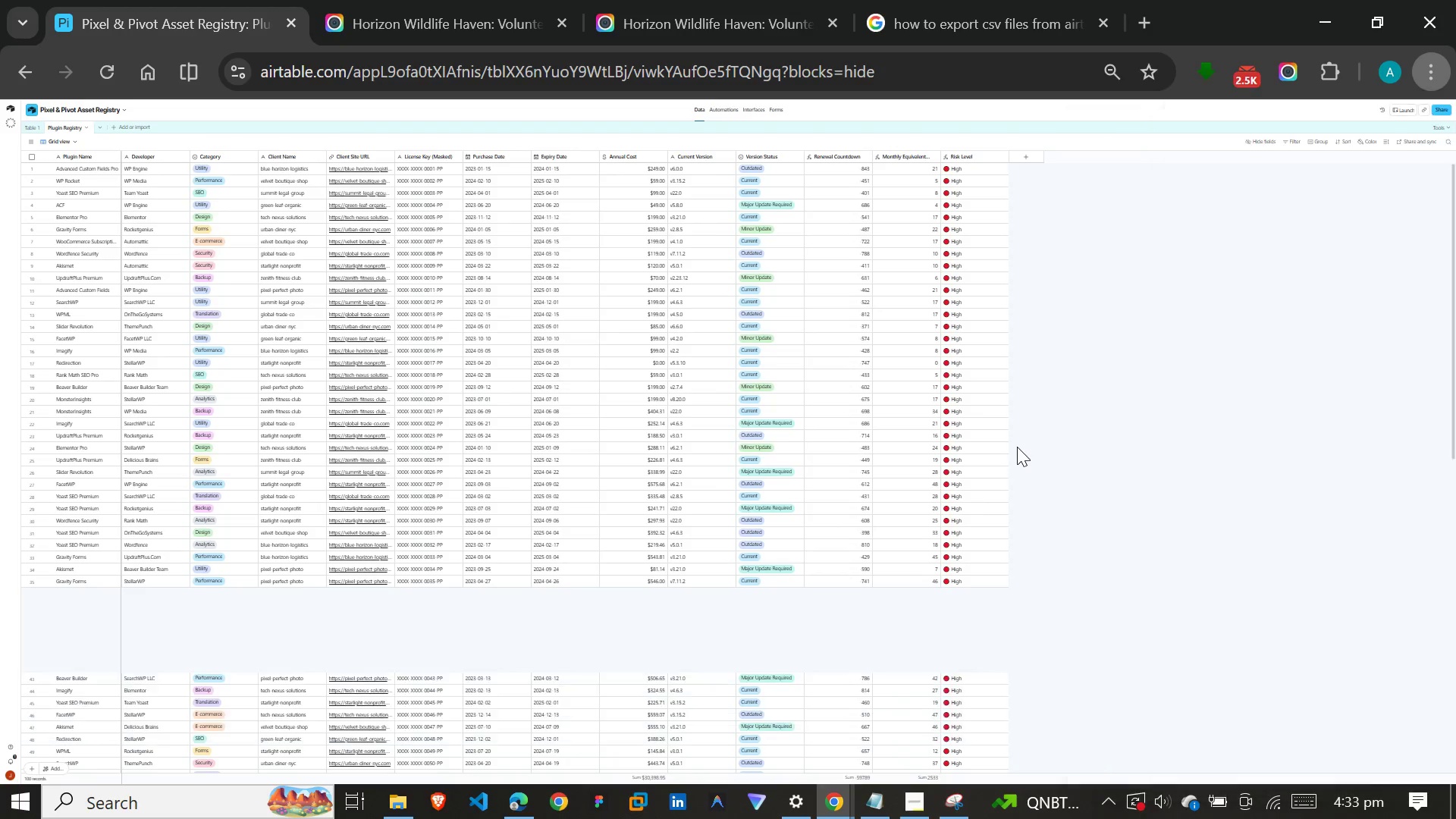 
left_click([1017, 447])
 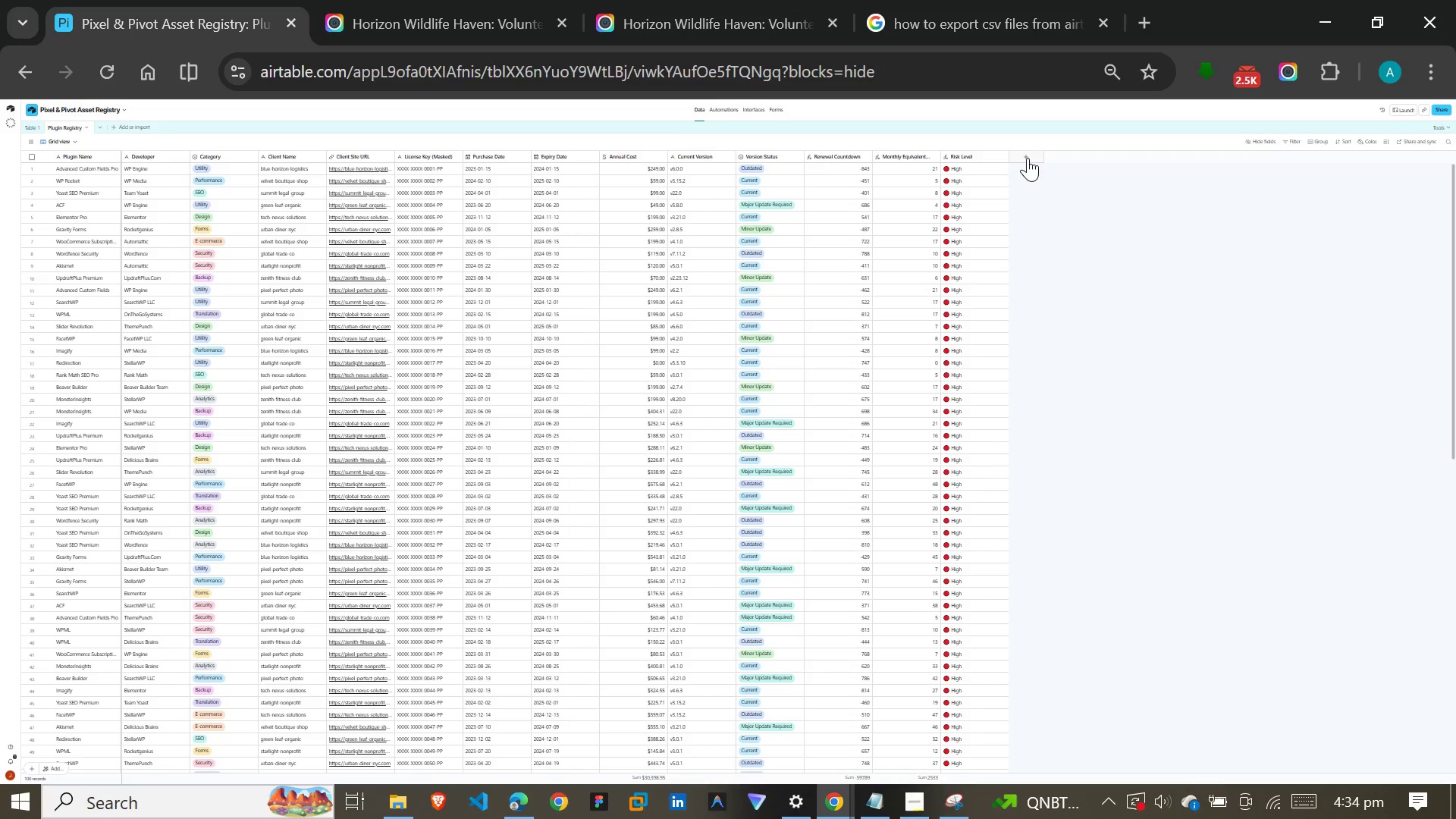 
left_click([1028, 158])
 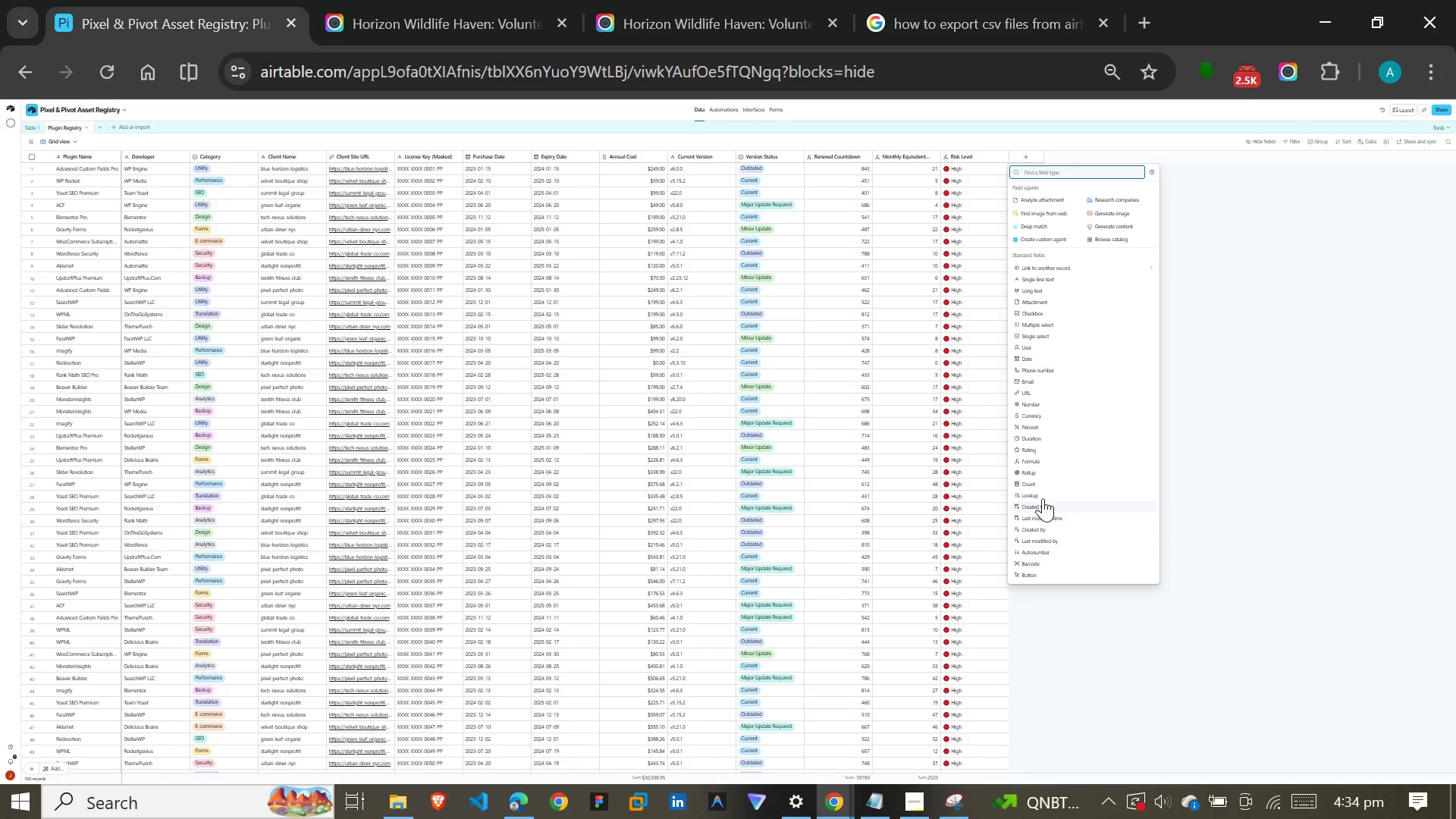 
left_click([1046, 459])
 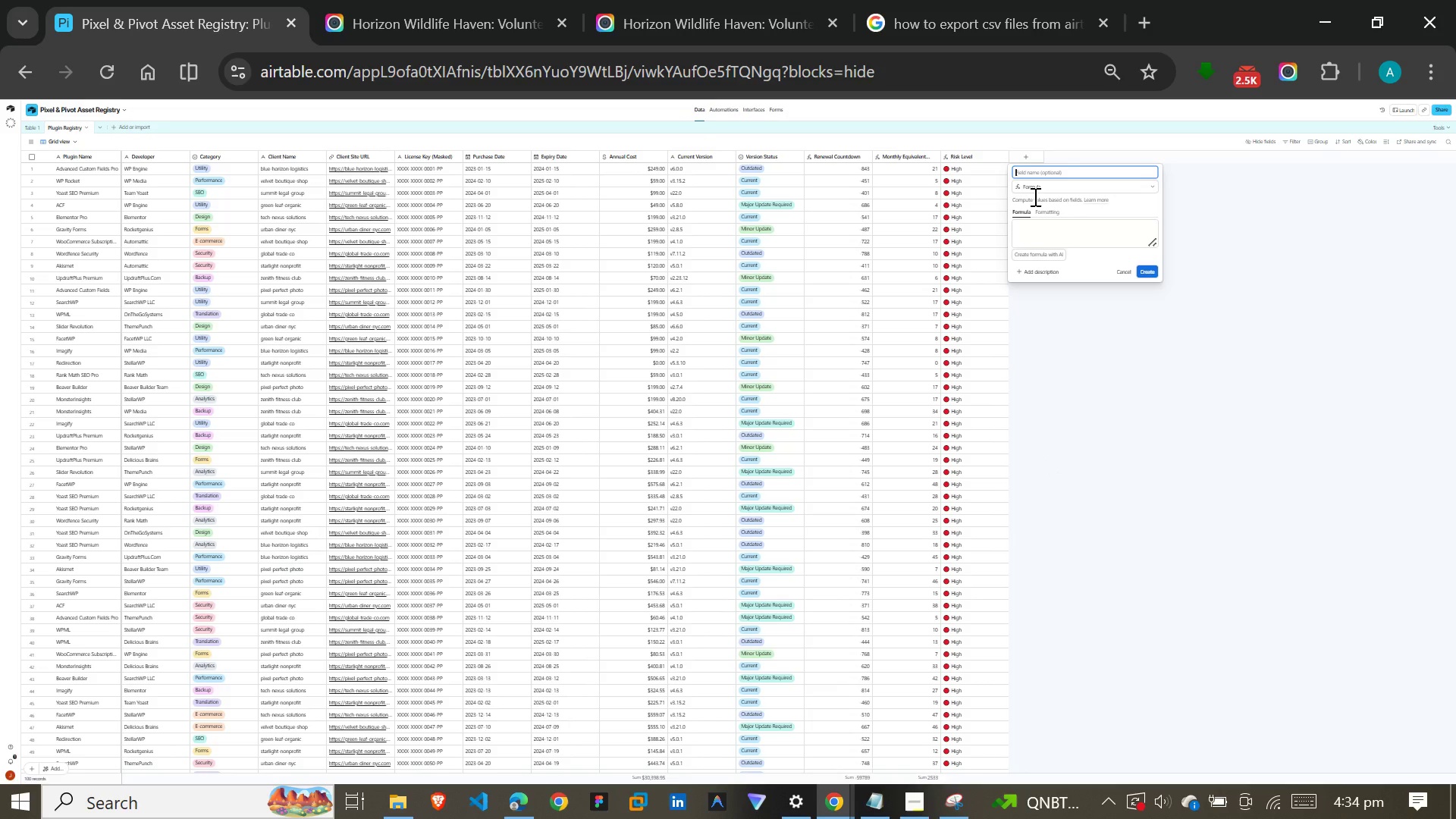 
type(License)
 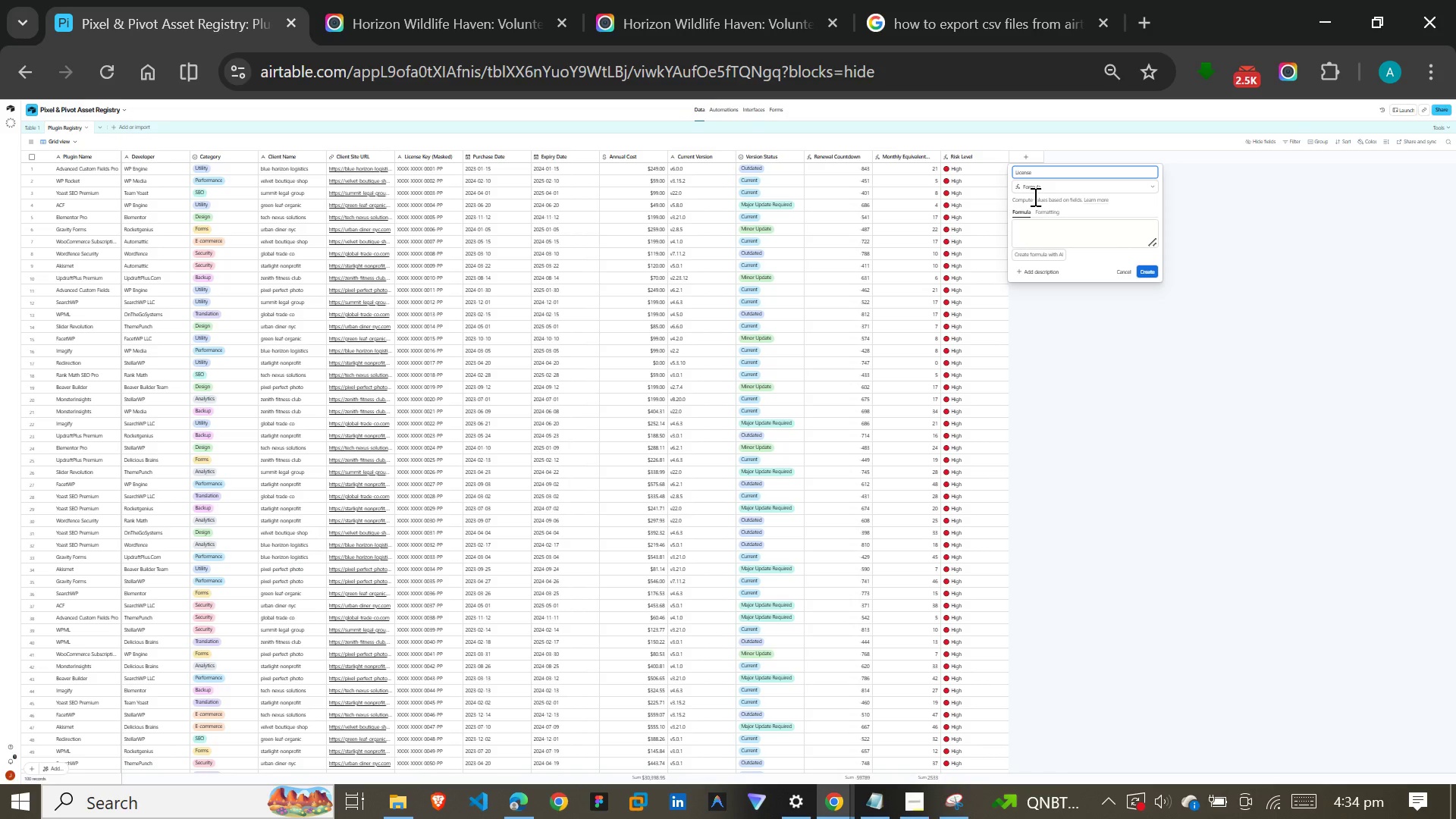 
type( Status)
 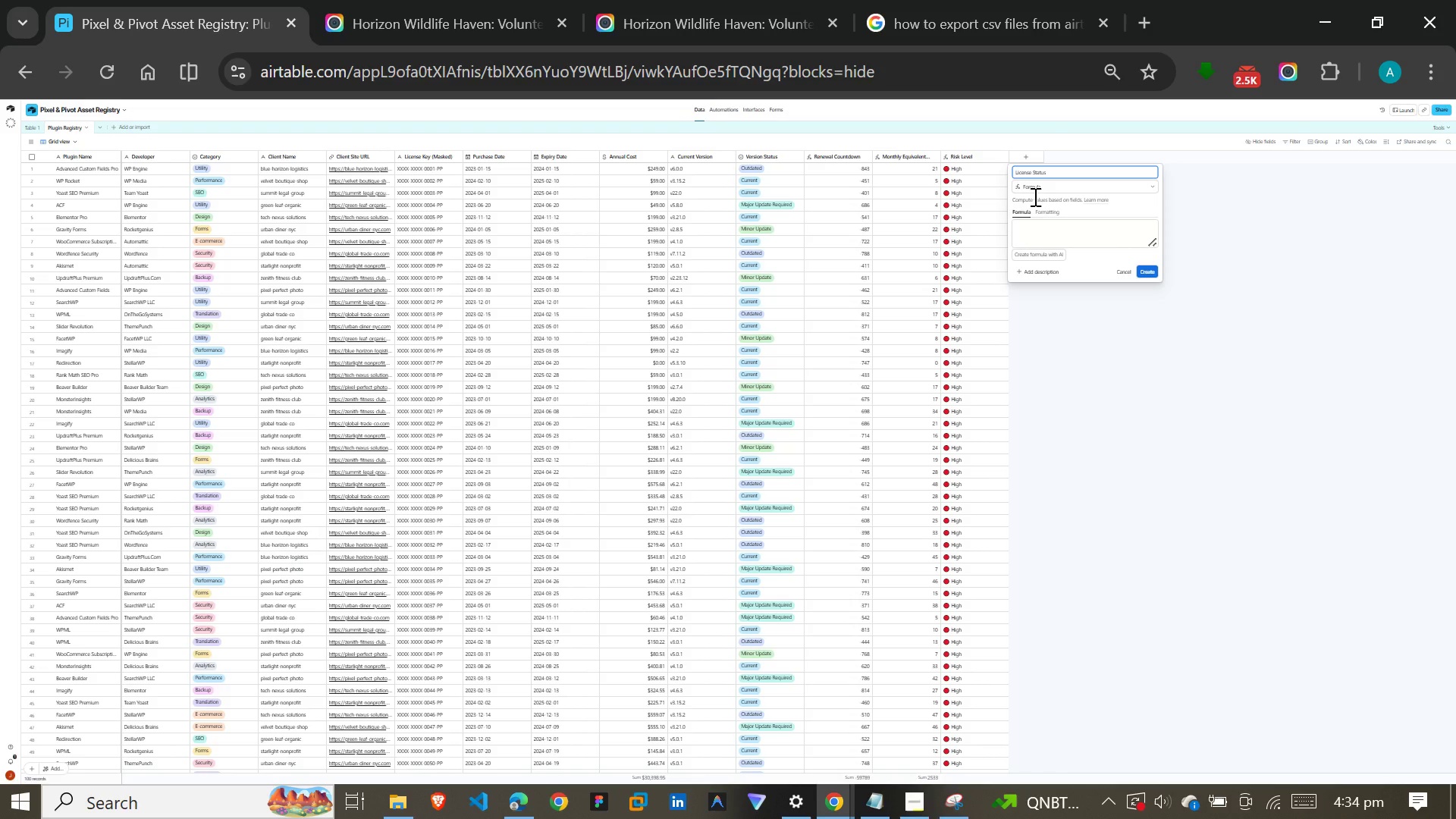 
left_click([1440, 62])
 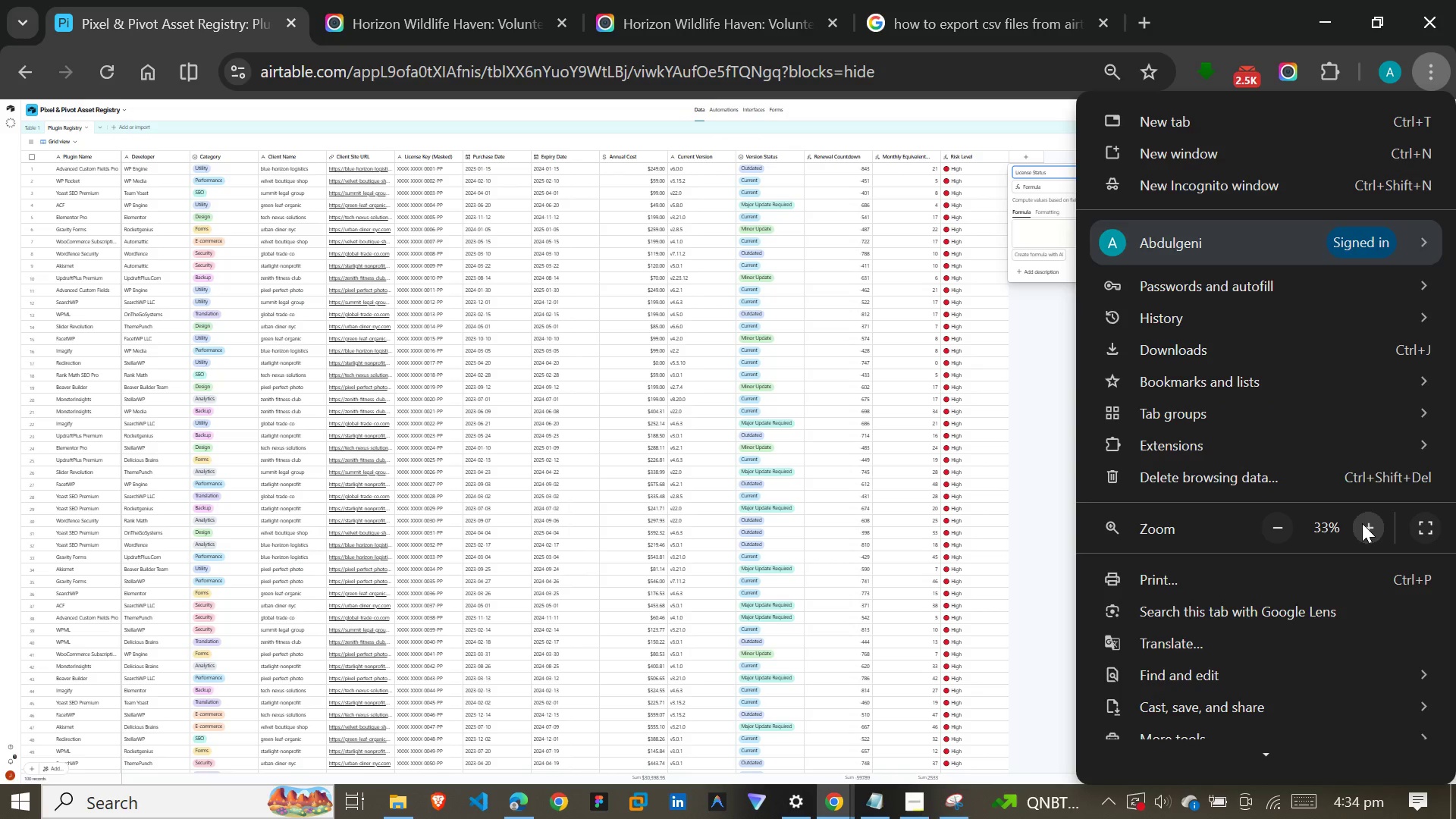 
left_click([1363, 523])
 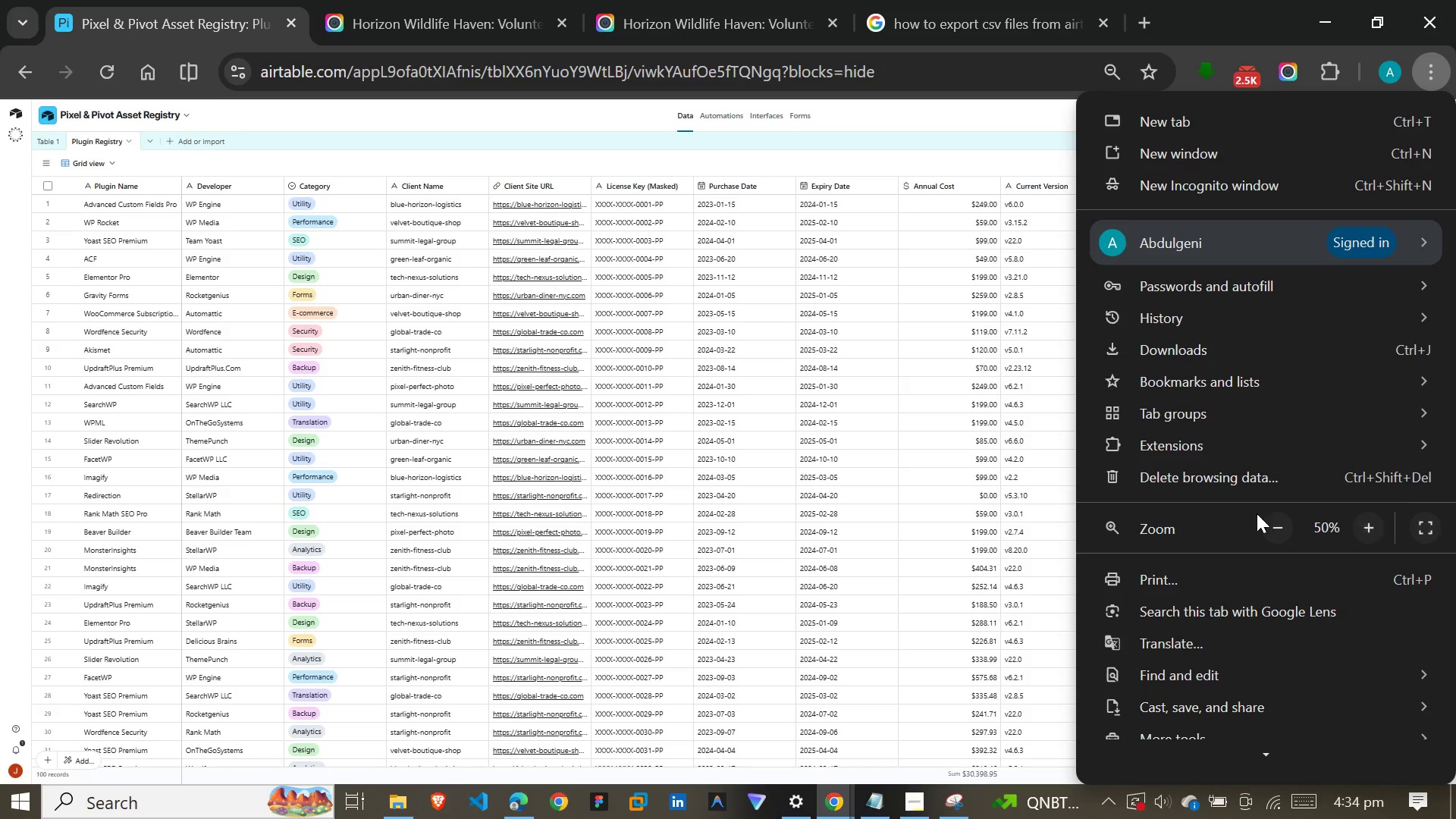 
left_click([1014, 441])
 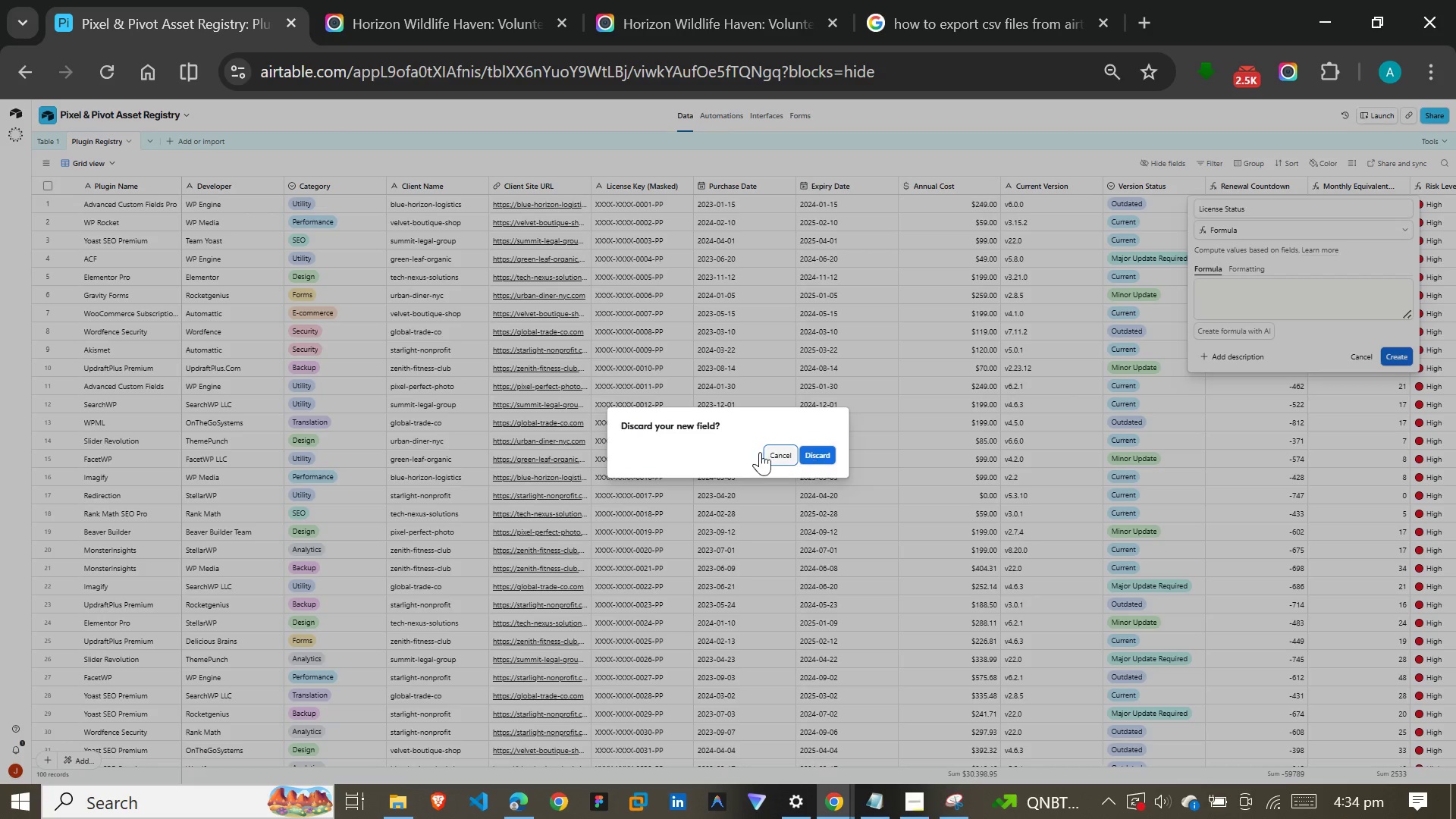 
left_click([774, 453])
 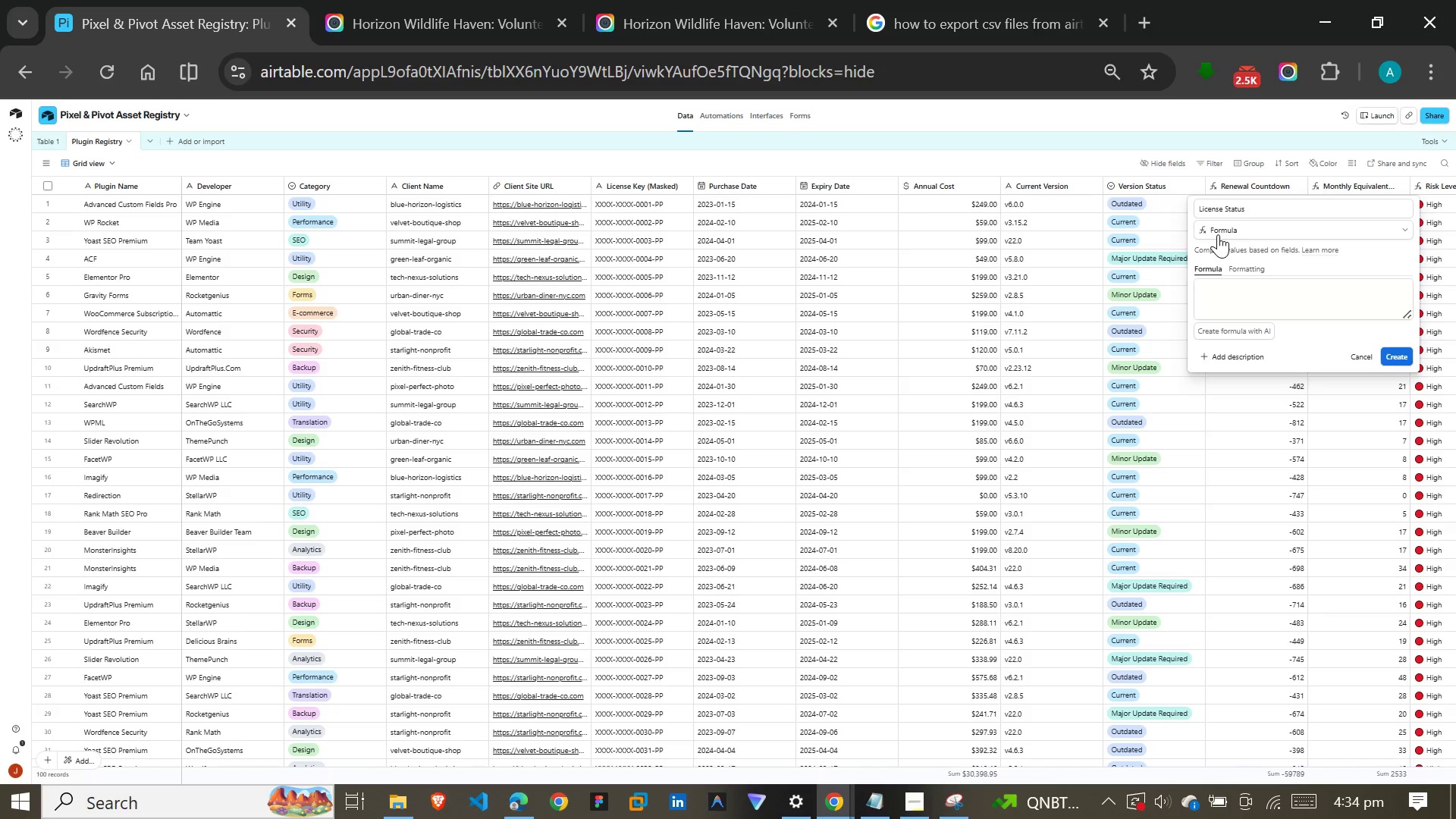 
wait(6.73)
 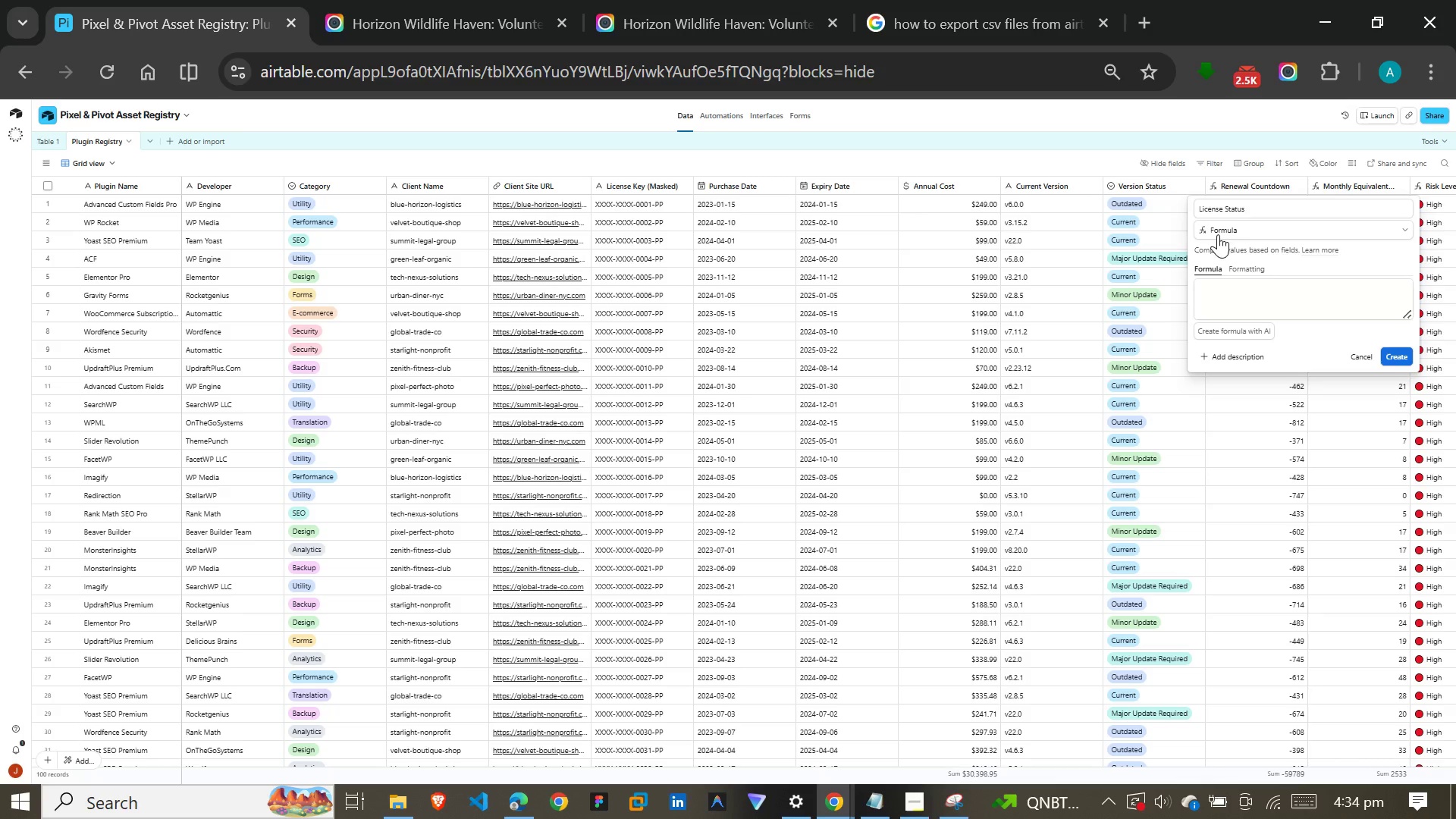 
left_click([1247, 304])
 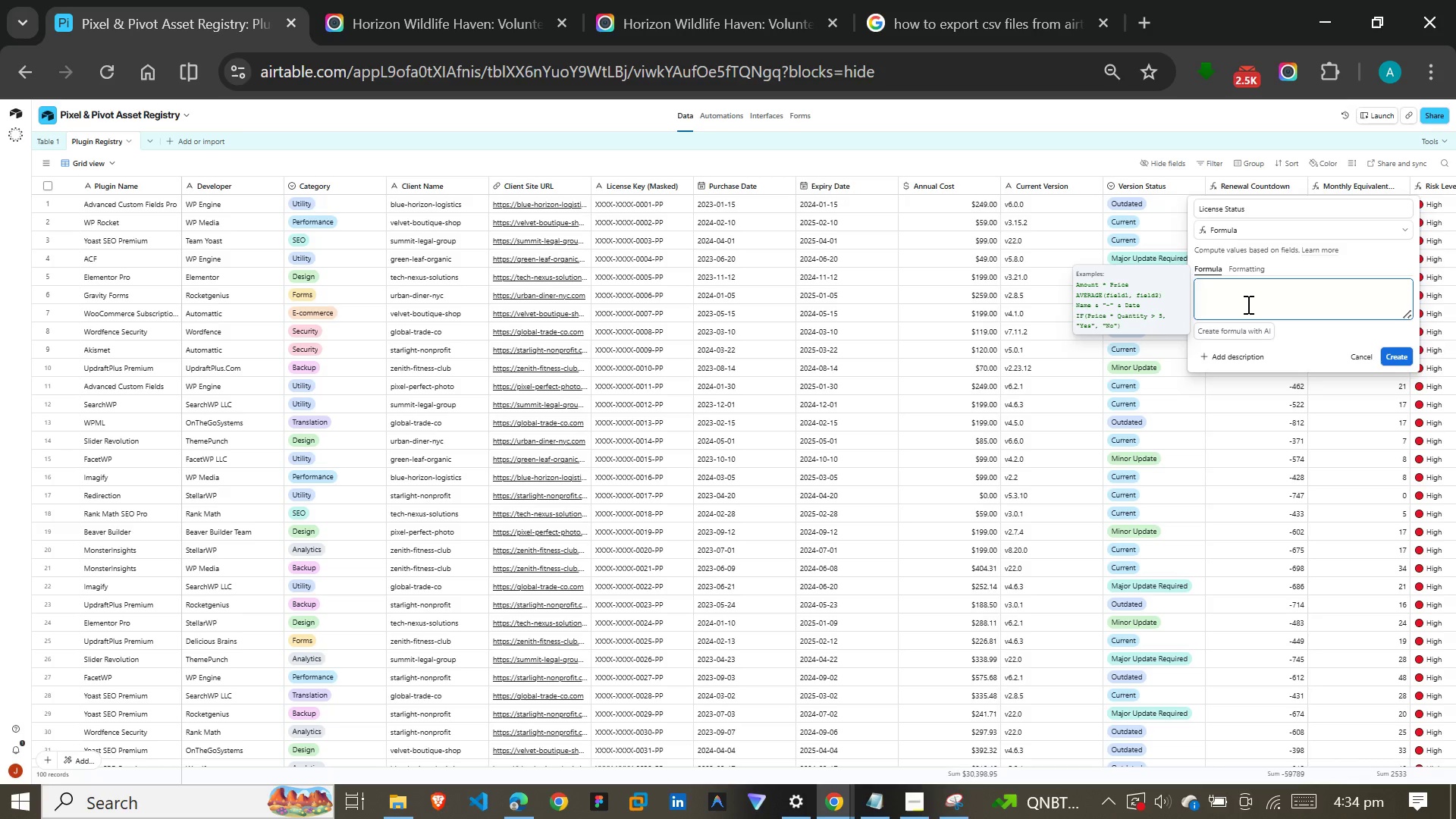 
key(Meta+V)
 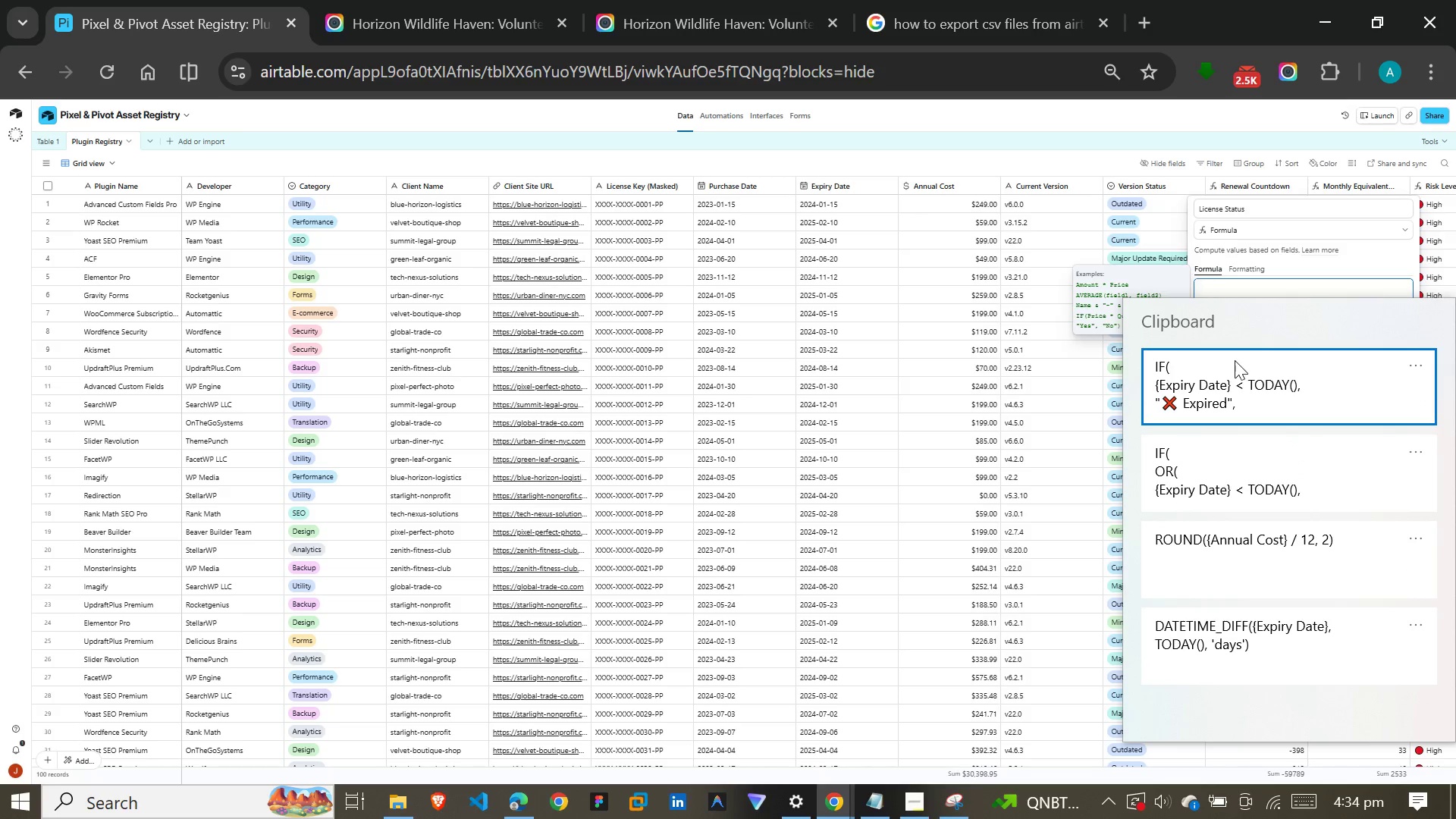 
left_click([1233, 376])
 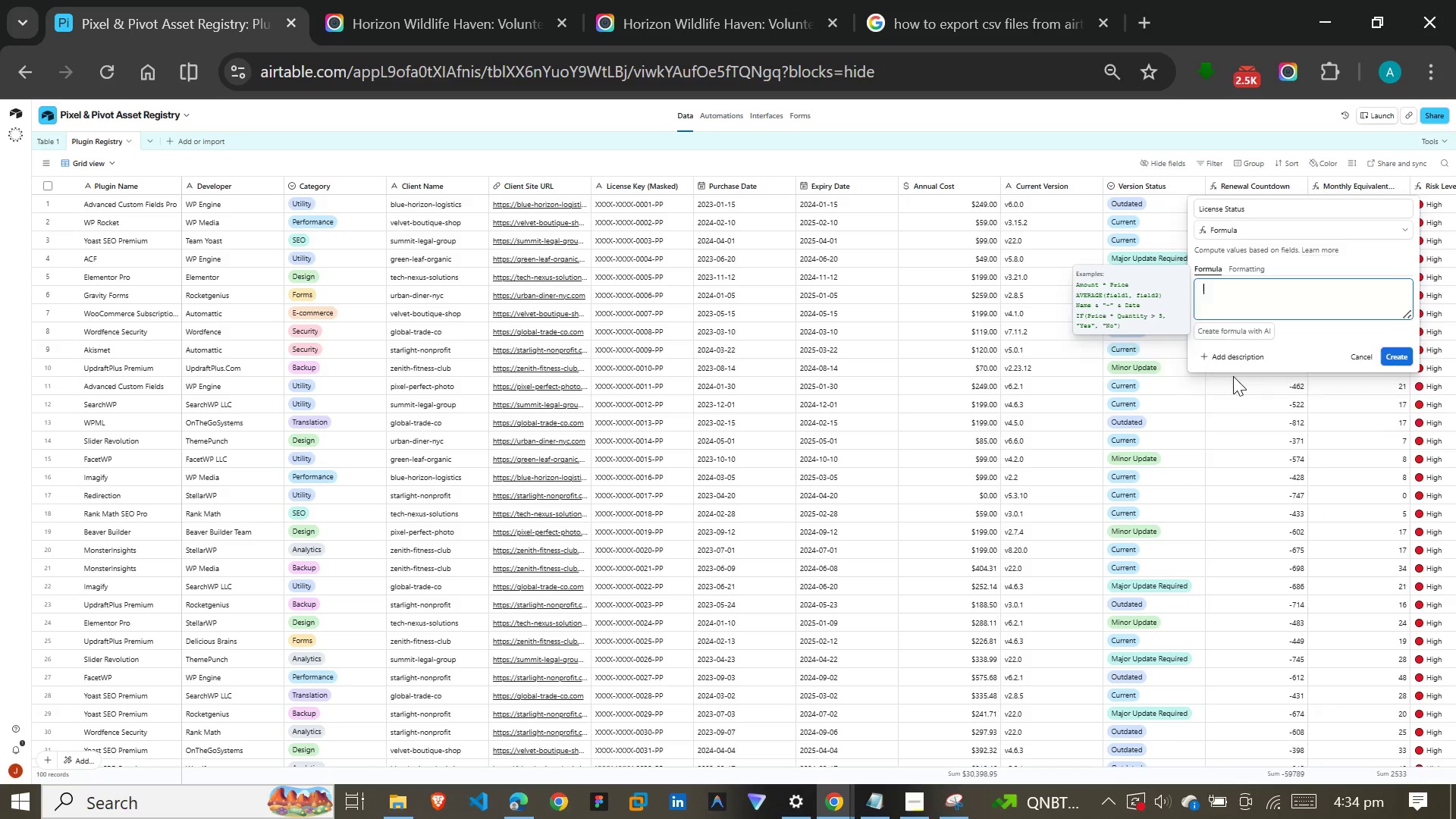 
key(Control+ControlLeft)
 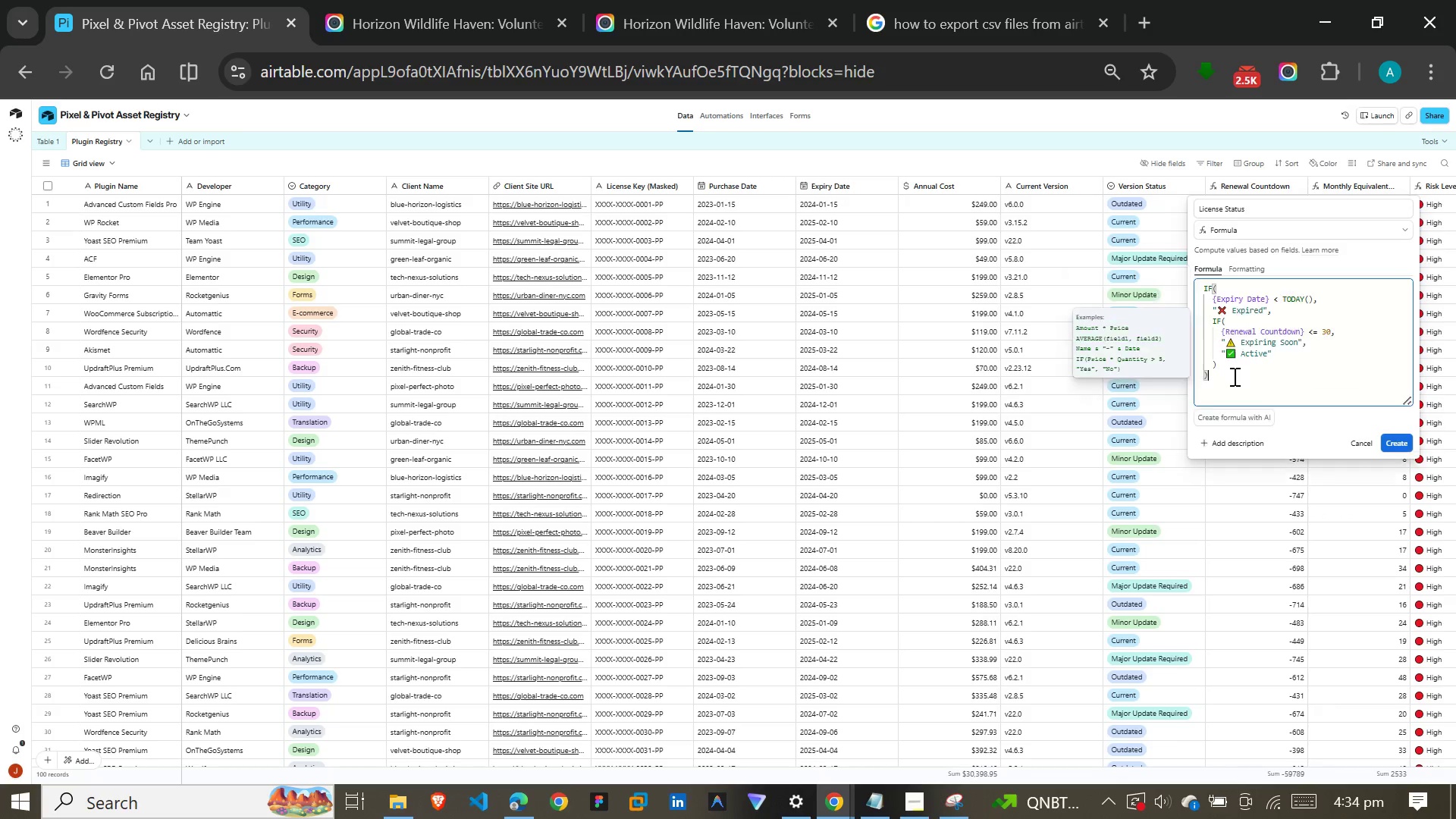 
left_click([1398, 460])
 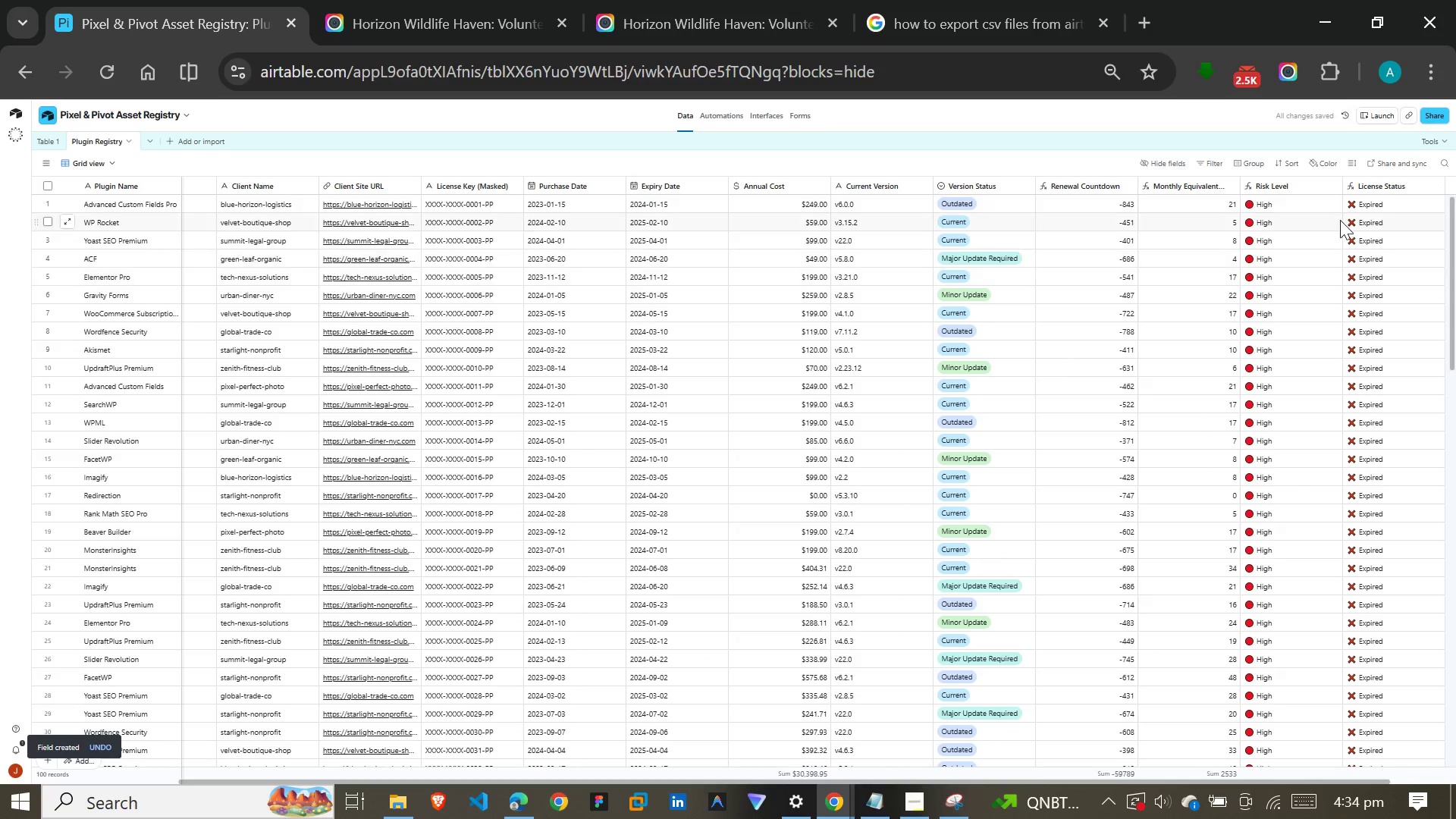 
scroll: coordinate [1332, 375], scroll_direction: down, amount: 27.0
 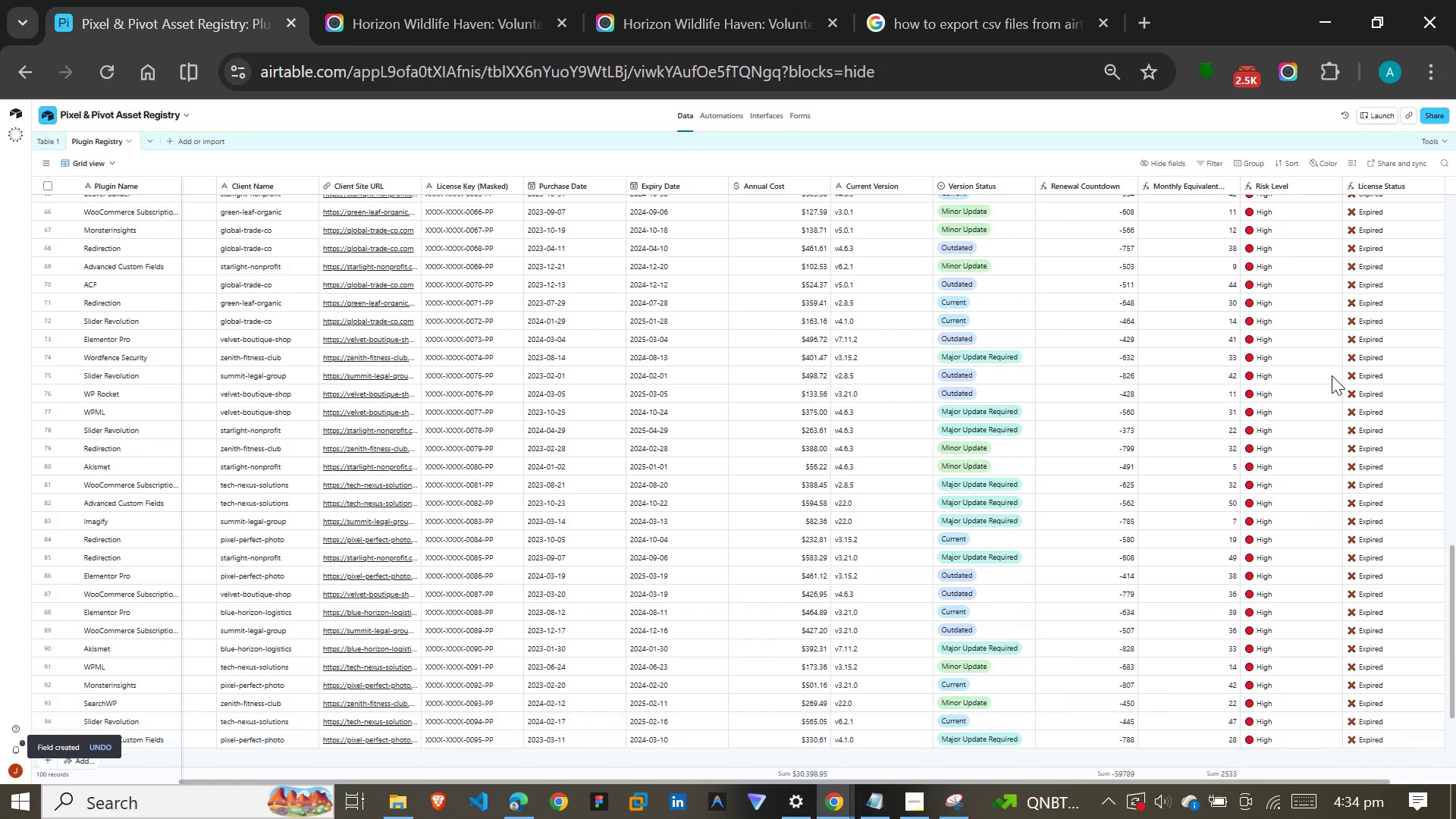 
scroll: coordinate [1332, 375], scroll_direction: up, amount: 10.0
 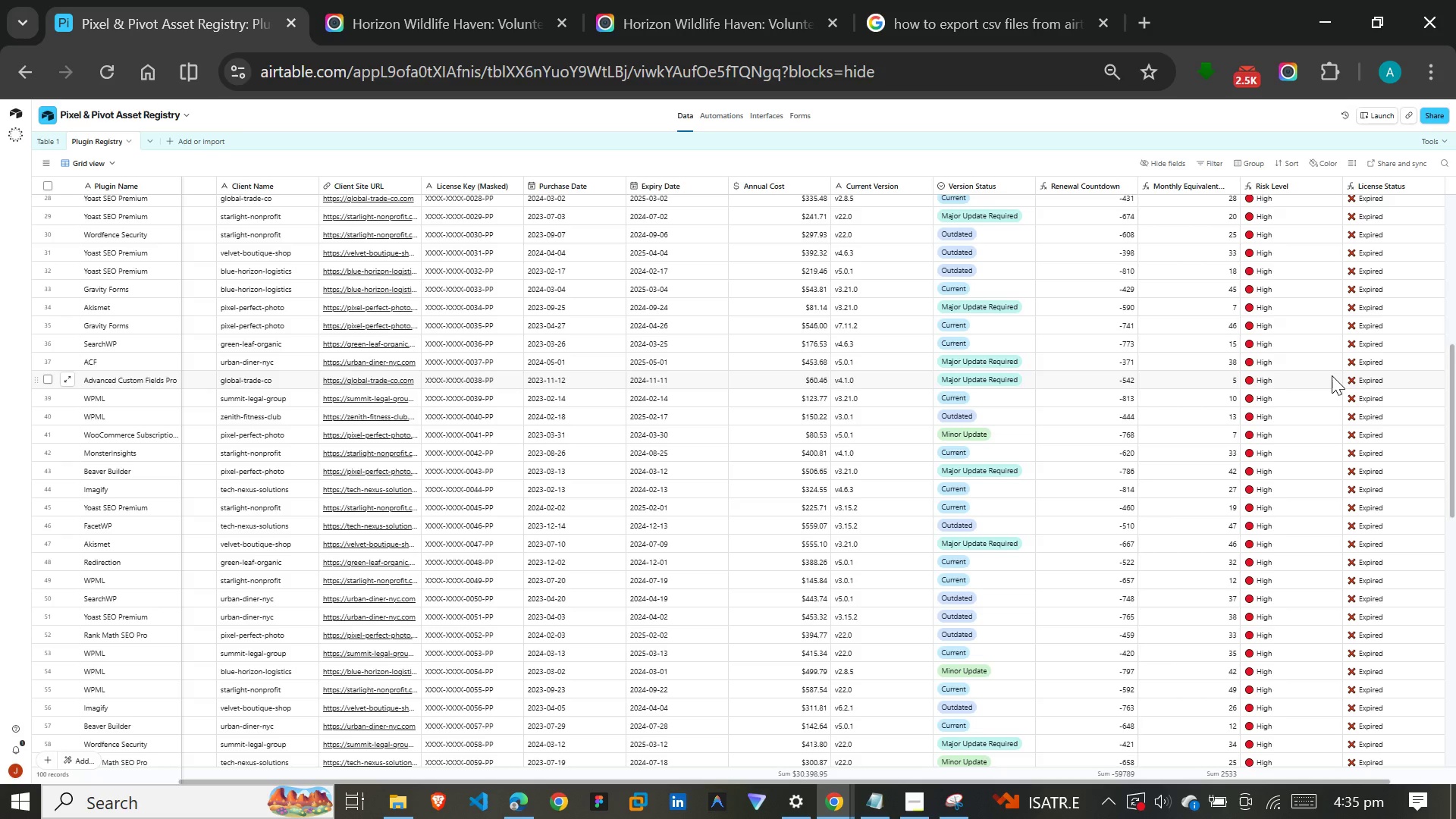 
wait(30.06)
 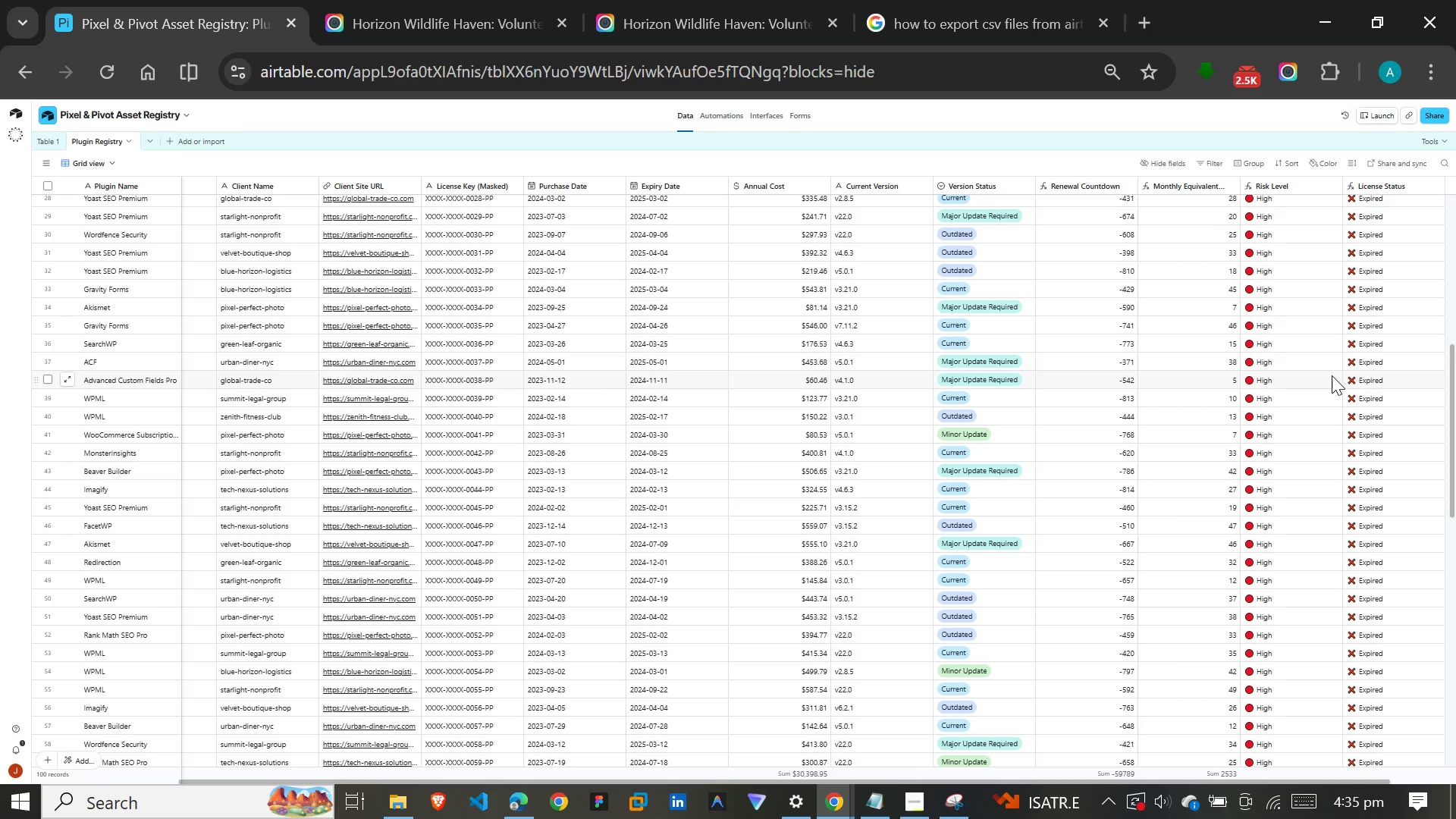 
scroll: coordinate [1105, 290], scroll_direction: down, amount: 9.0
 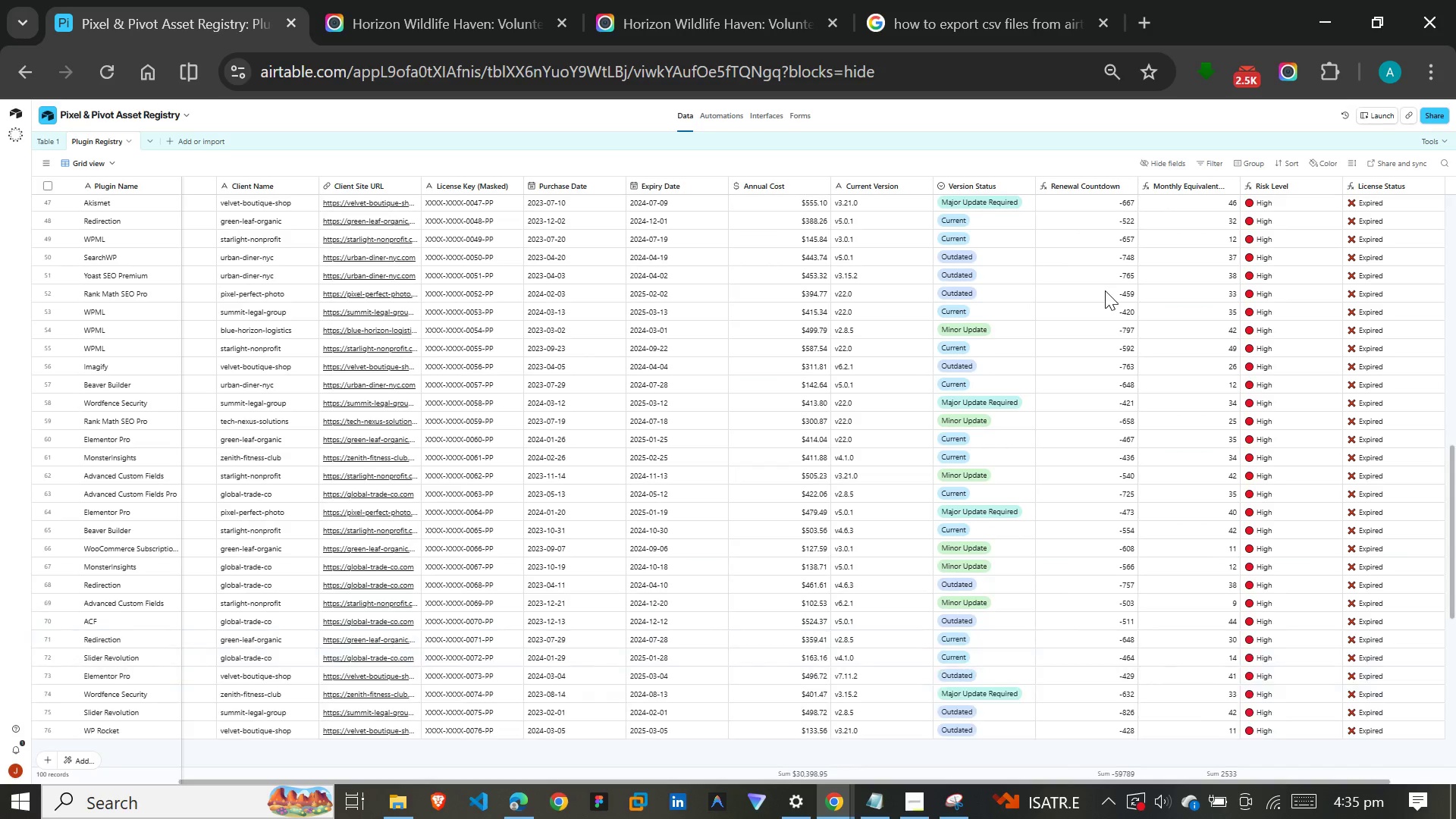 
scroll: coordinate [1105, 290], scroll_direction: up, amount: 9.0
 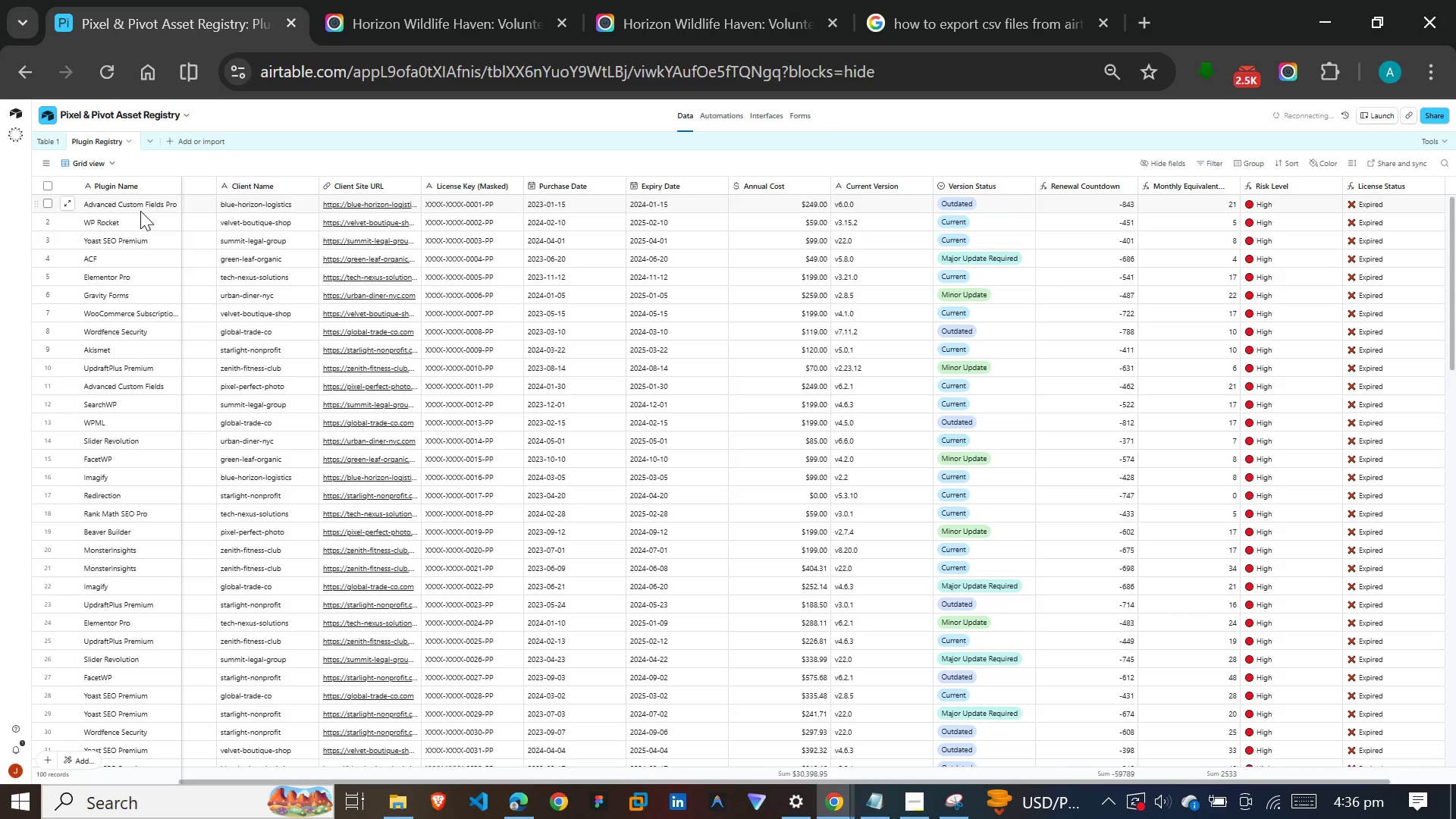 
wait(81.97)
 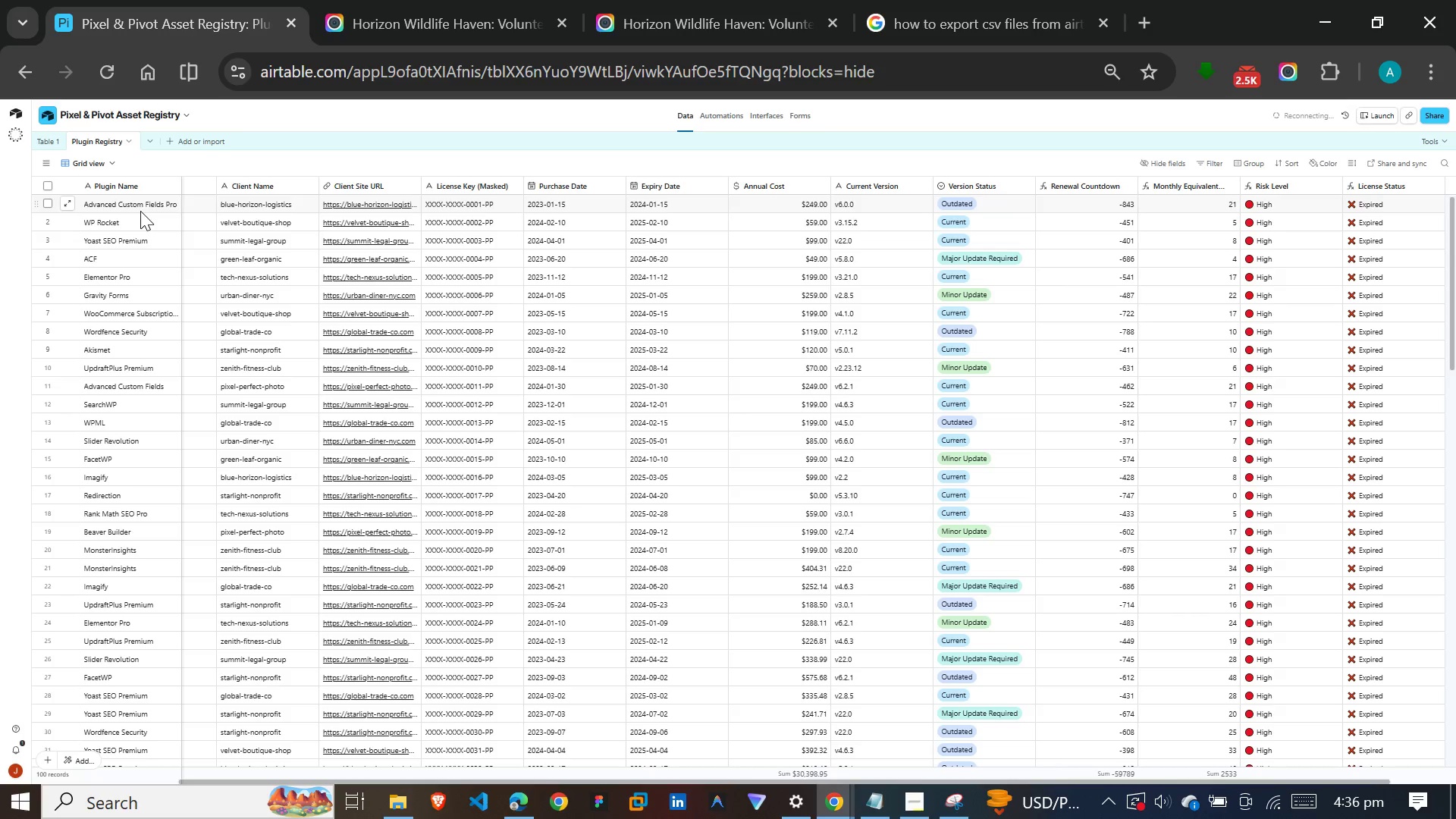 
left_click([1219, 161])
 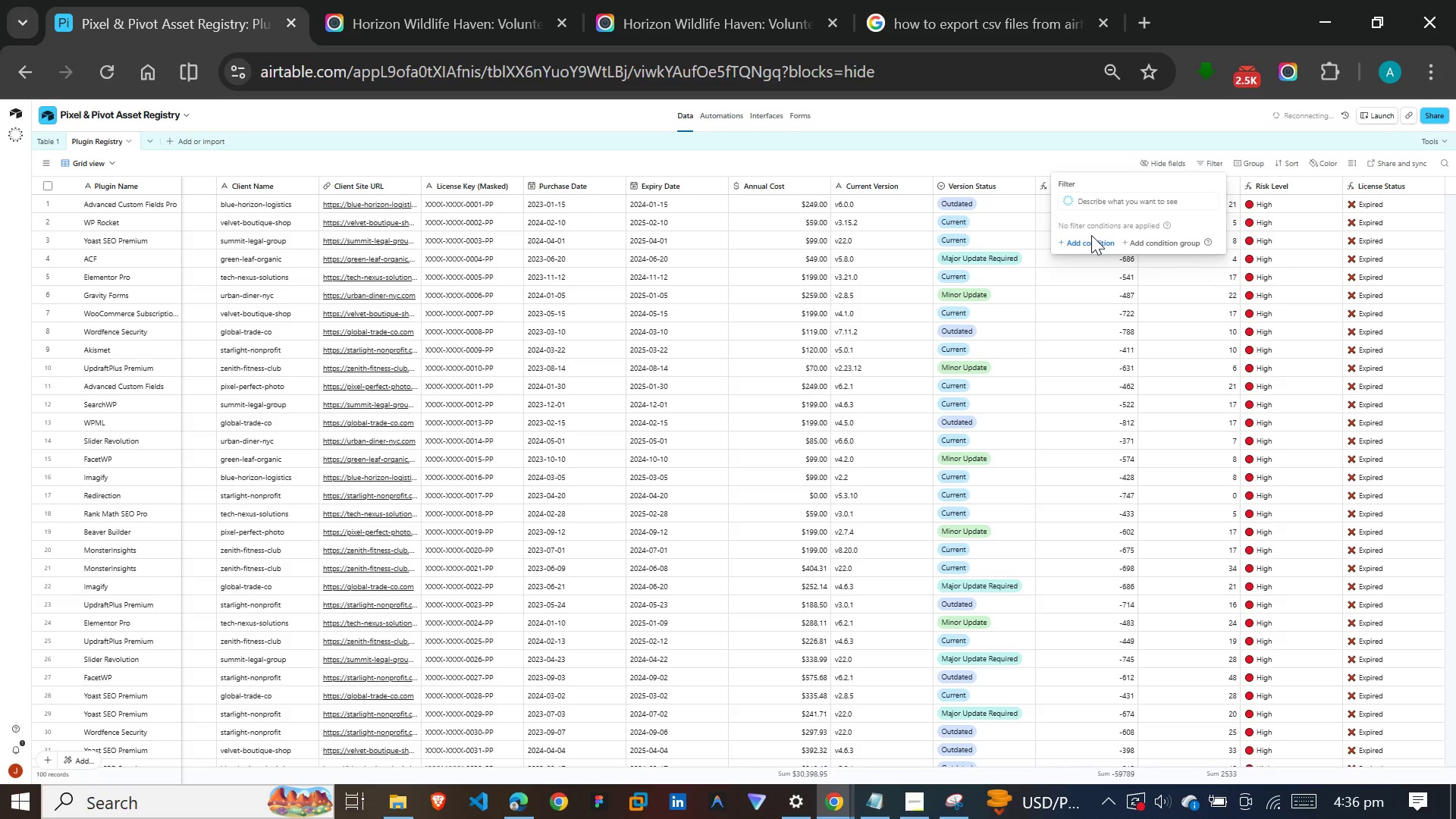 
left_click([1090, 237])
 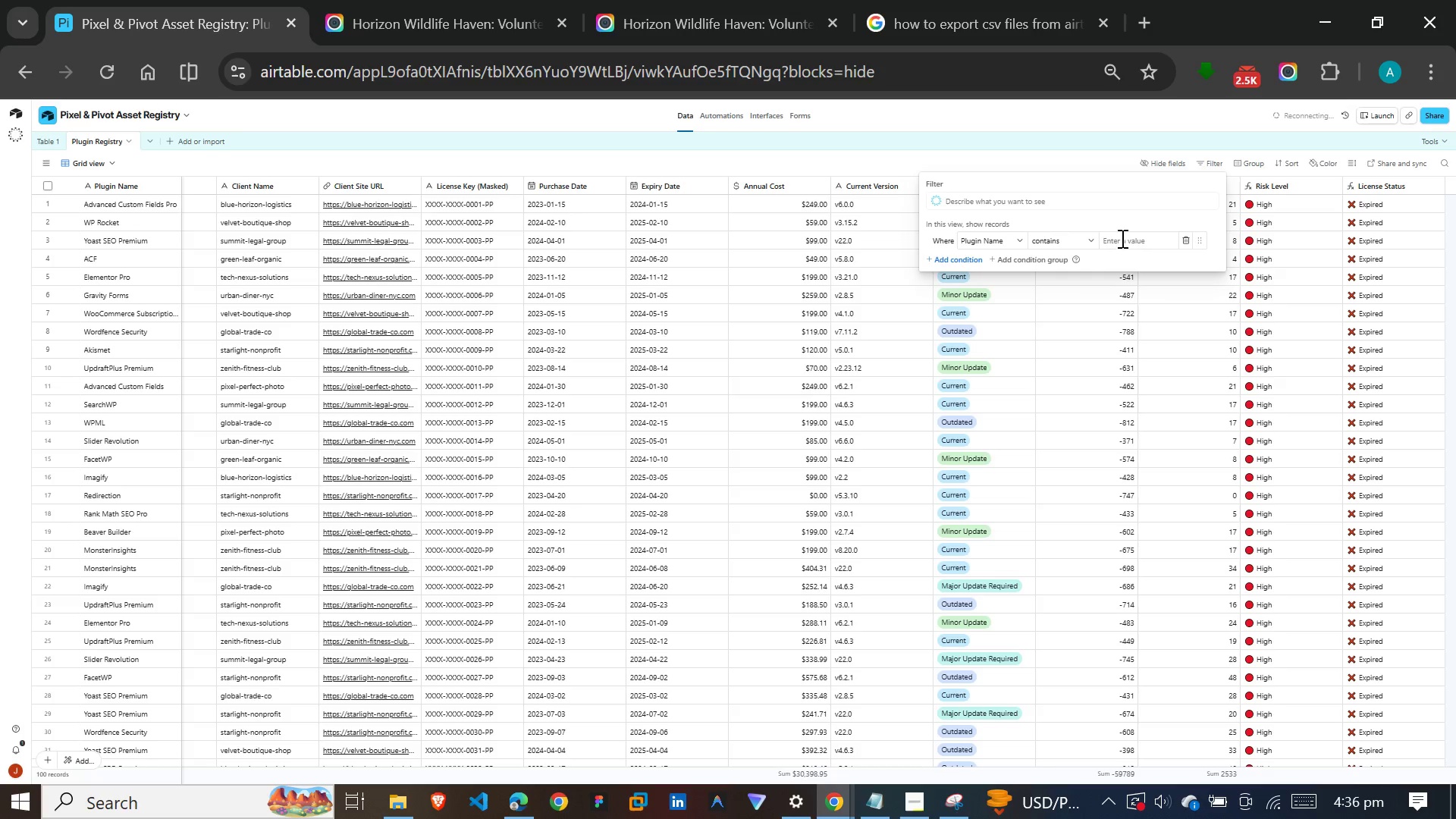 
left_click([1130, 238])
 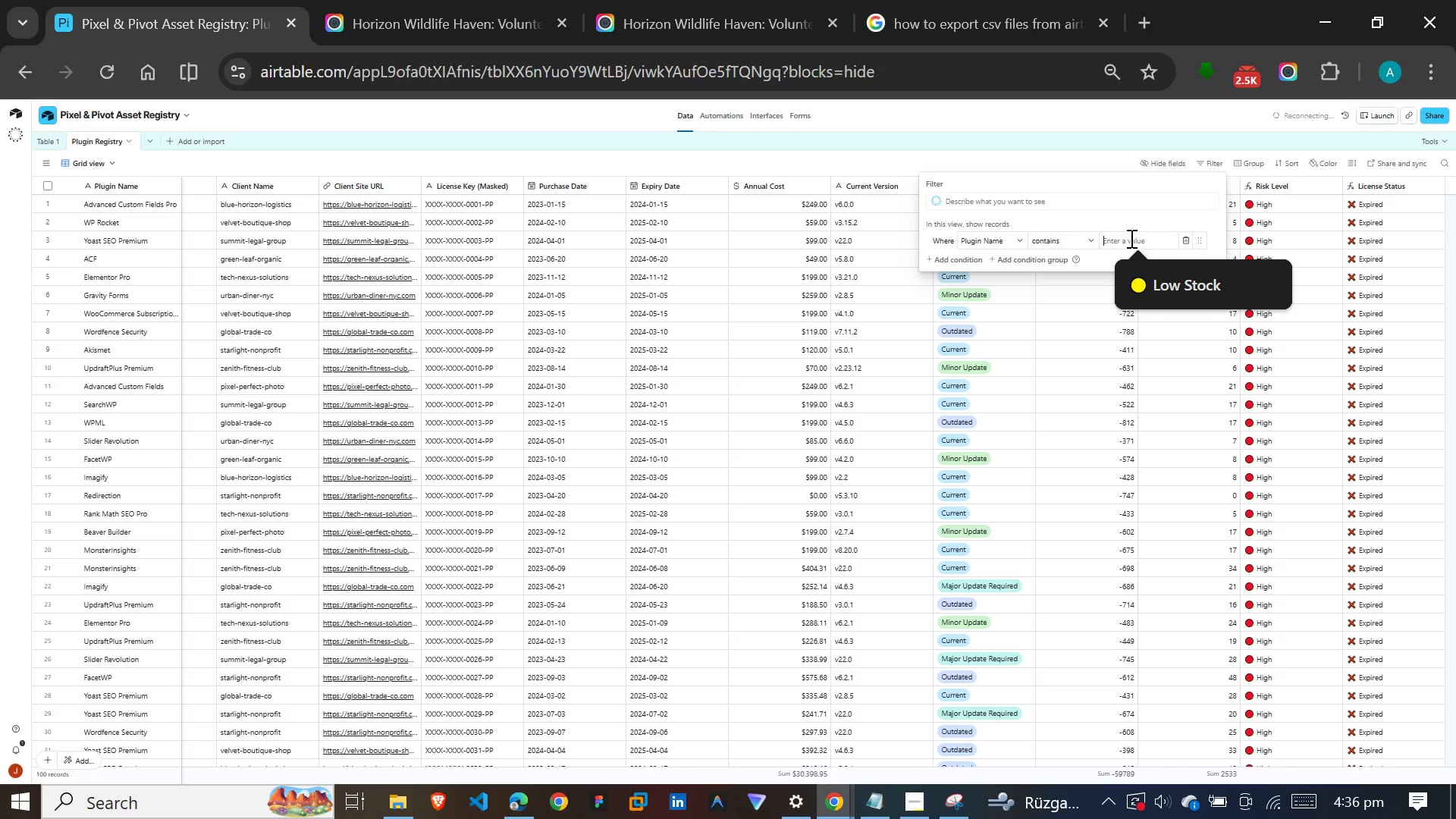 
wait(7.77)
 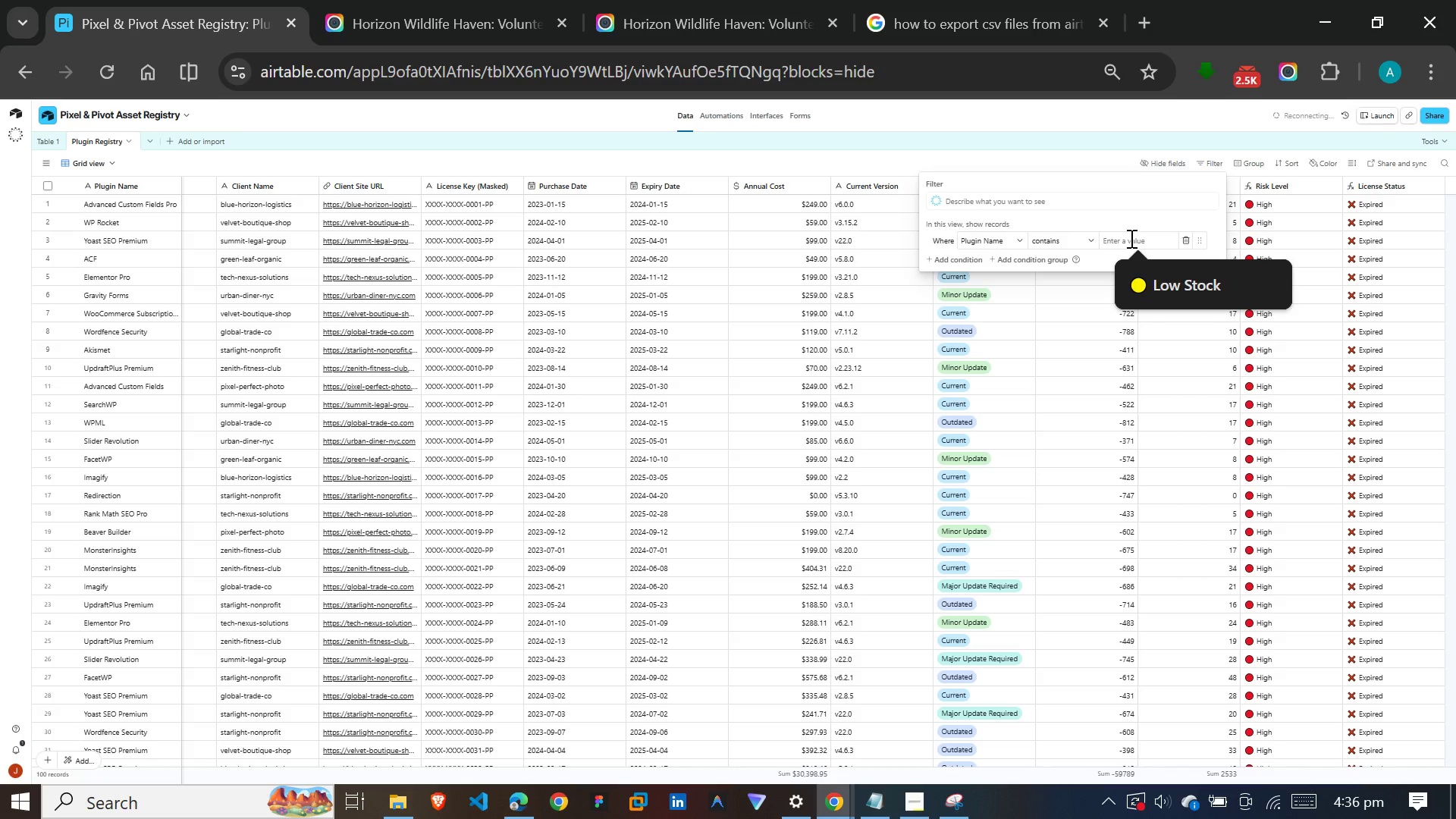 
type(ACF)
 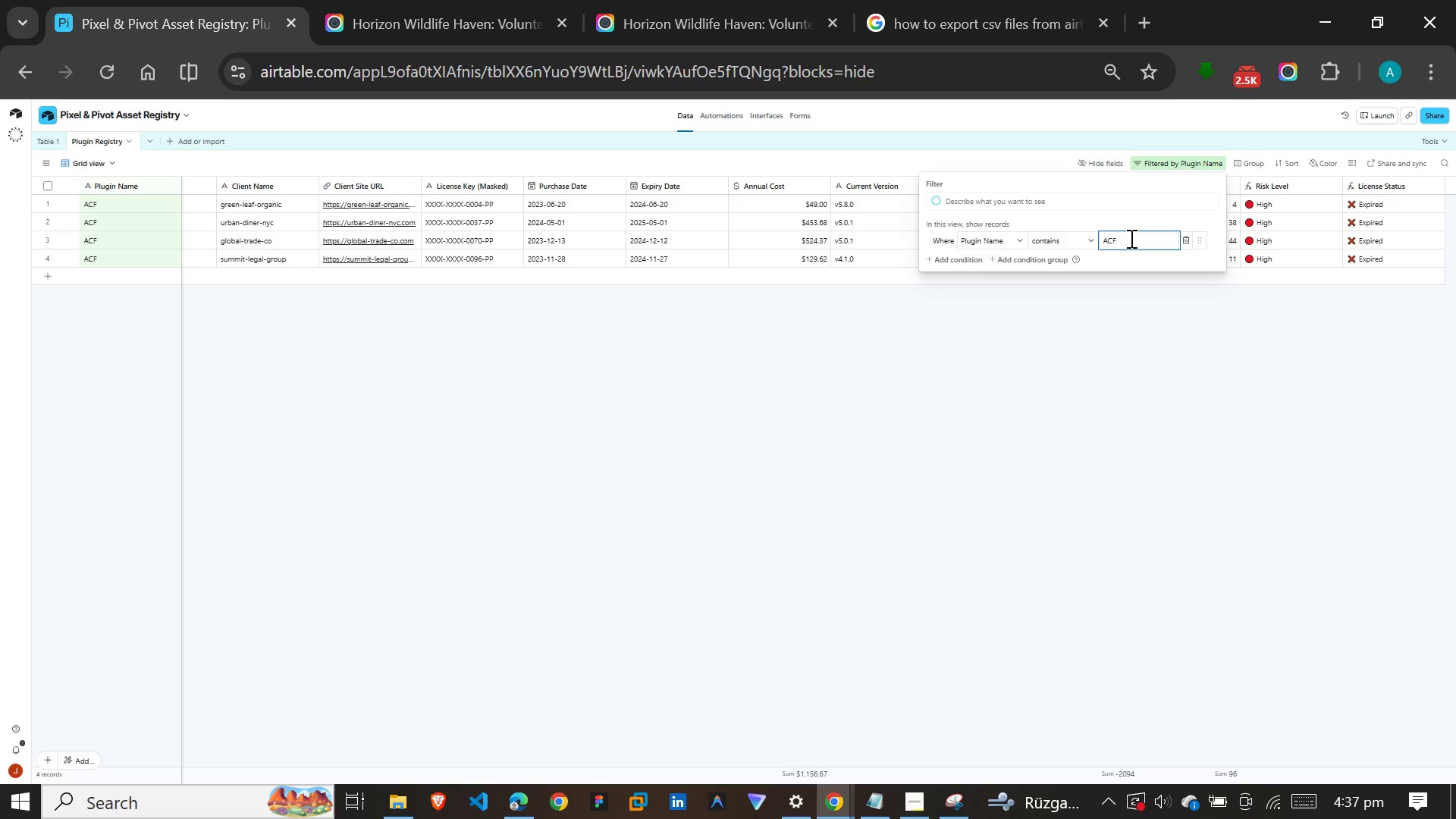 
wait(17.45)
 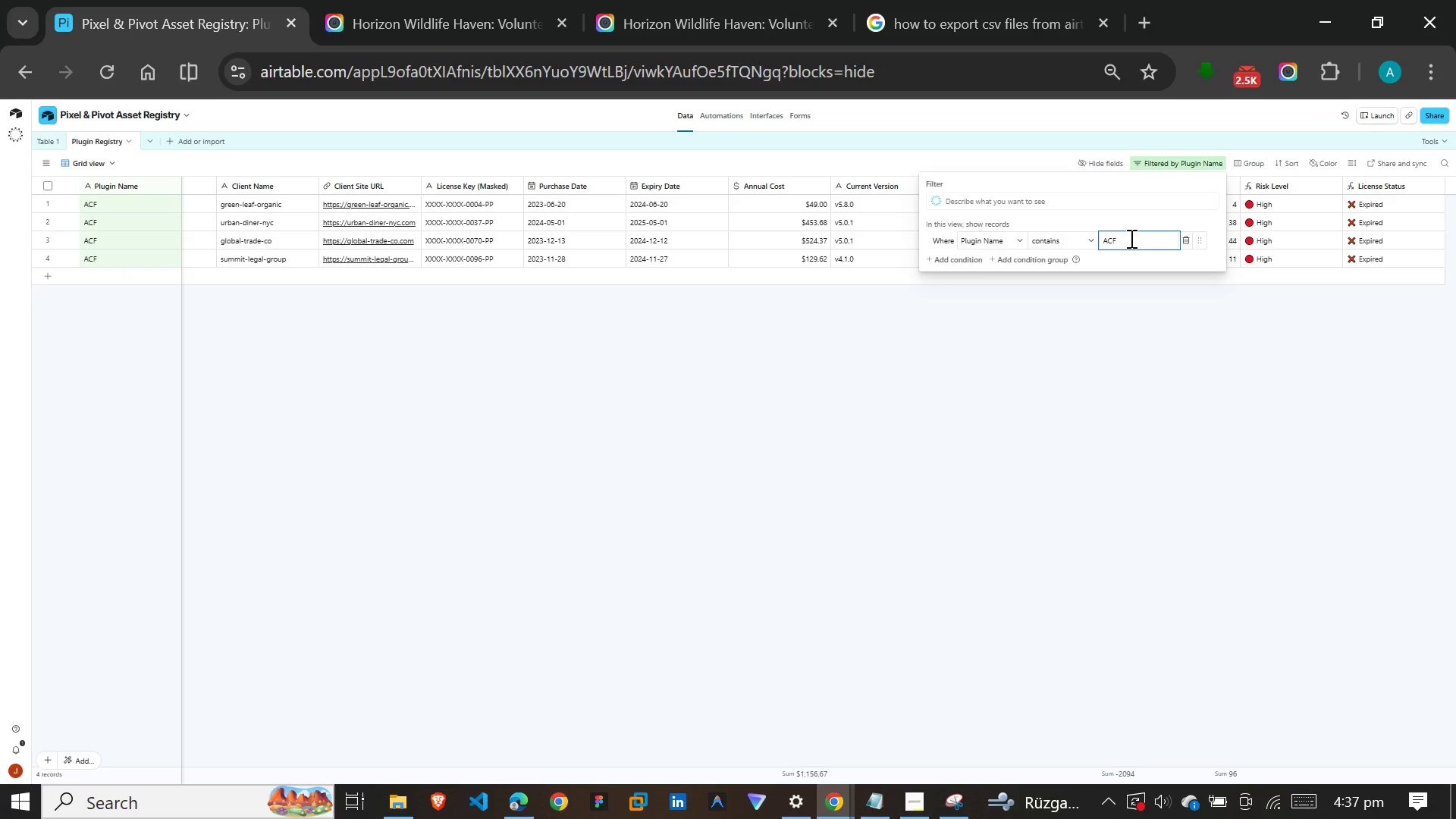 
left_click([119, 204])
 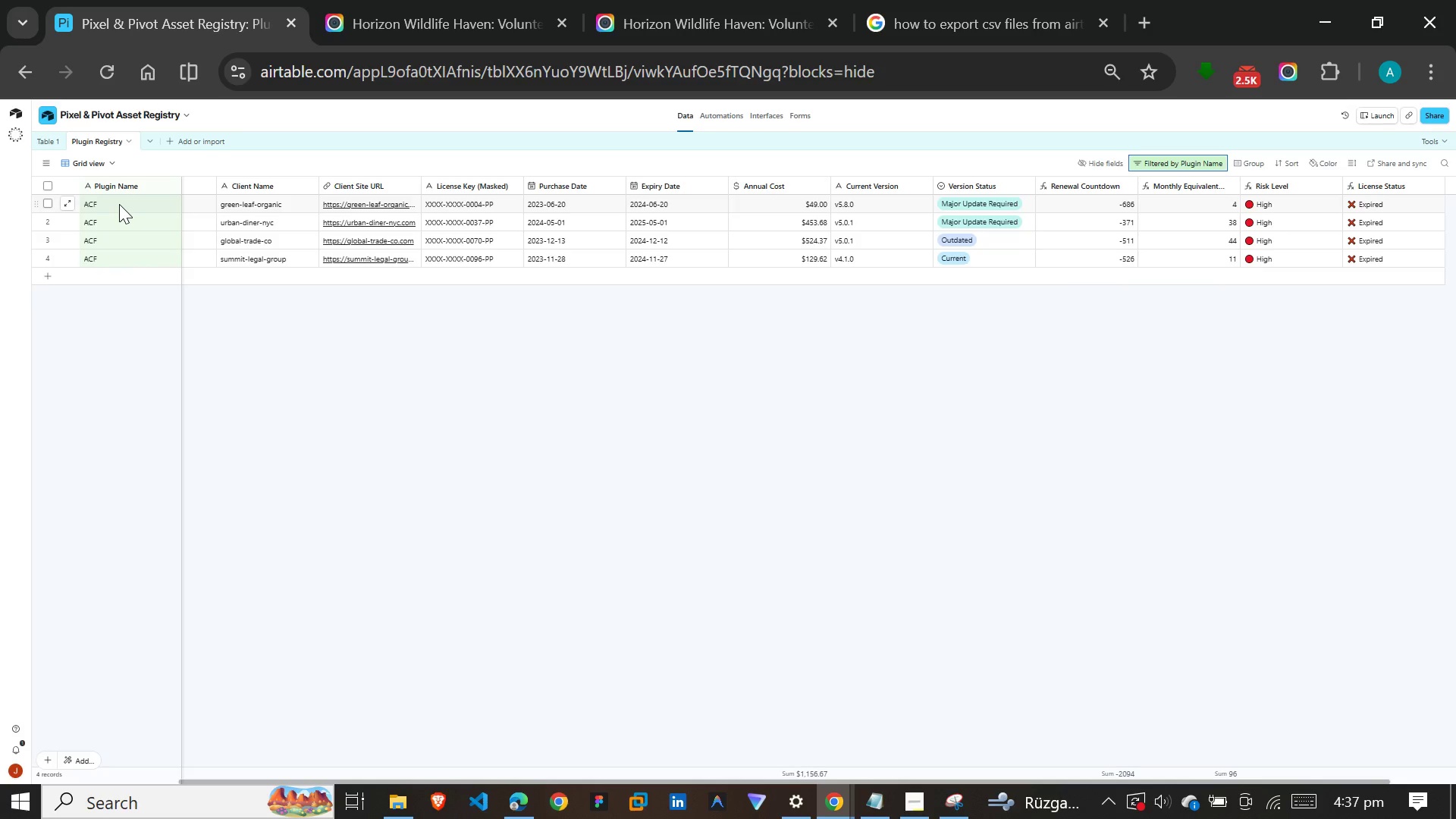 
left_click([119, 204])
 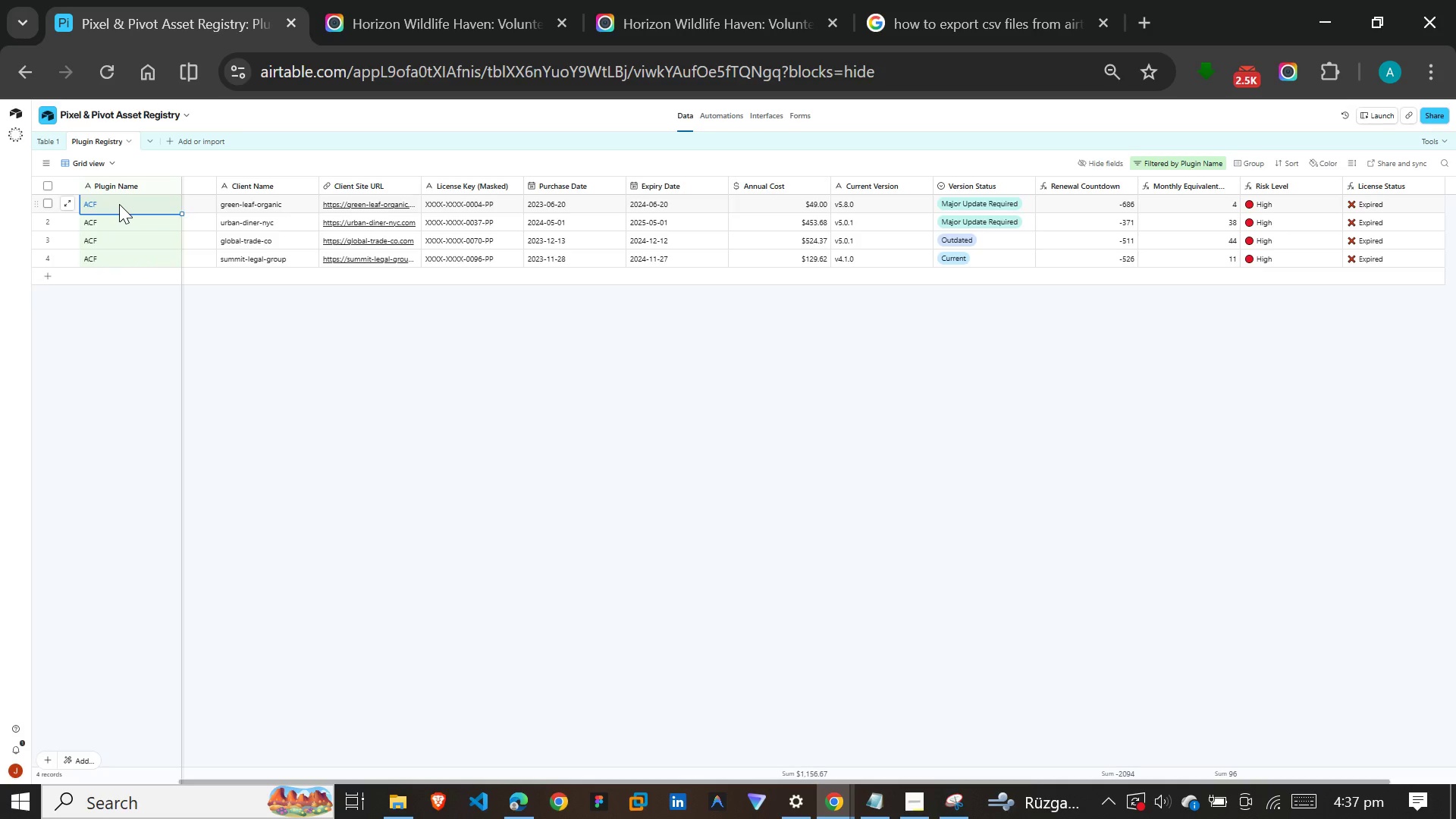 
key(Shift+A)
 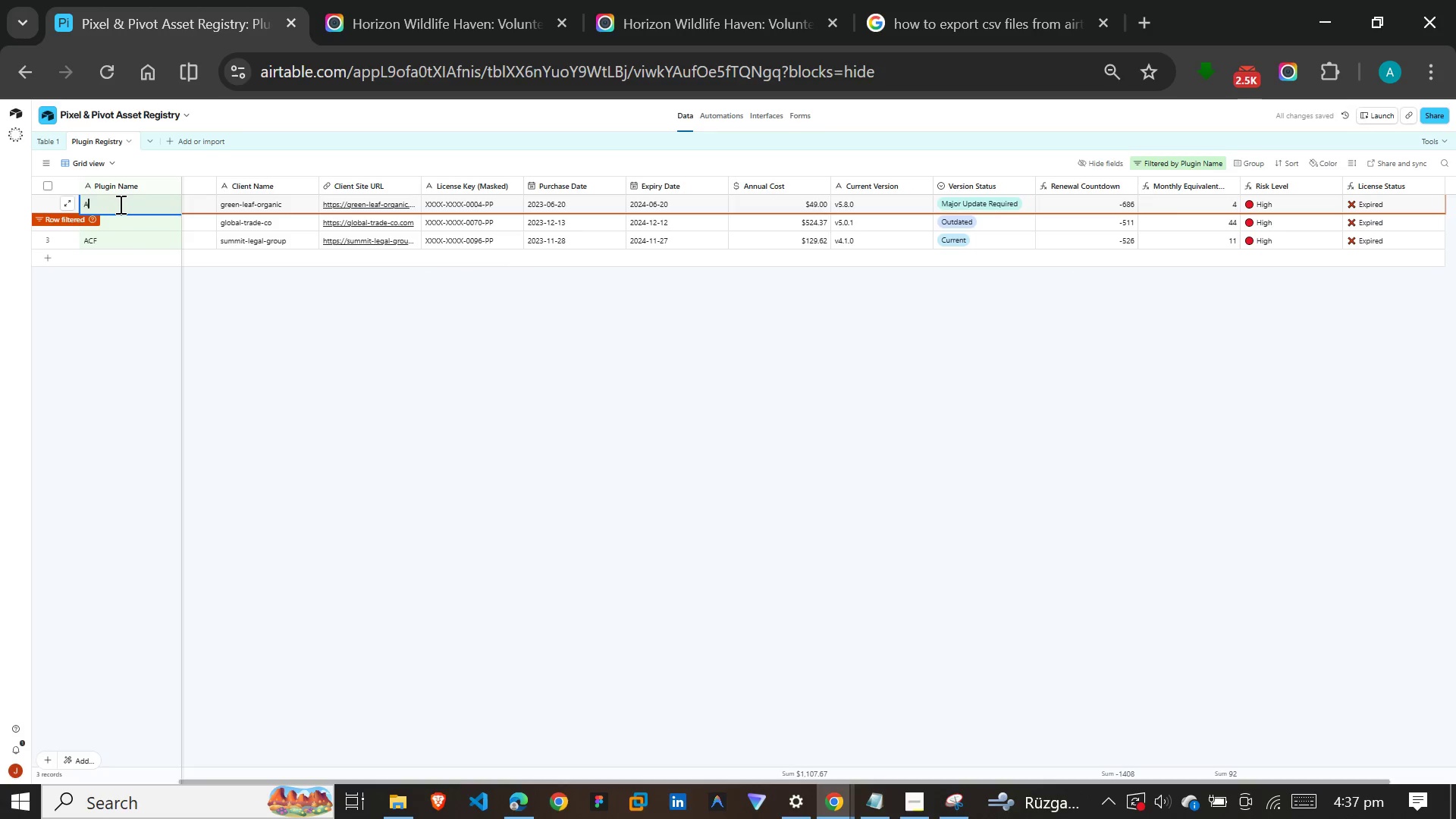 
type(DVANCED)
 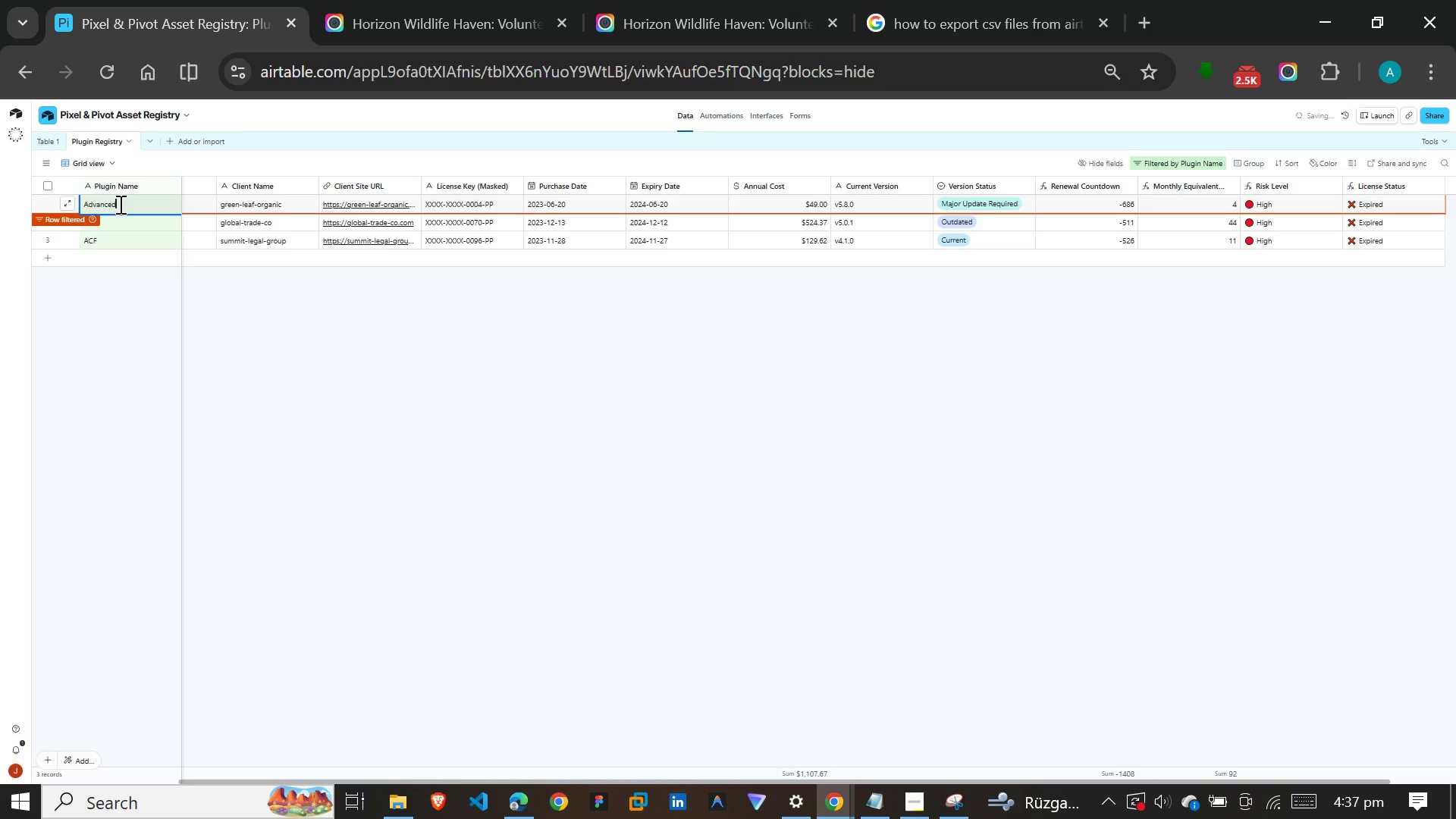 
type( Custom )
 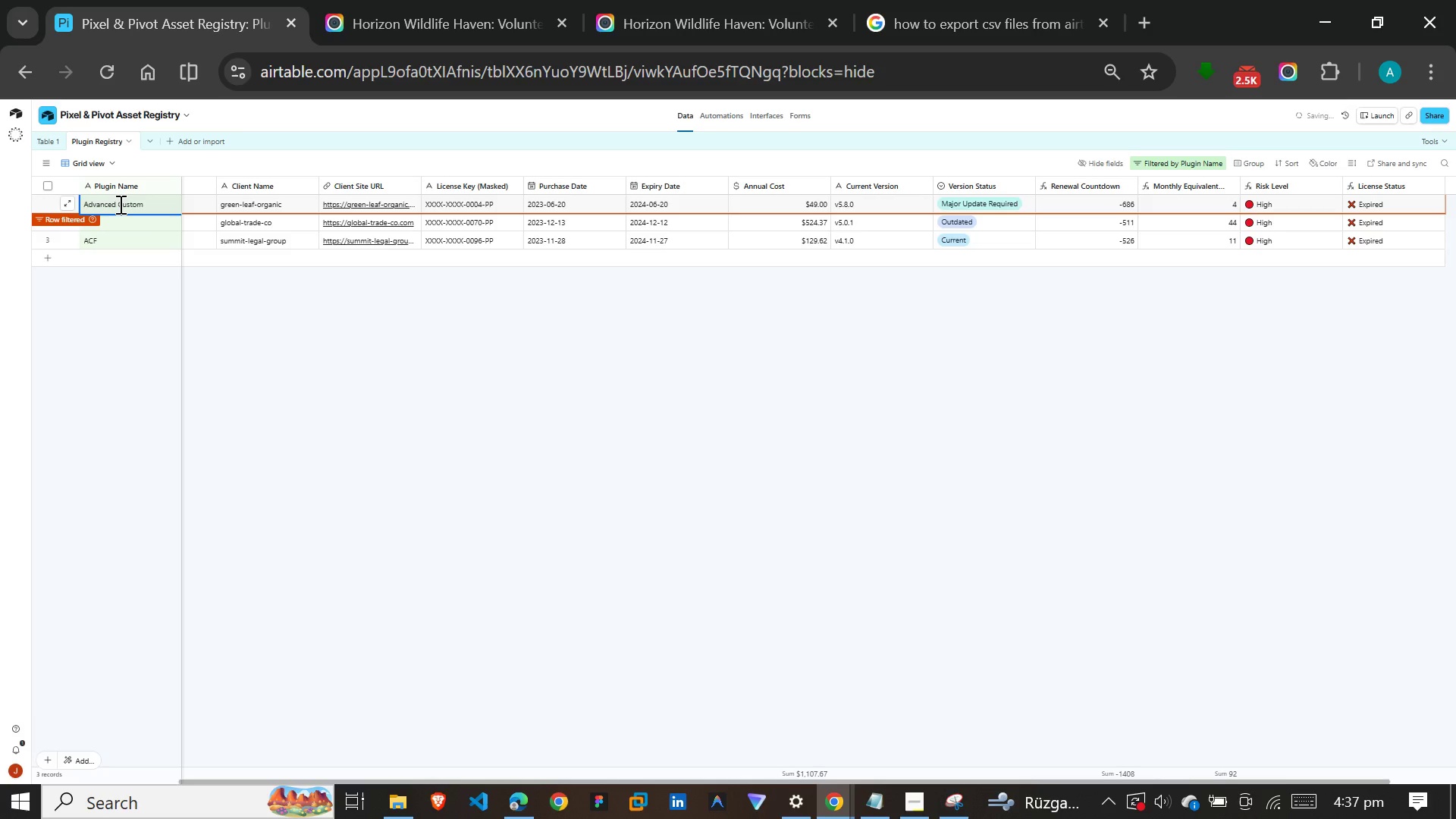 
type(Fields)
 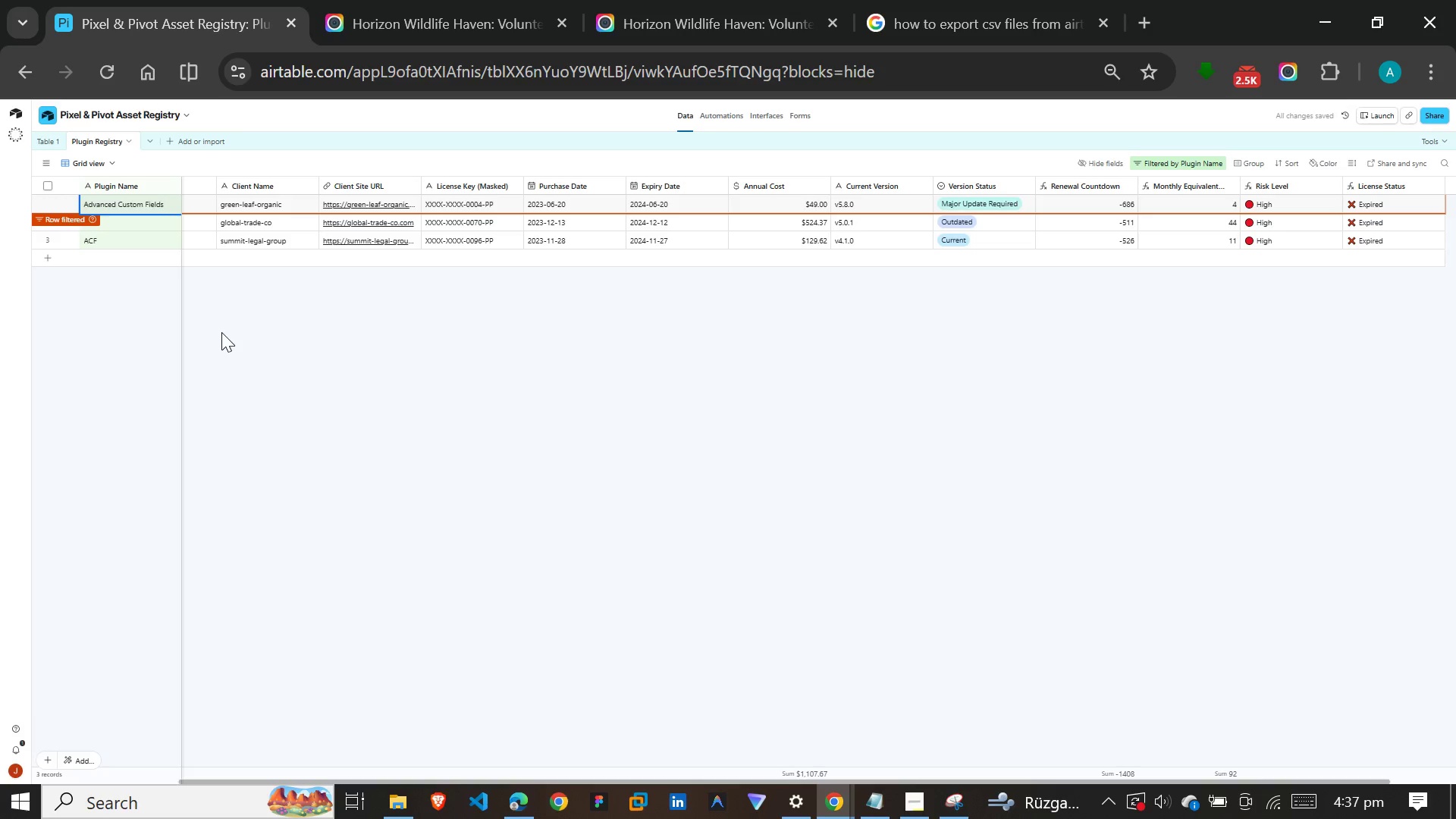 
wait(6.11)
 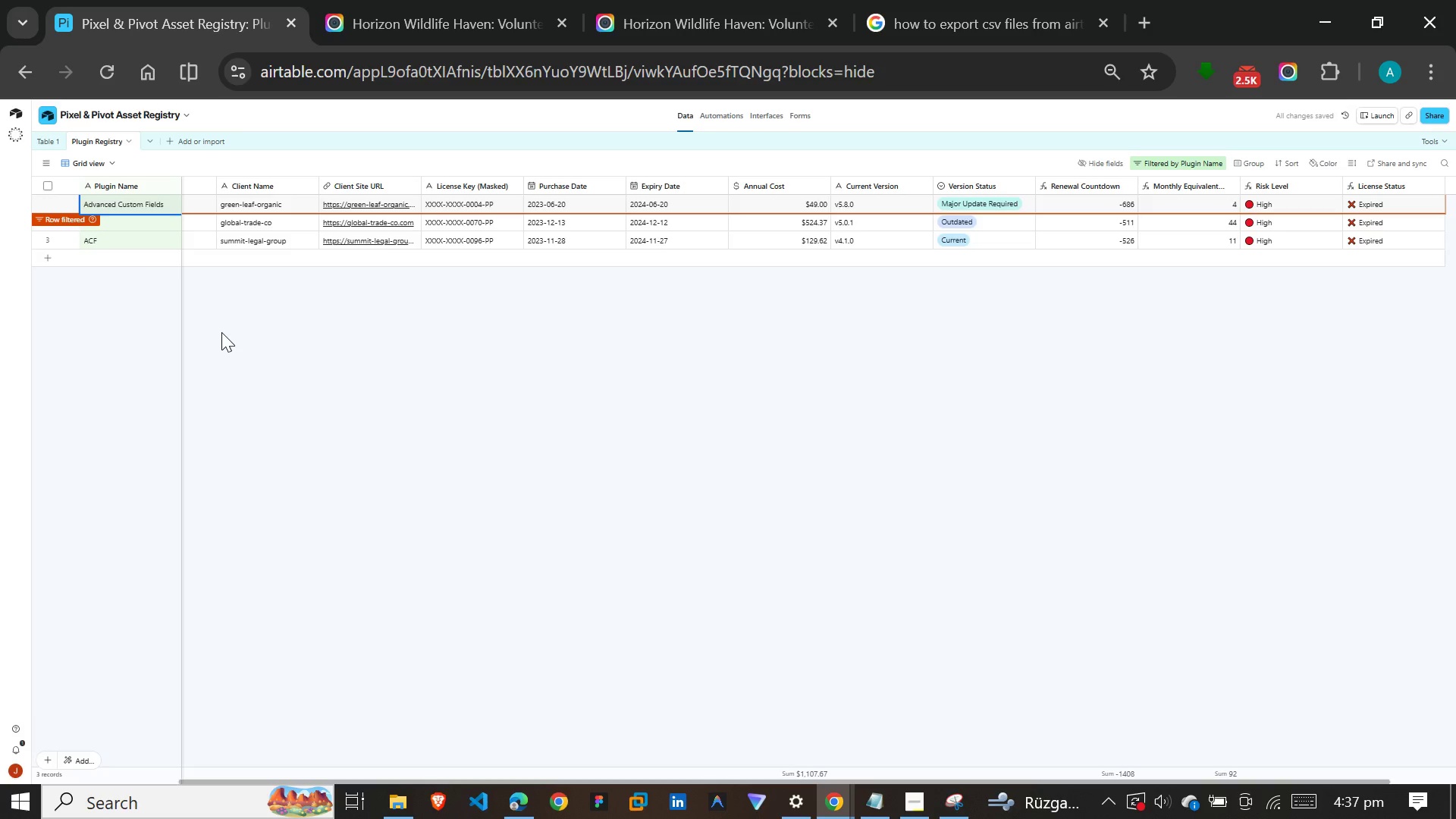 
key(Enter)
 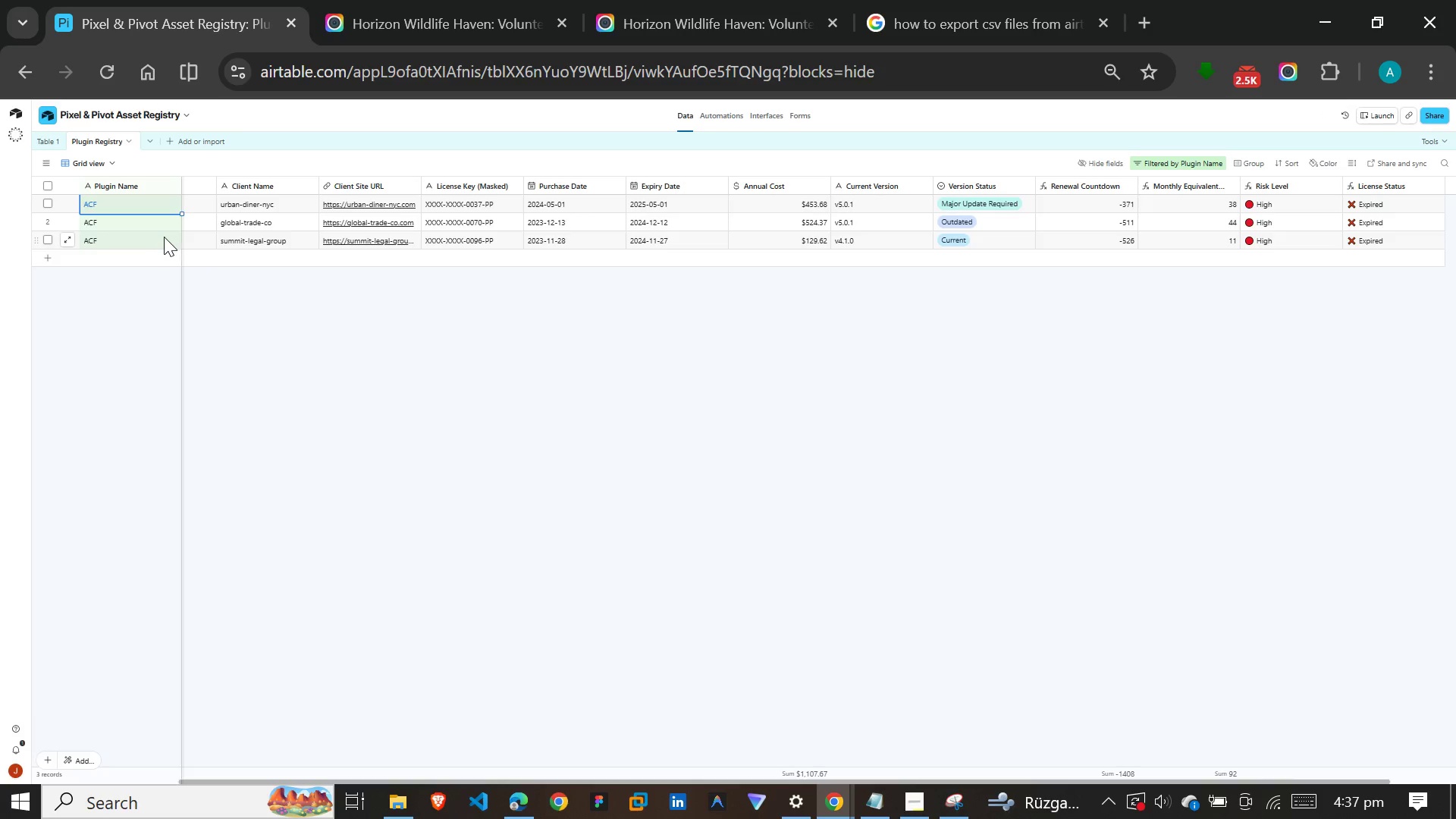 
wait(5.22)
 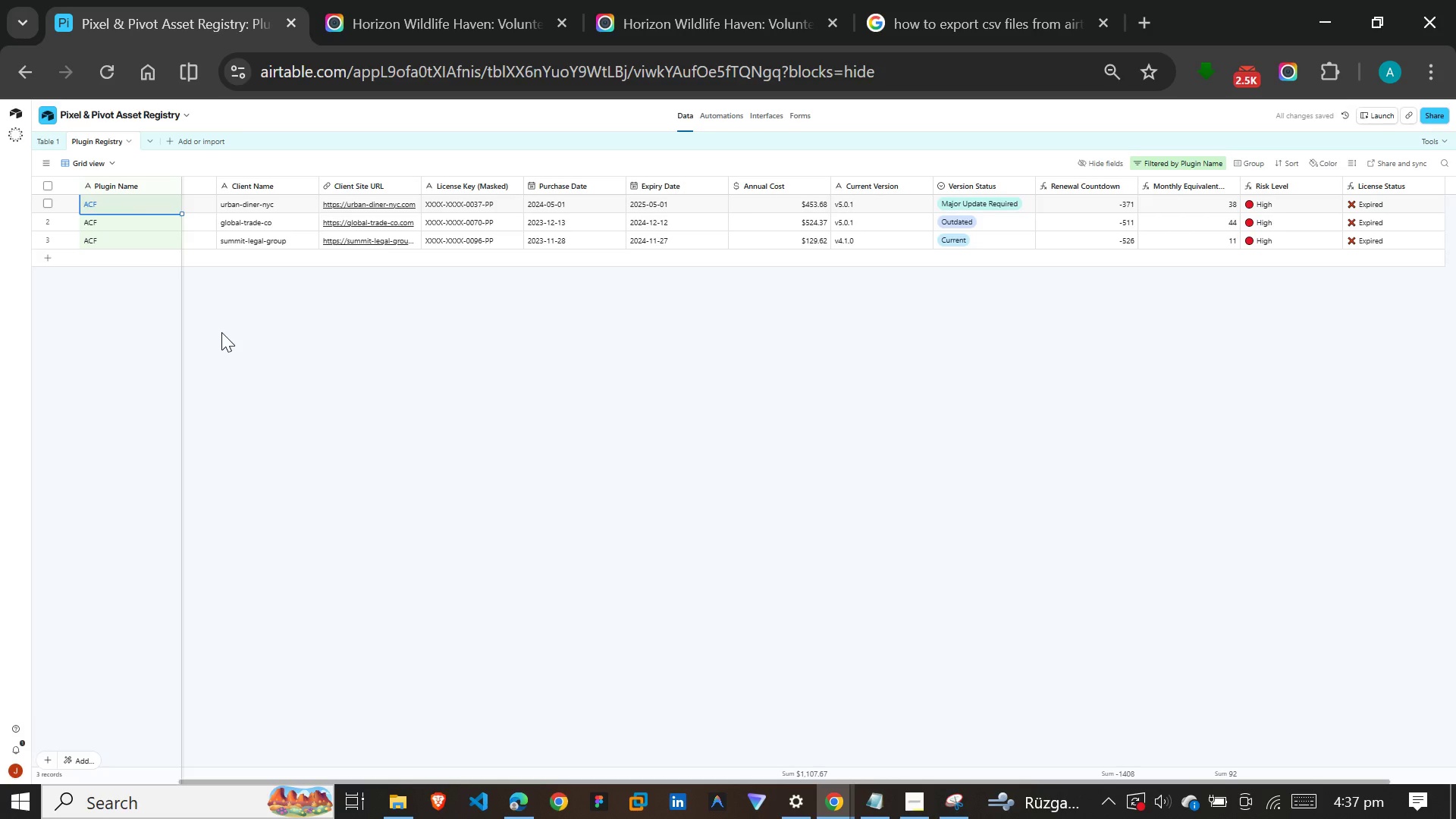 
type(ADVANX)
key(Backspace)
type(CED Customs)
 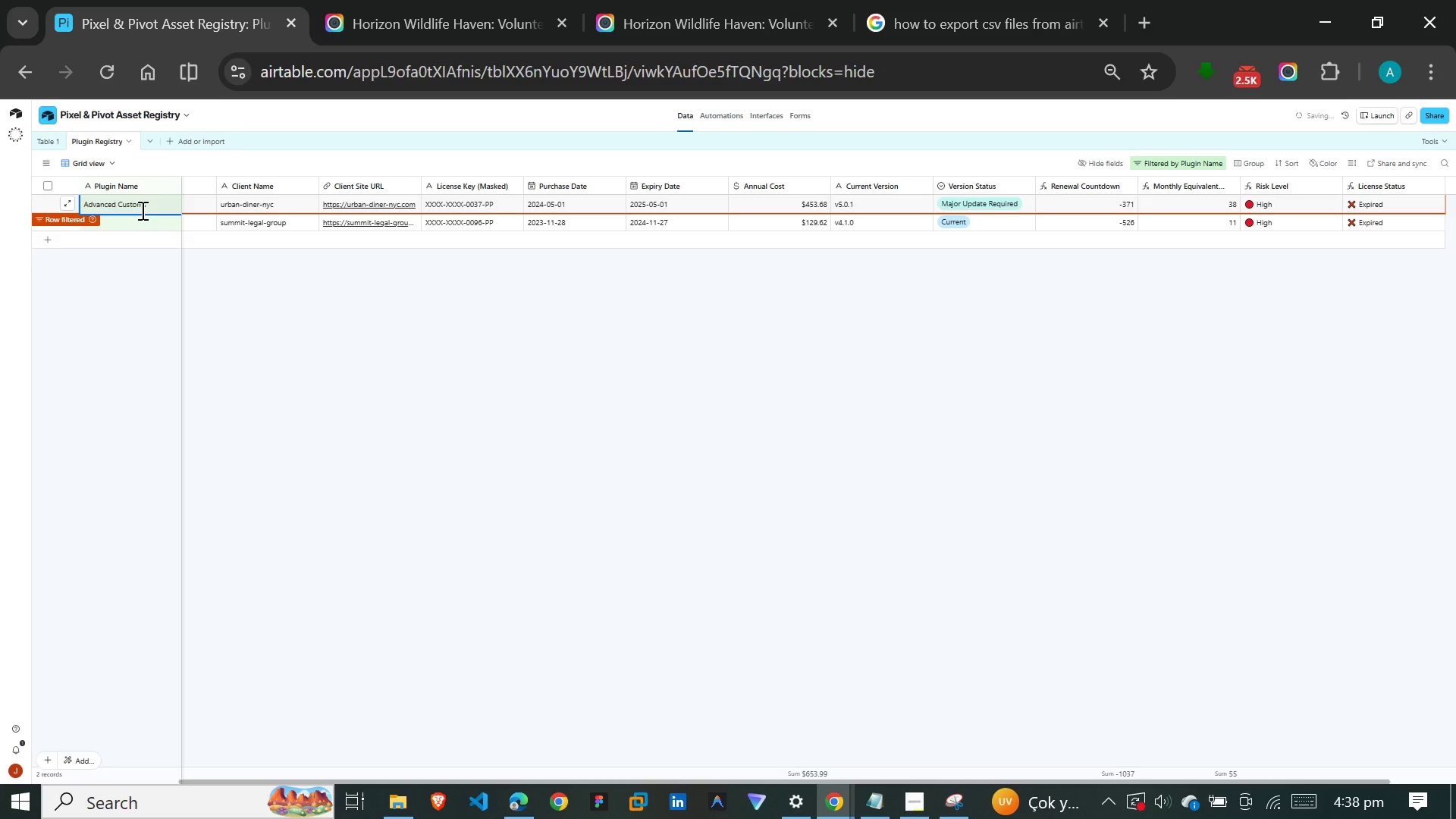 
wait(17.97)
 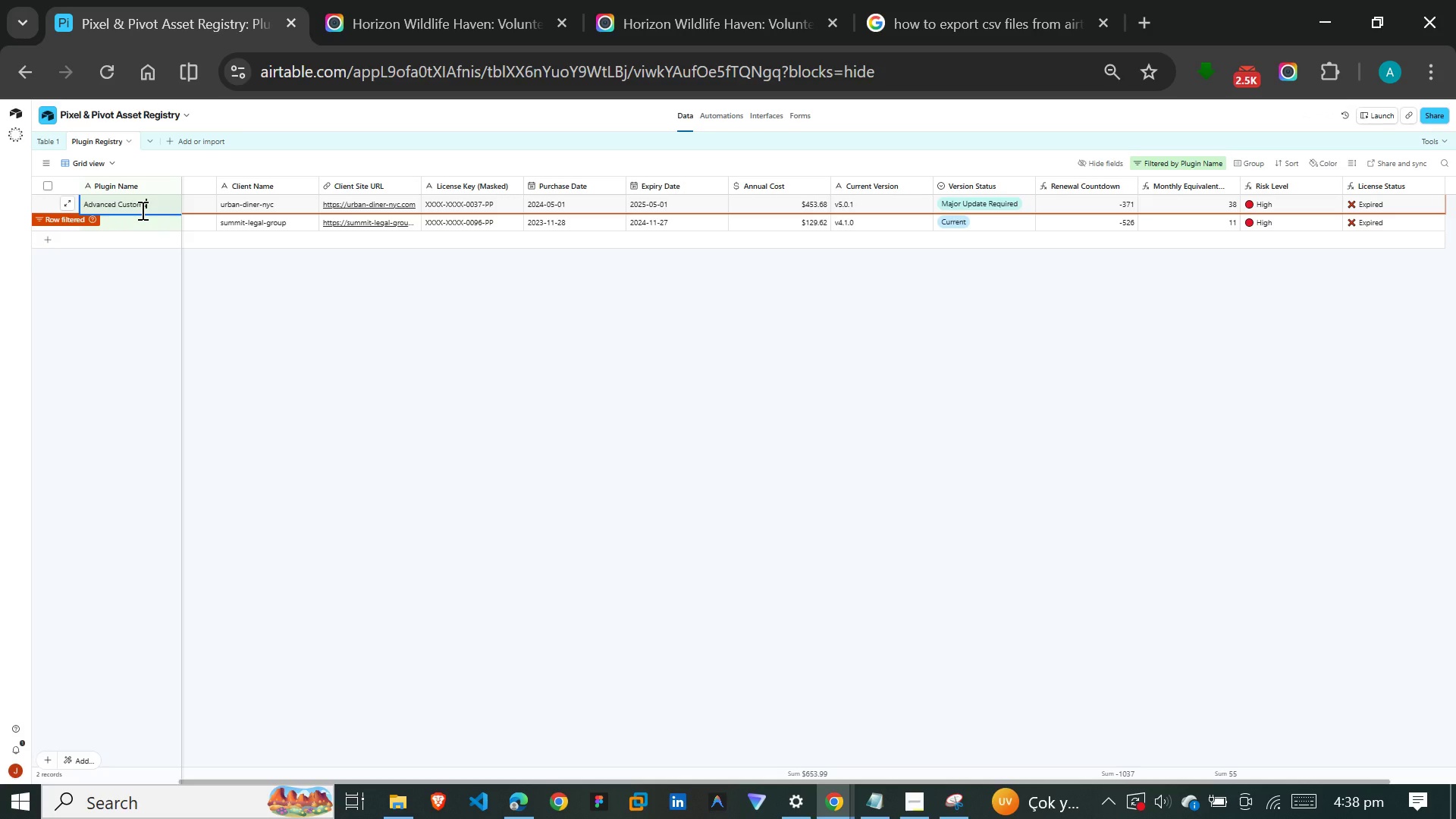 
key(Backspace)
type( Fields)
 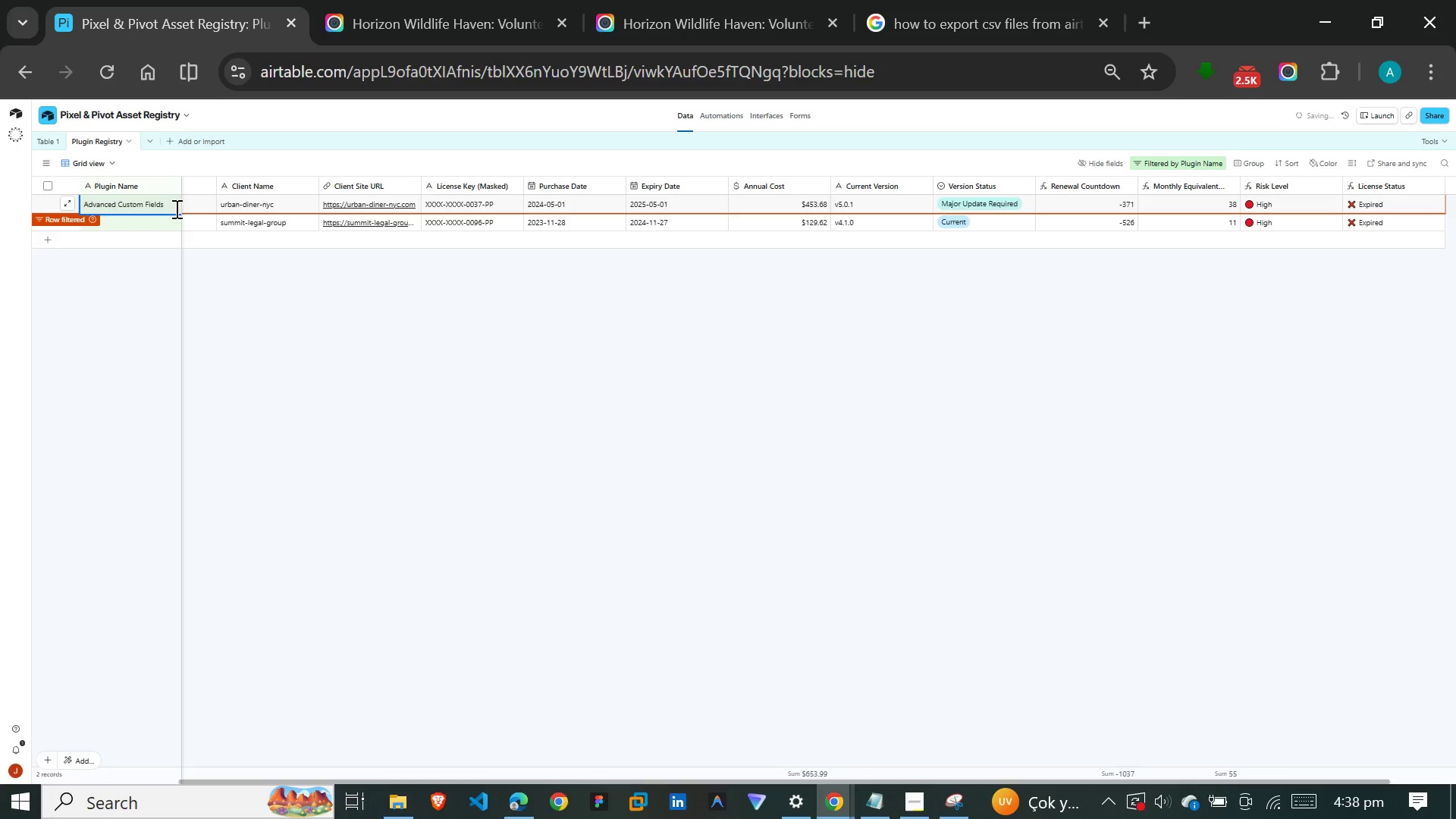 
wait(45.19)
 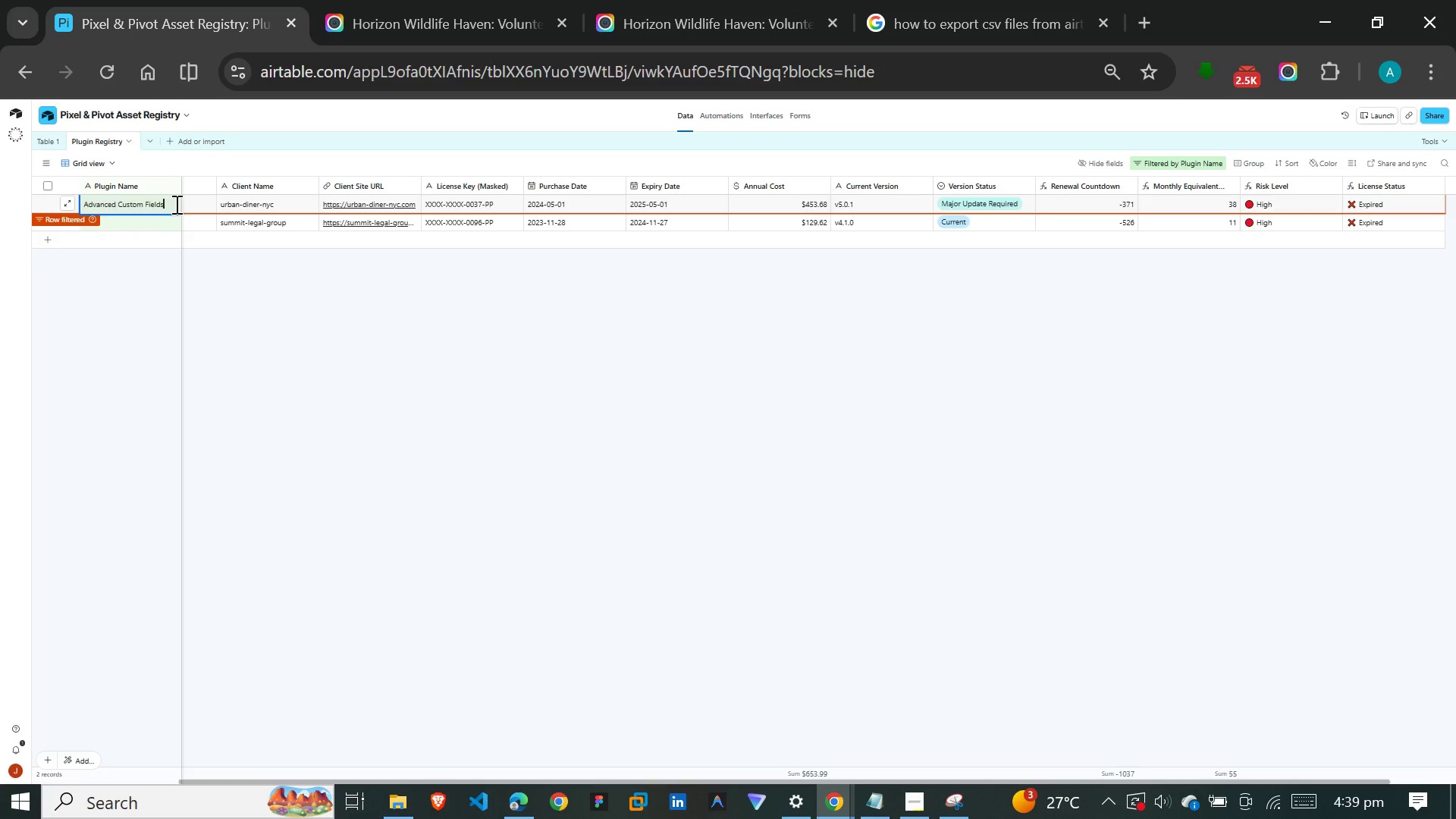 
key(Enter)
 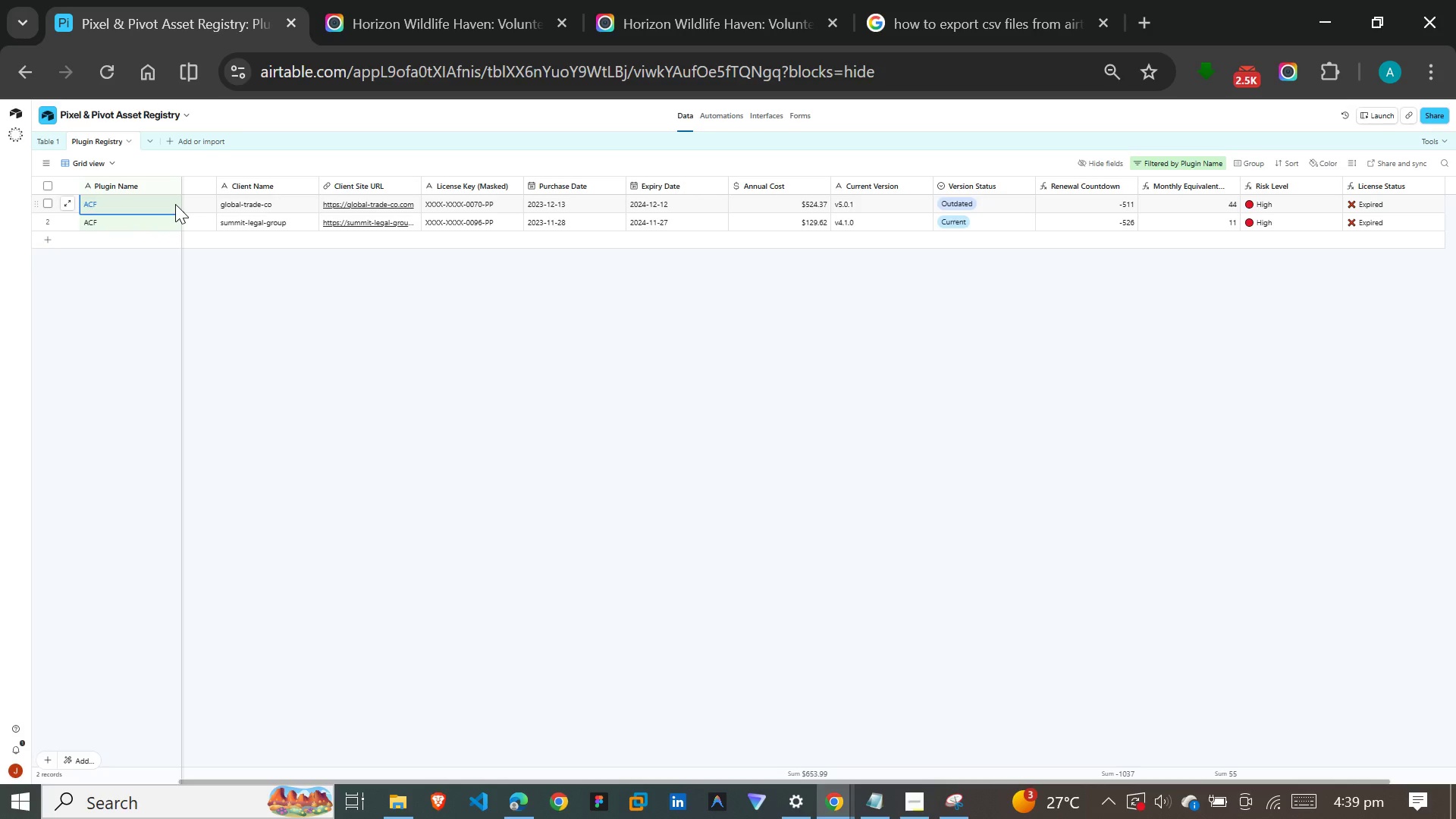 
type(Advanced Custom Fields)
 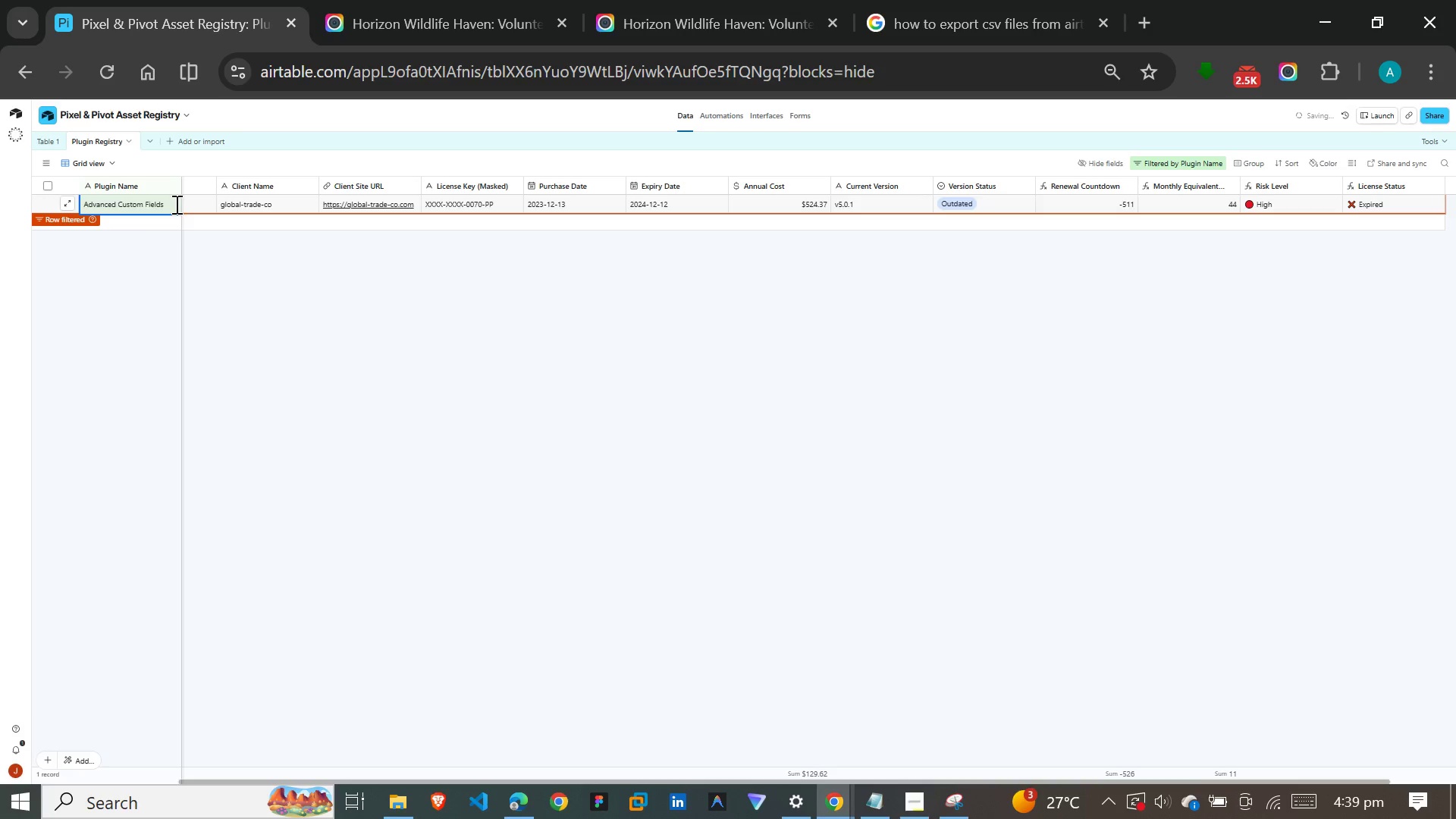 
key(Enter)
 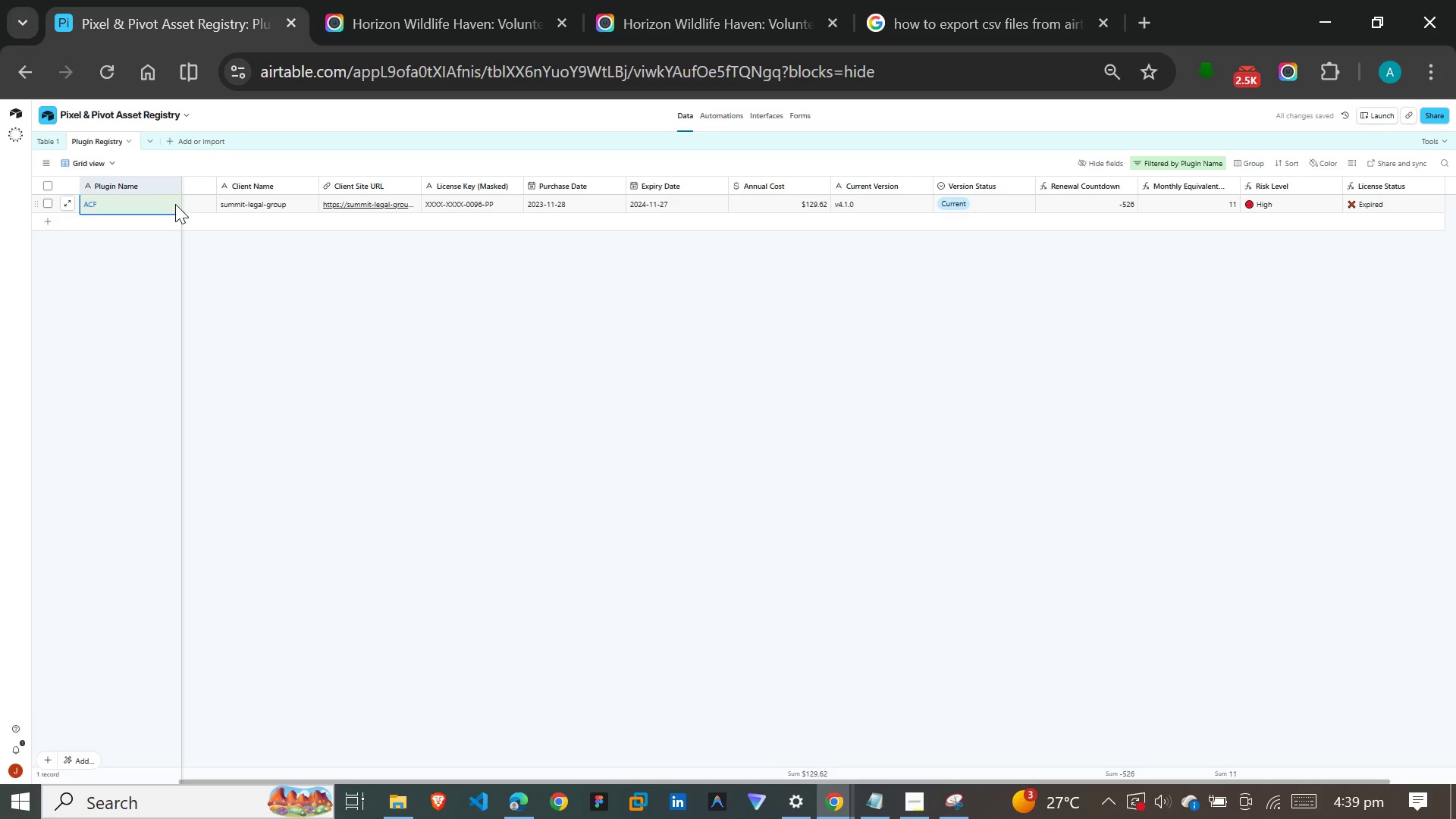 
type(Advanced Custom Fields)
 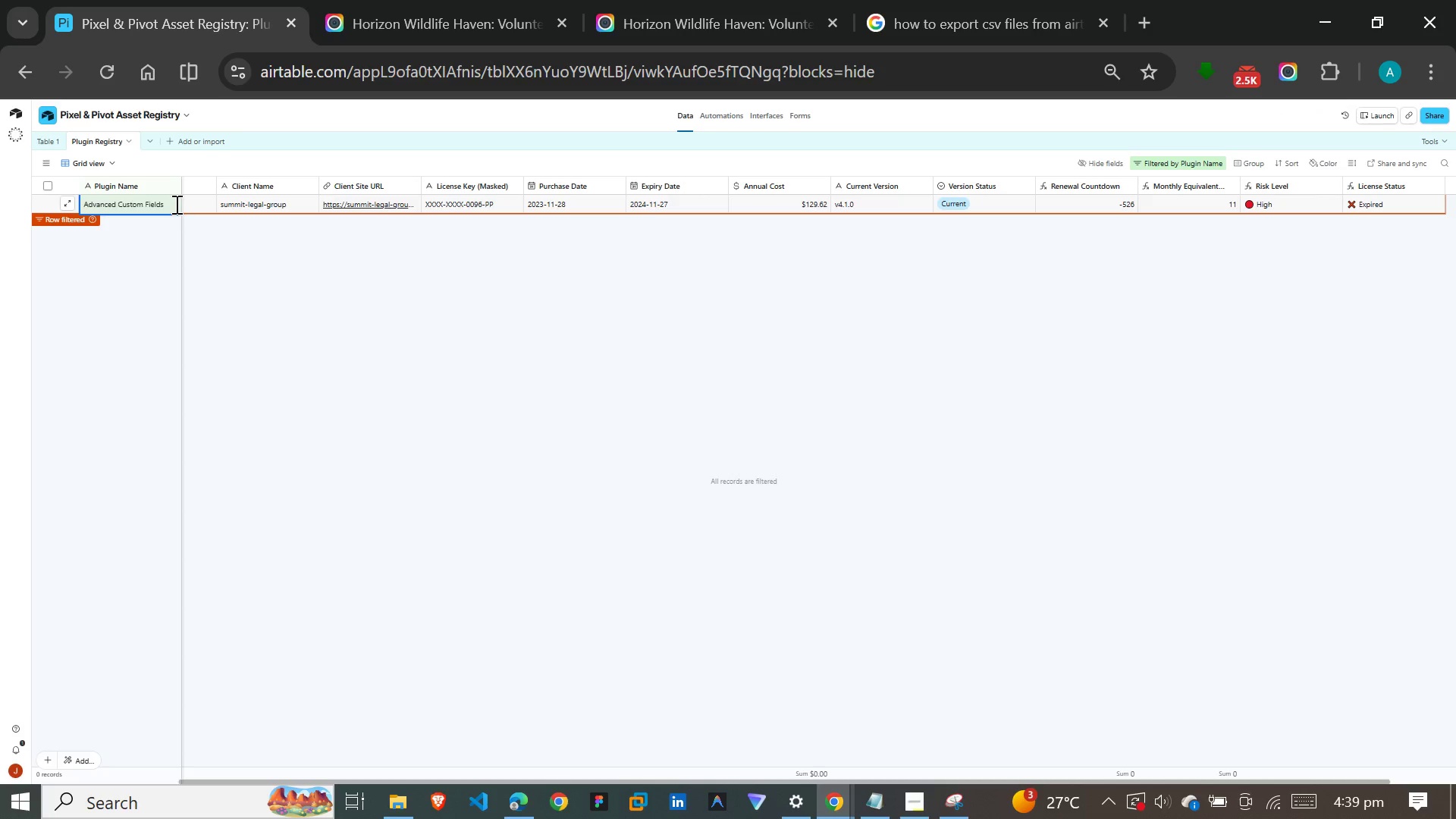 
wait(8.22)
 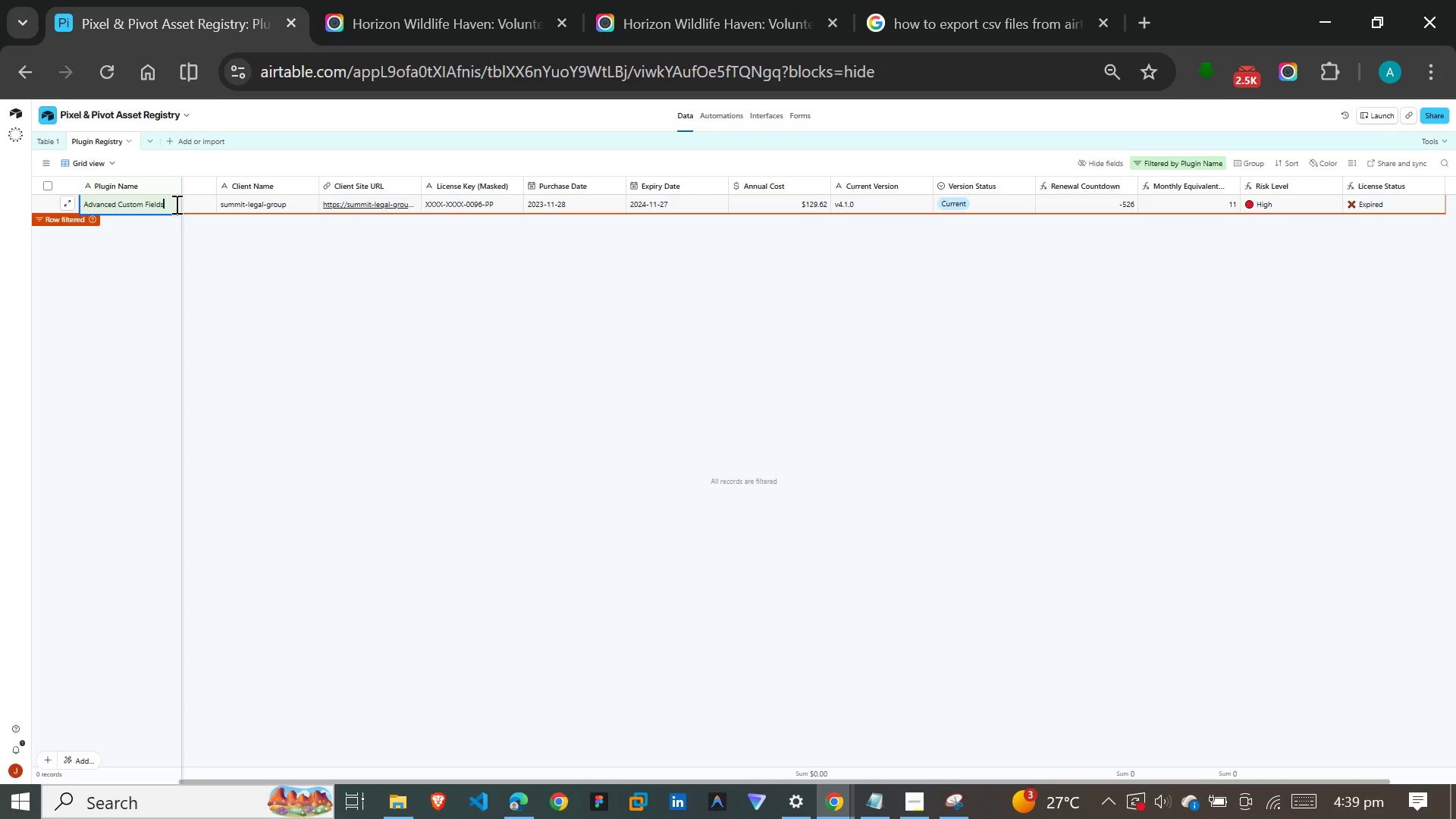 
key(Enter)
 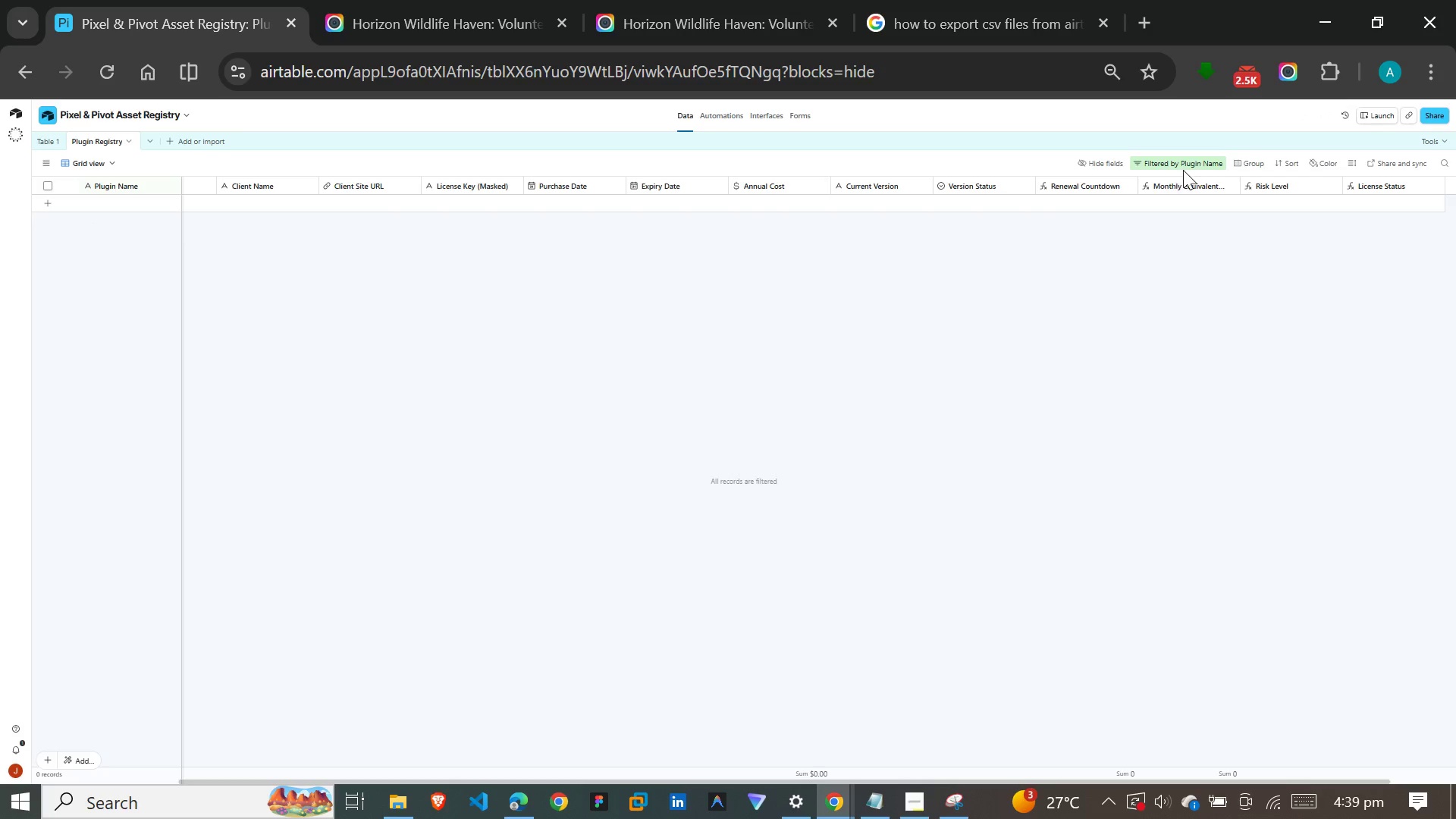 
left_click([1207, 157])
 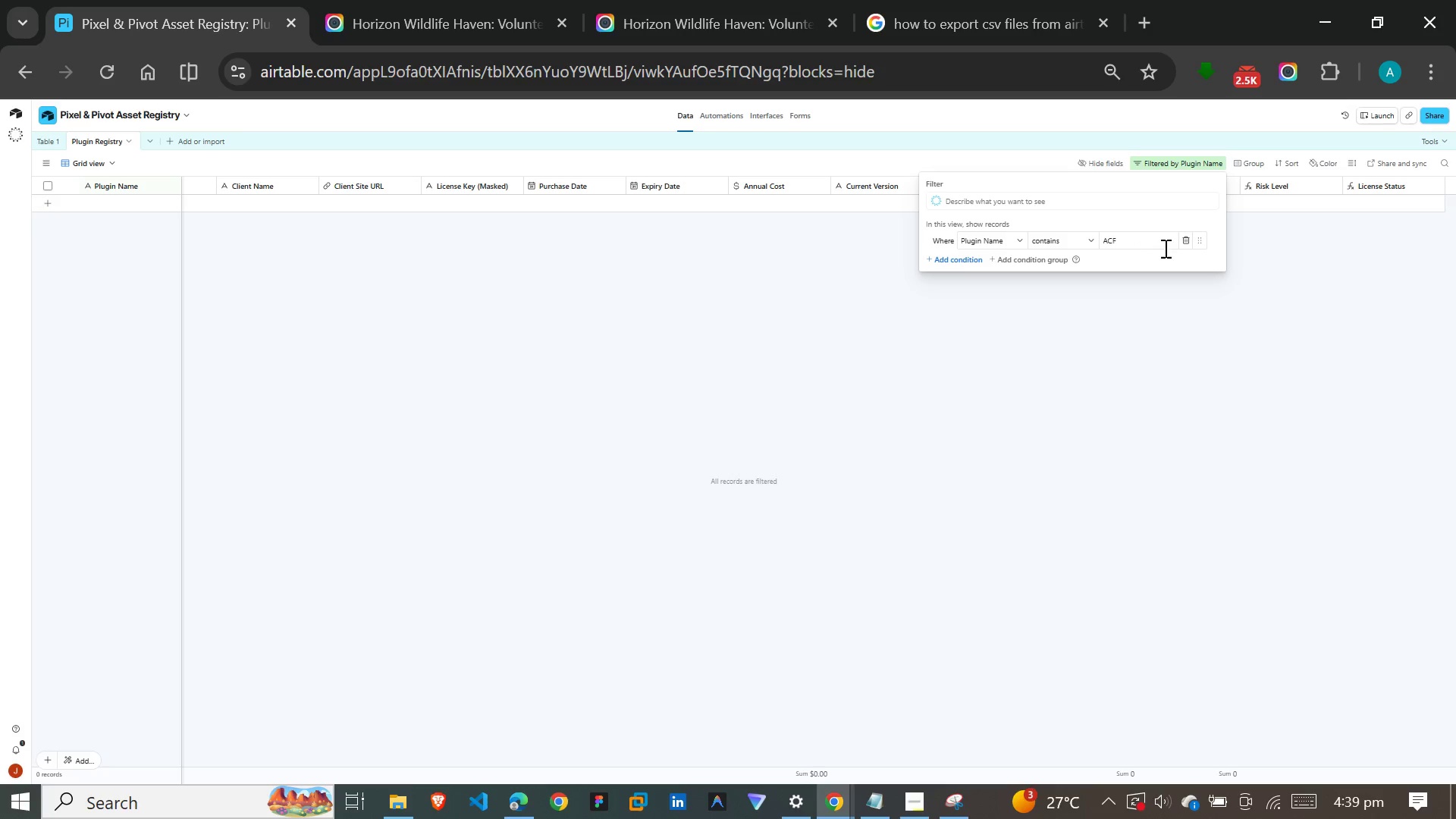 
left_click([1182, 246])
 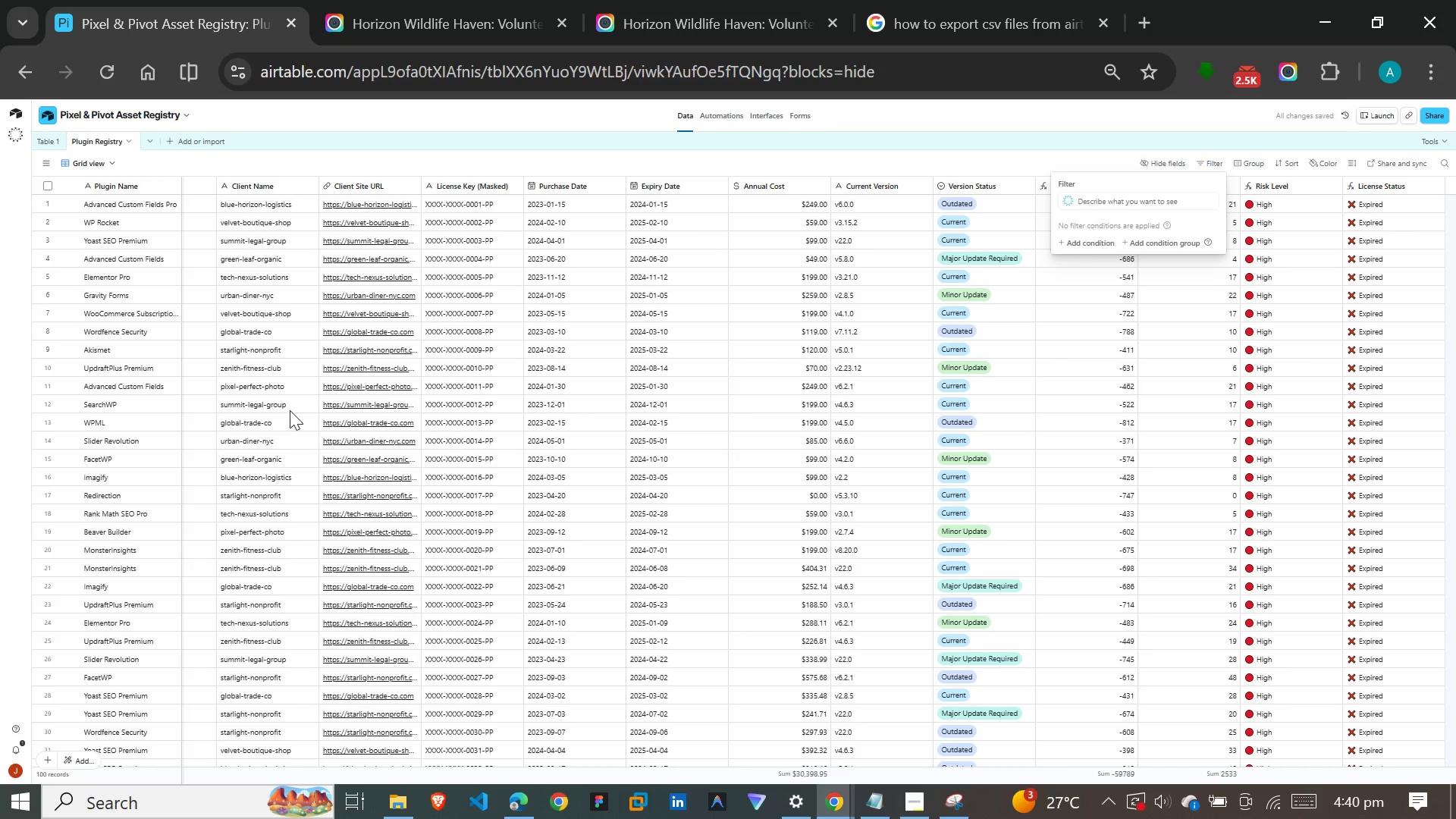 
wait(6.45)
 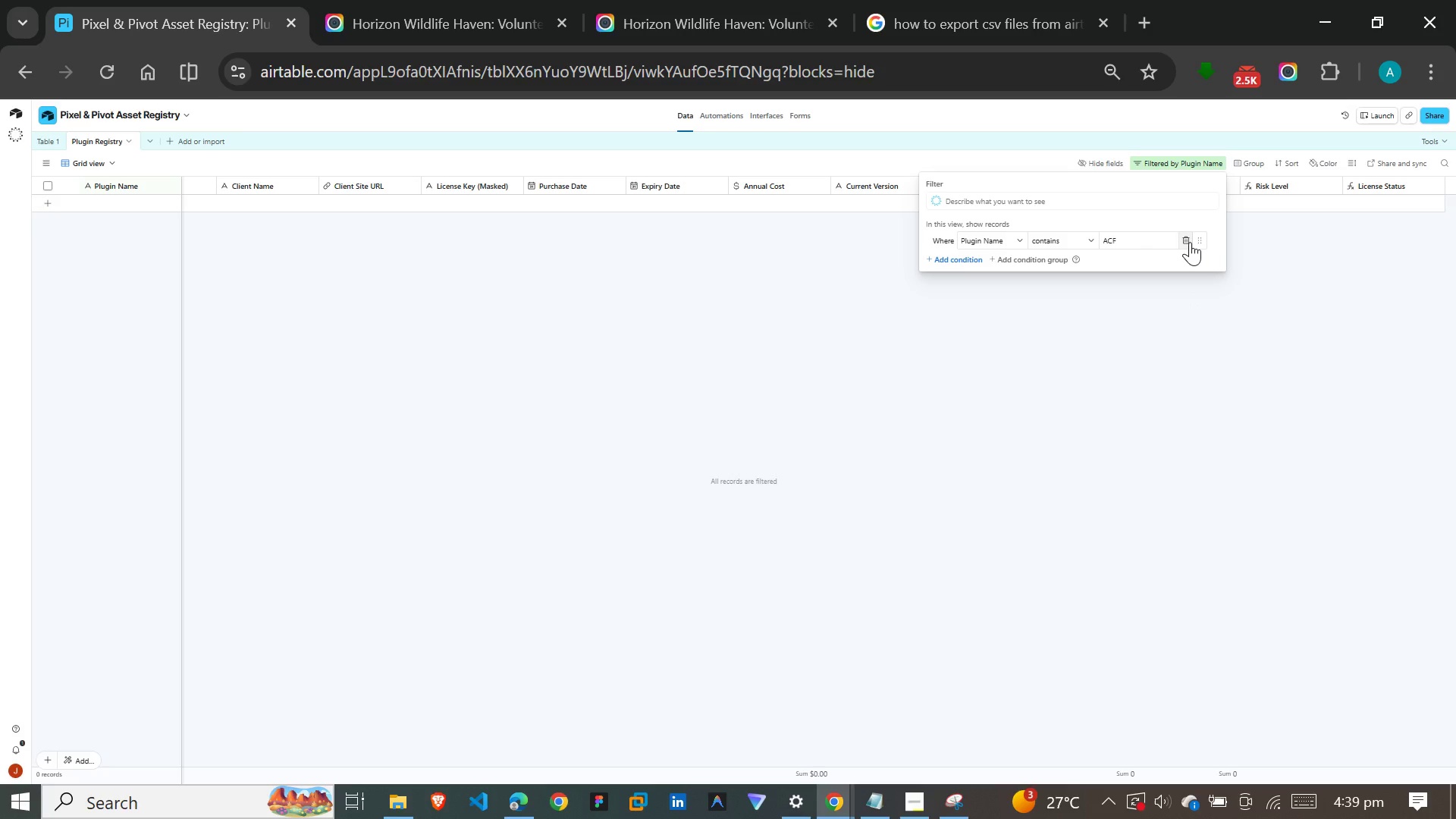 
scroll: coordinate [139, 361], scroll_direction: down, amount: 15.0
 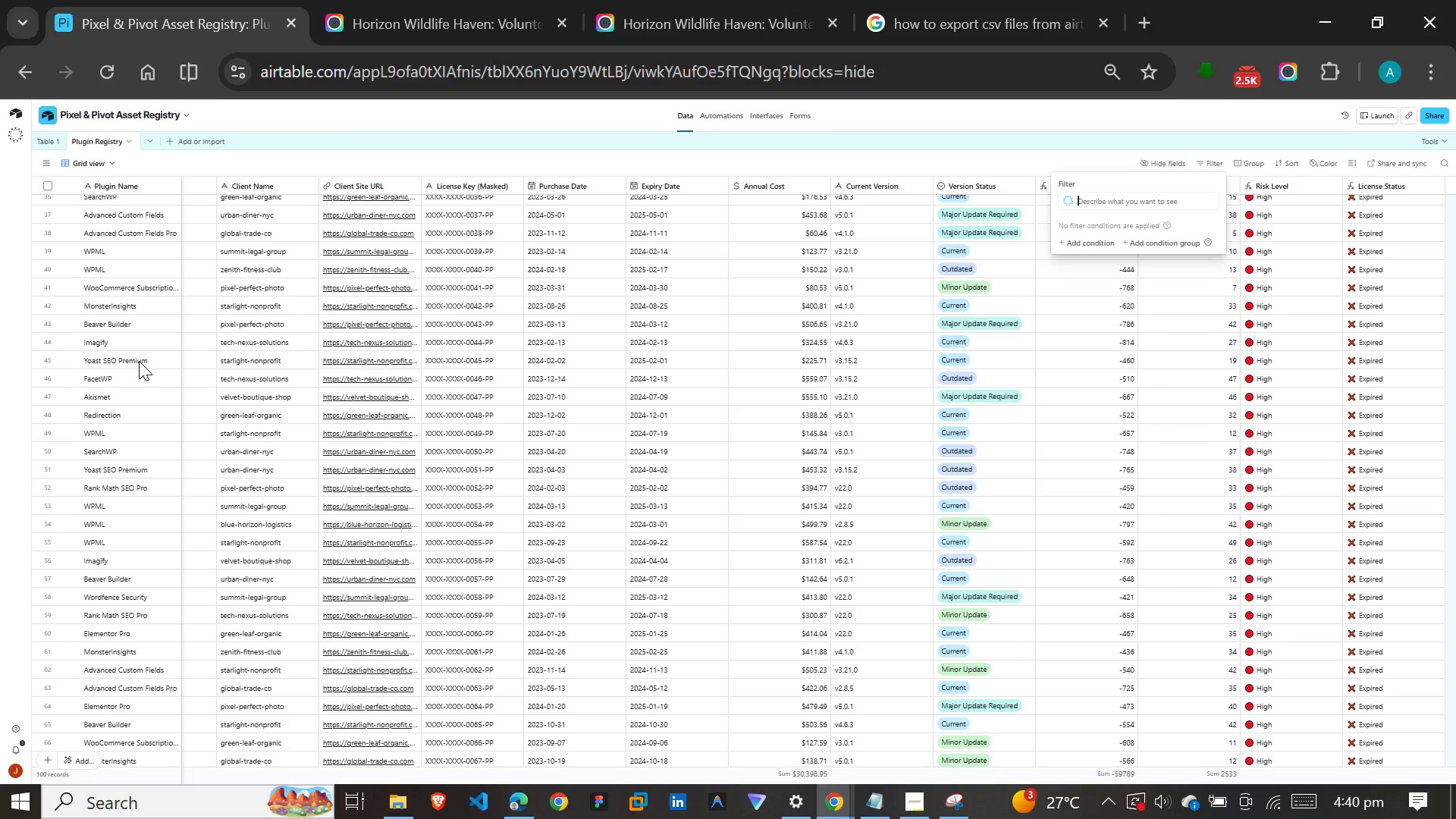 
wait(7.89)
 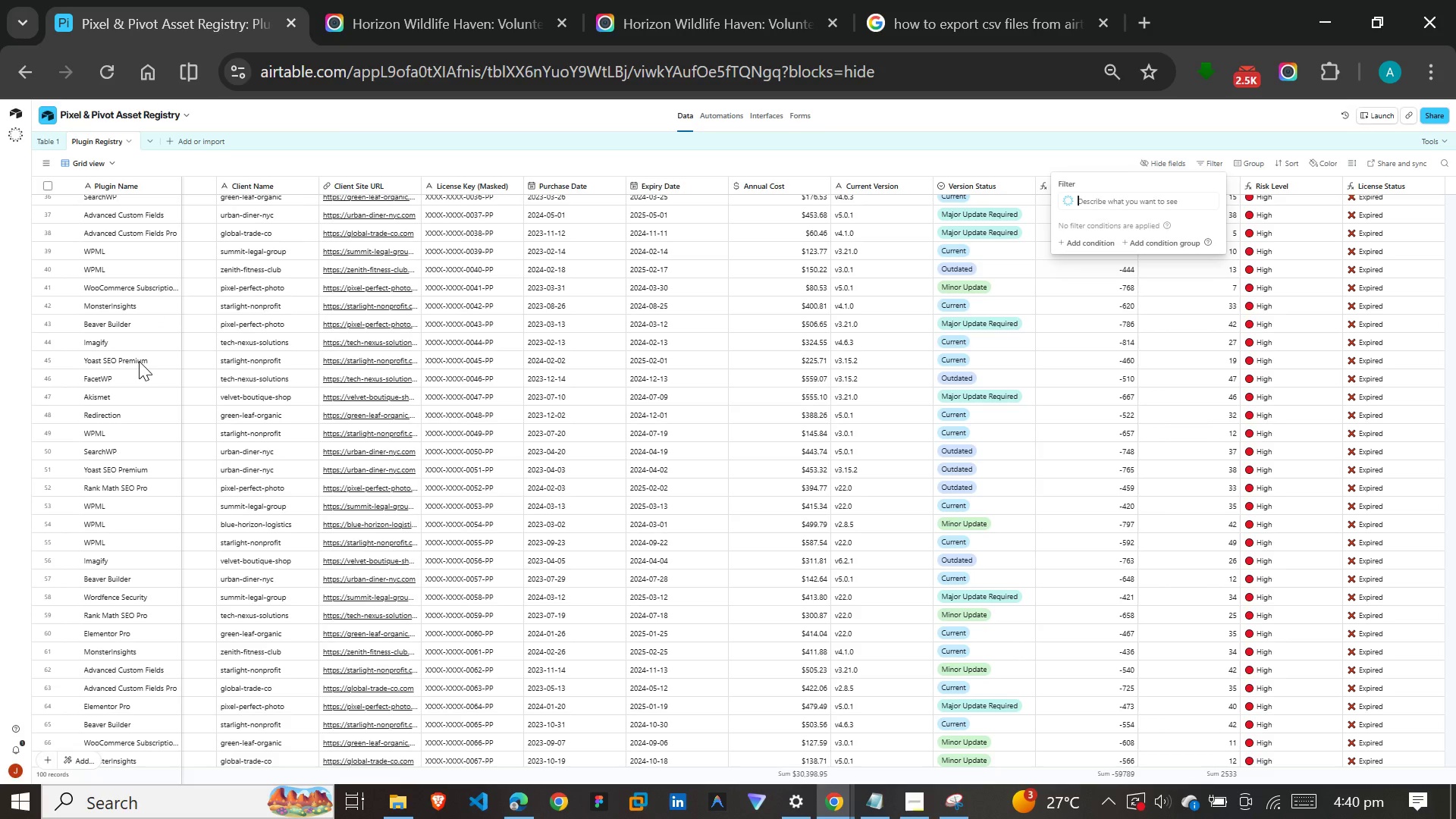 
scroll: coordinate [139, 361], scroll_direction: up, amount: 7.0
 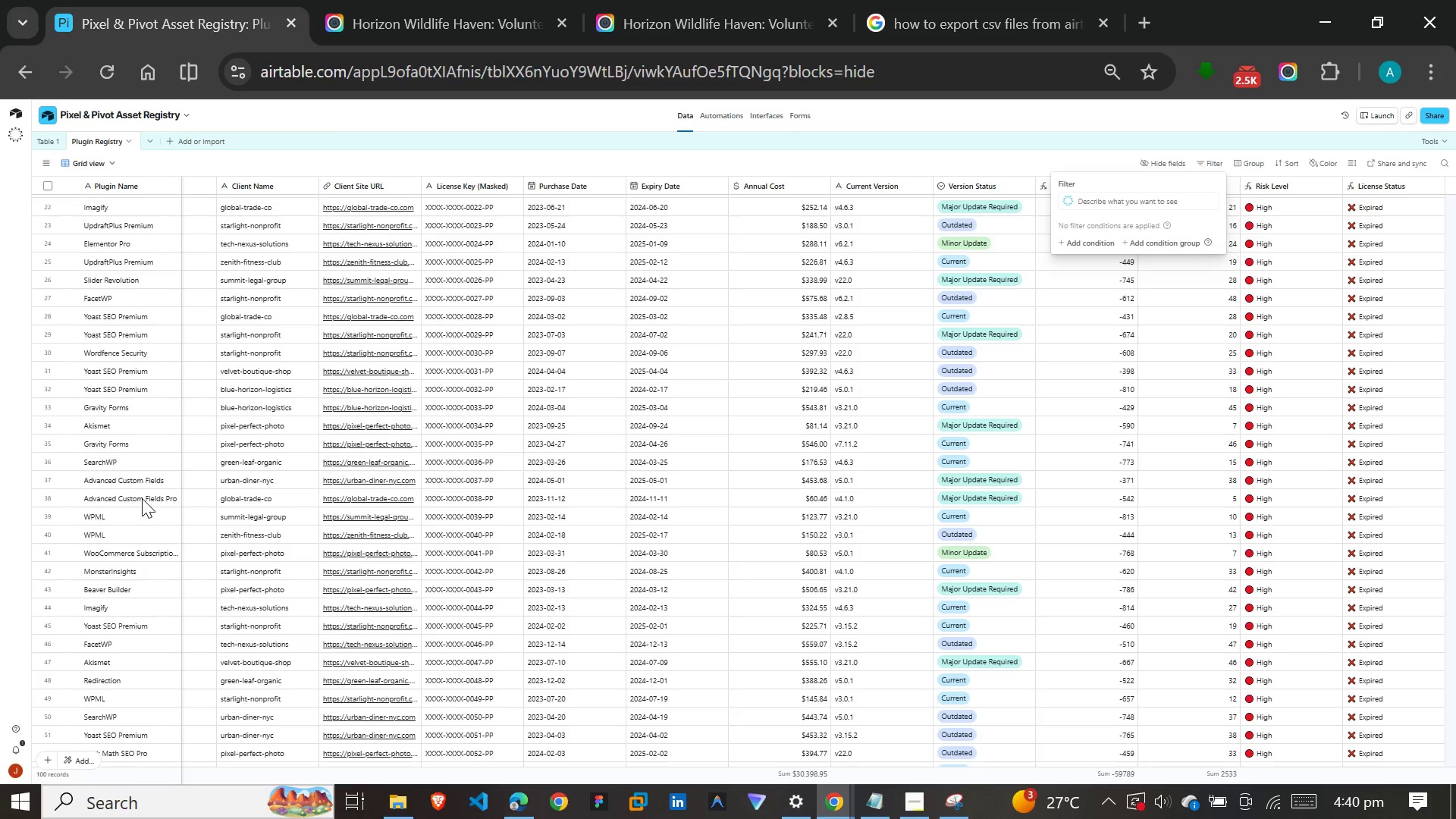 
wait(11.36)
 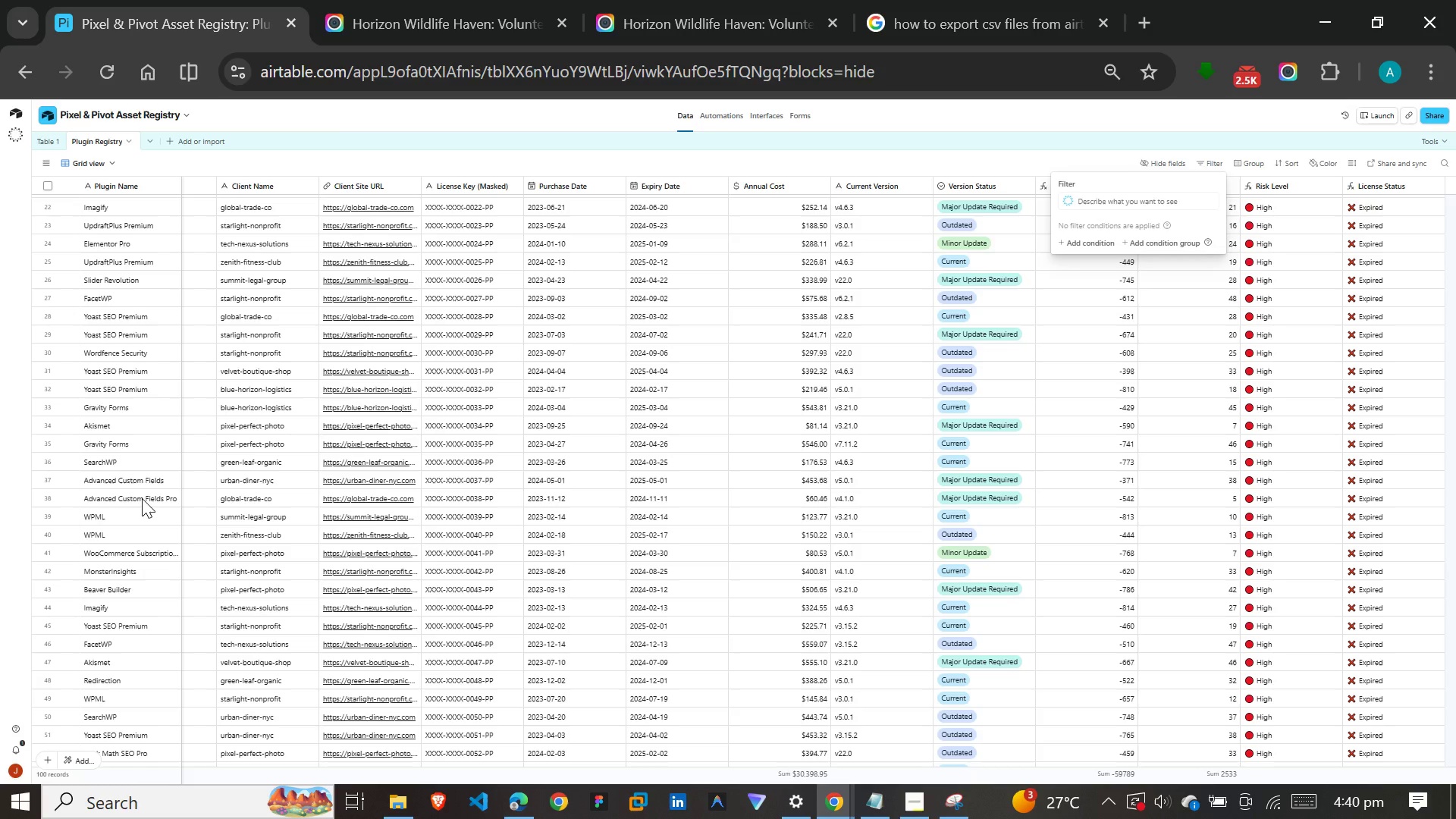 
type(Acf)
key(Backspace)
key(Backspace)
key(Backspace)
 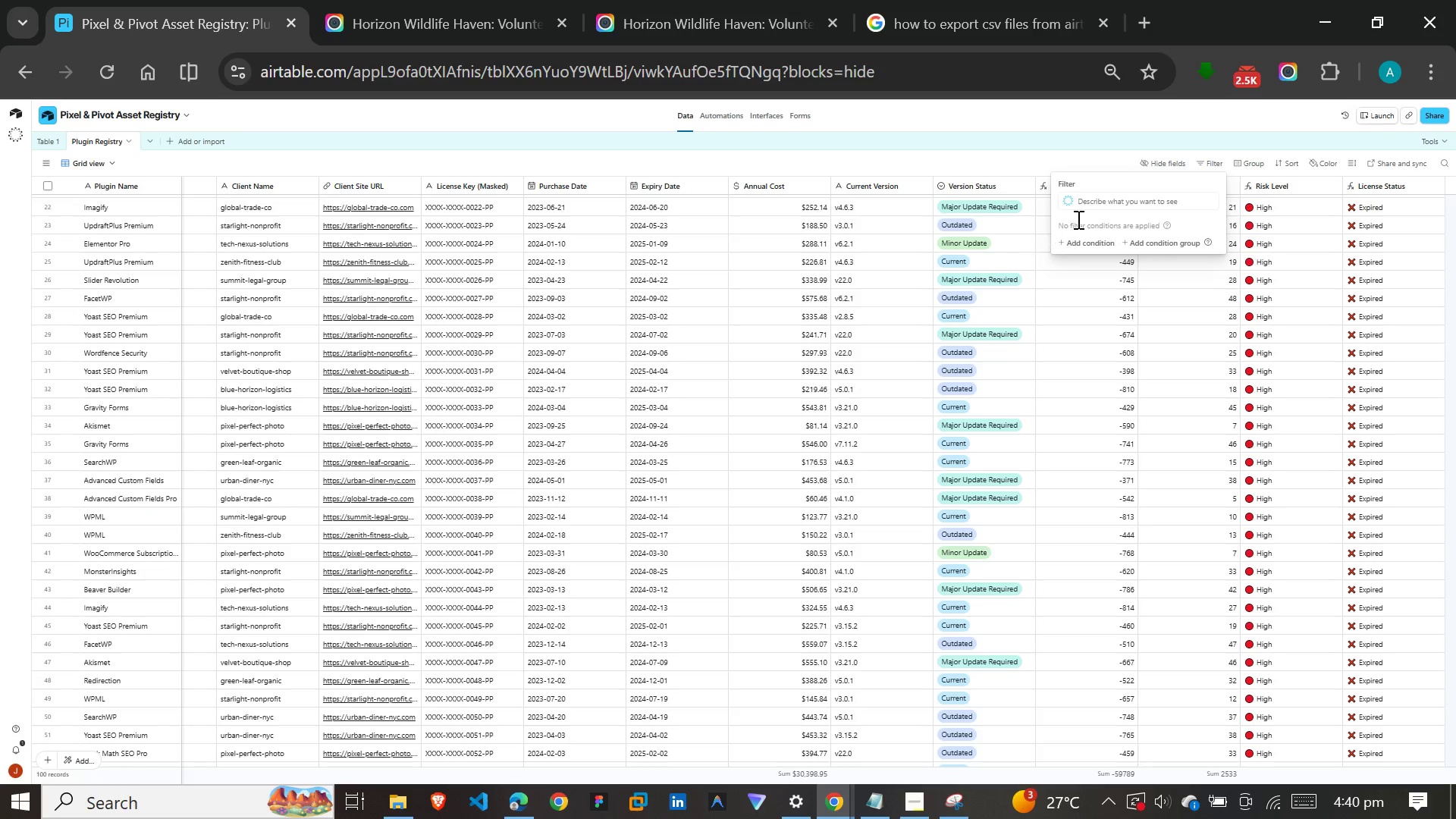 
left_click([1082, 244])
 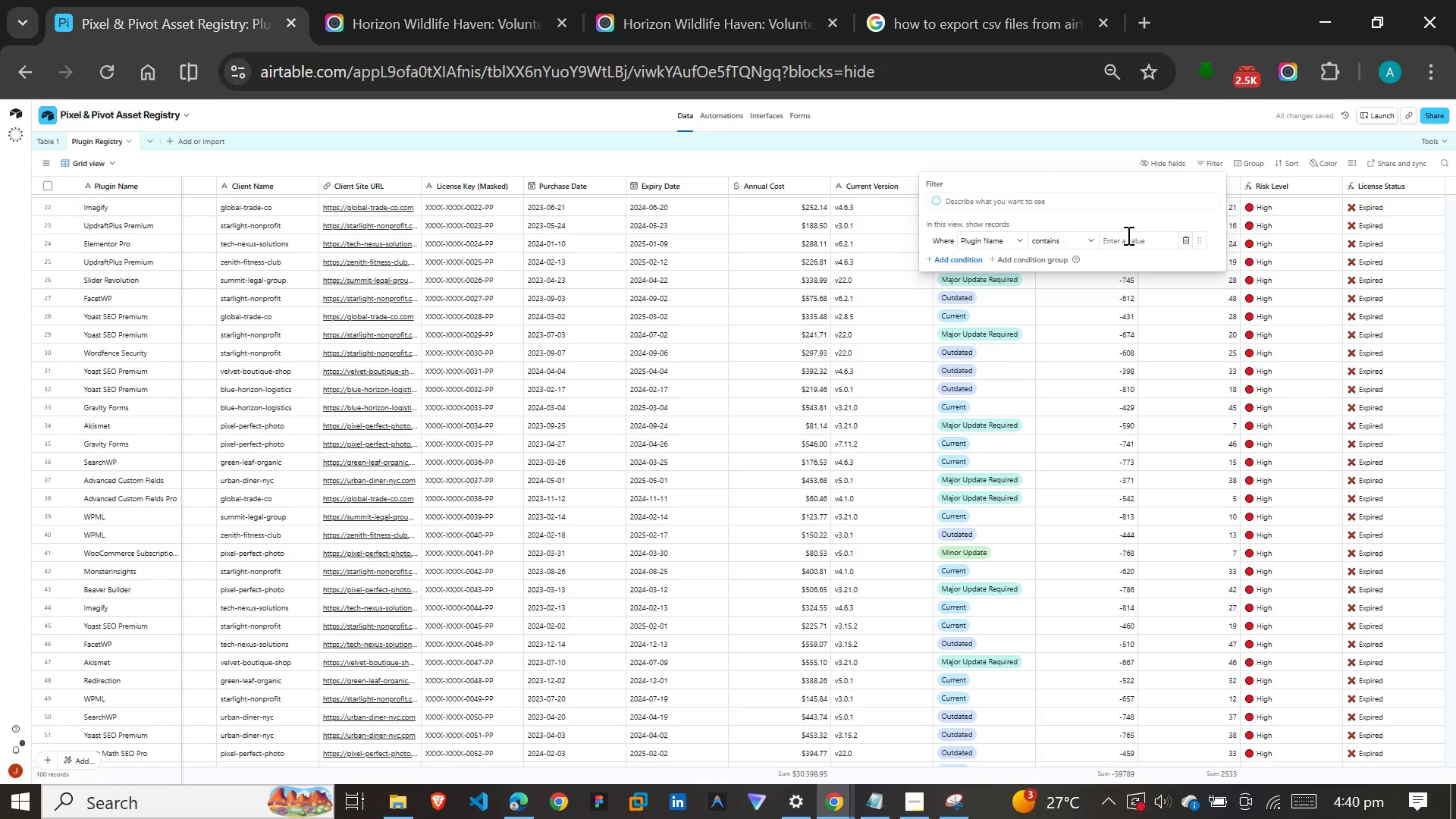 
left_click([1127, 235])
 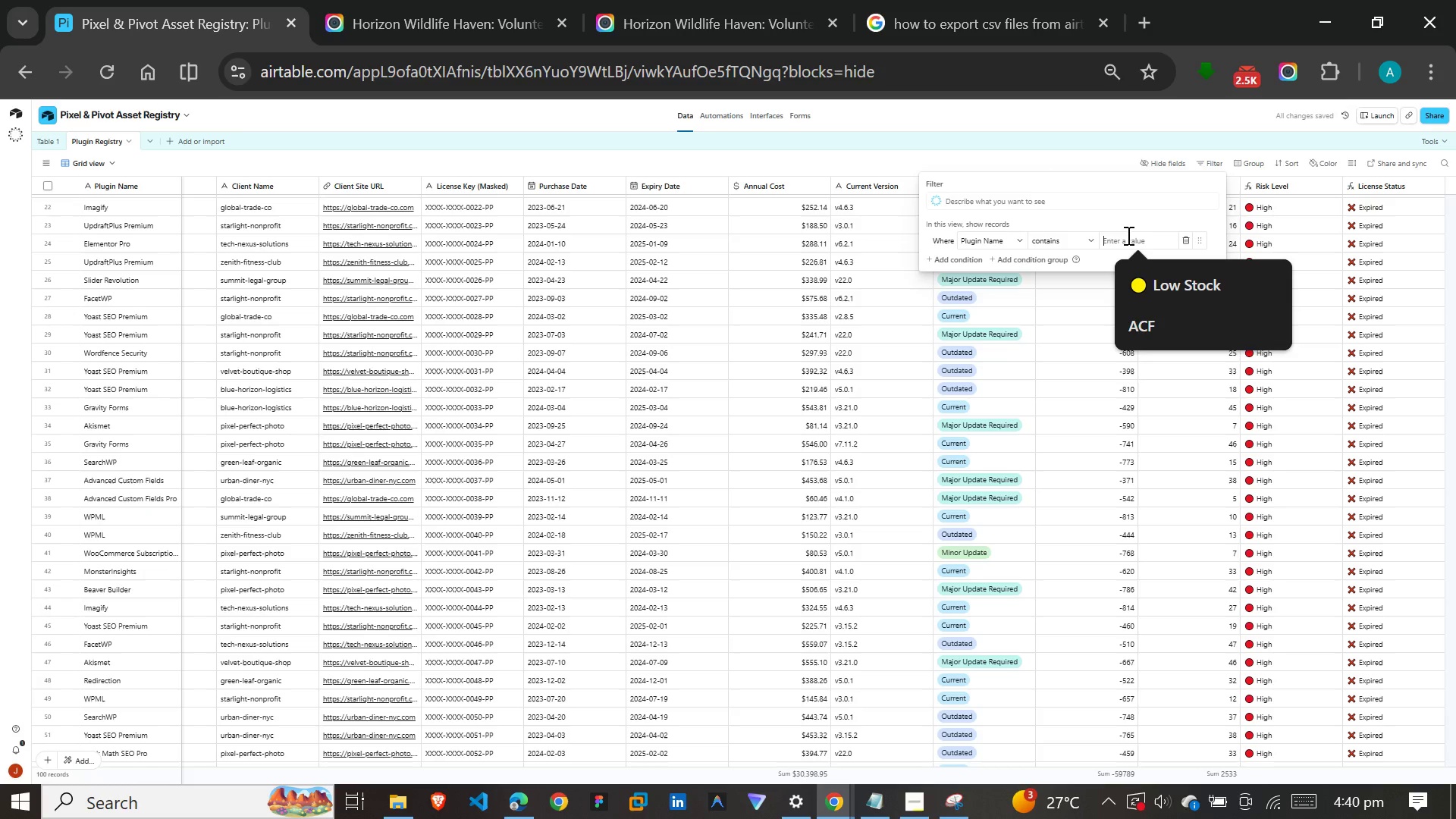 
type(Ac)
key(Backspace)
type(CF Pro)
 